 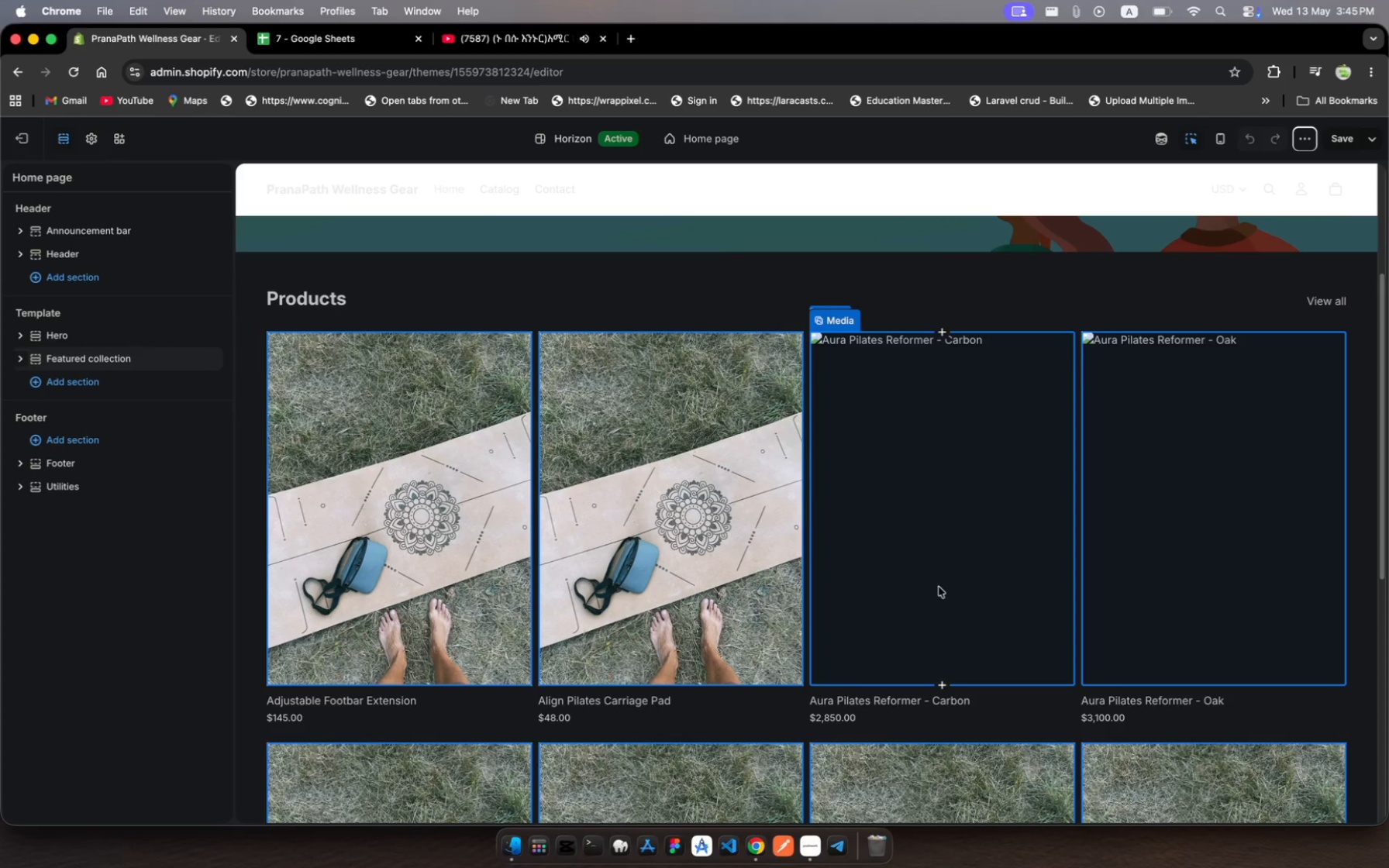 
scroll: coordinate [939, 587], scroll_direction: down, amount: 32.0
 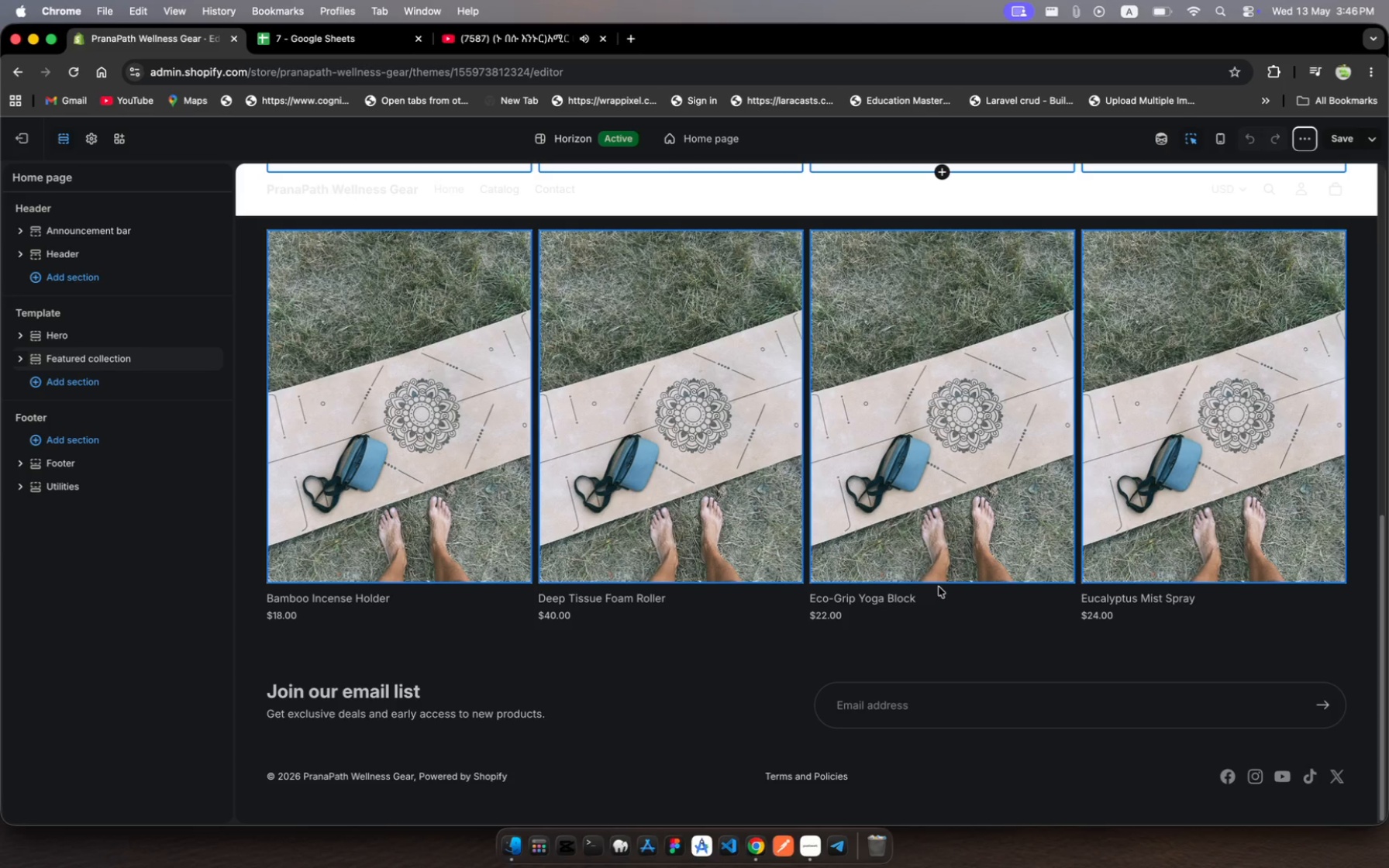 
wait(40.93)
 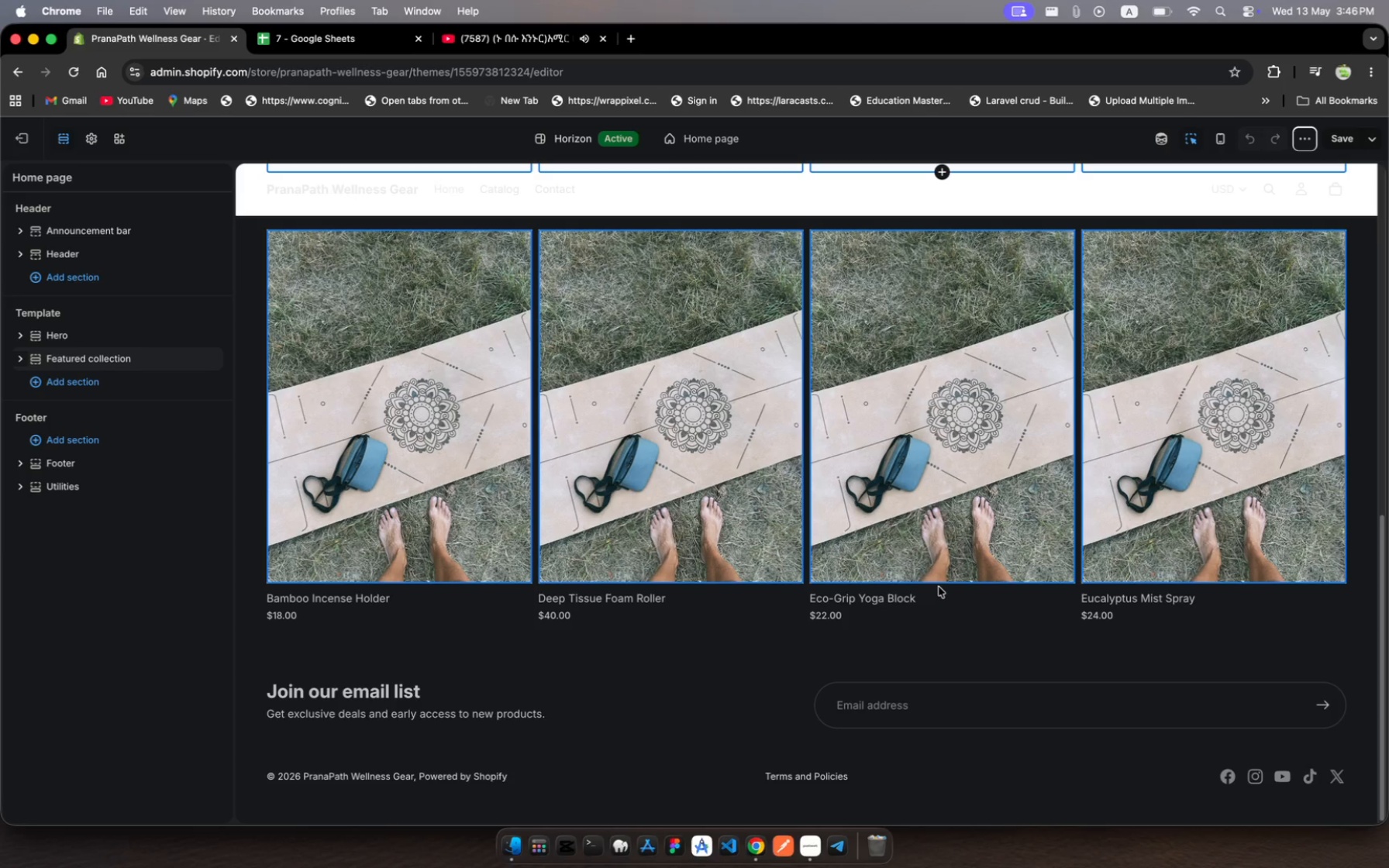 
scroll: coordinate [925, 668], scroll_direction: up, amount: 182.0
 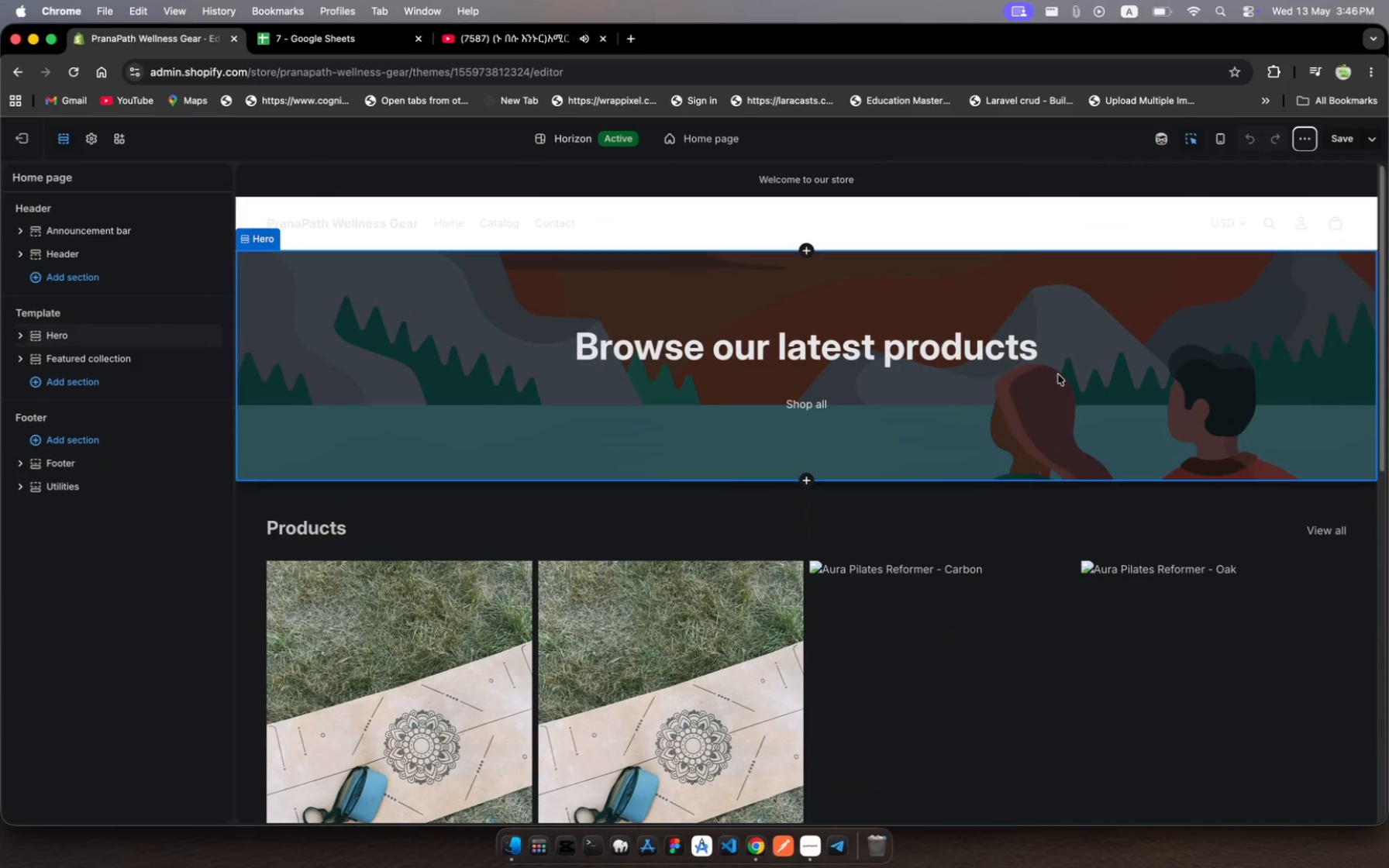 
left_click([1058, 374])
 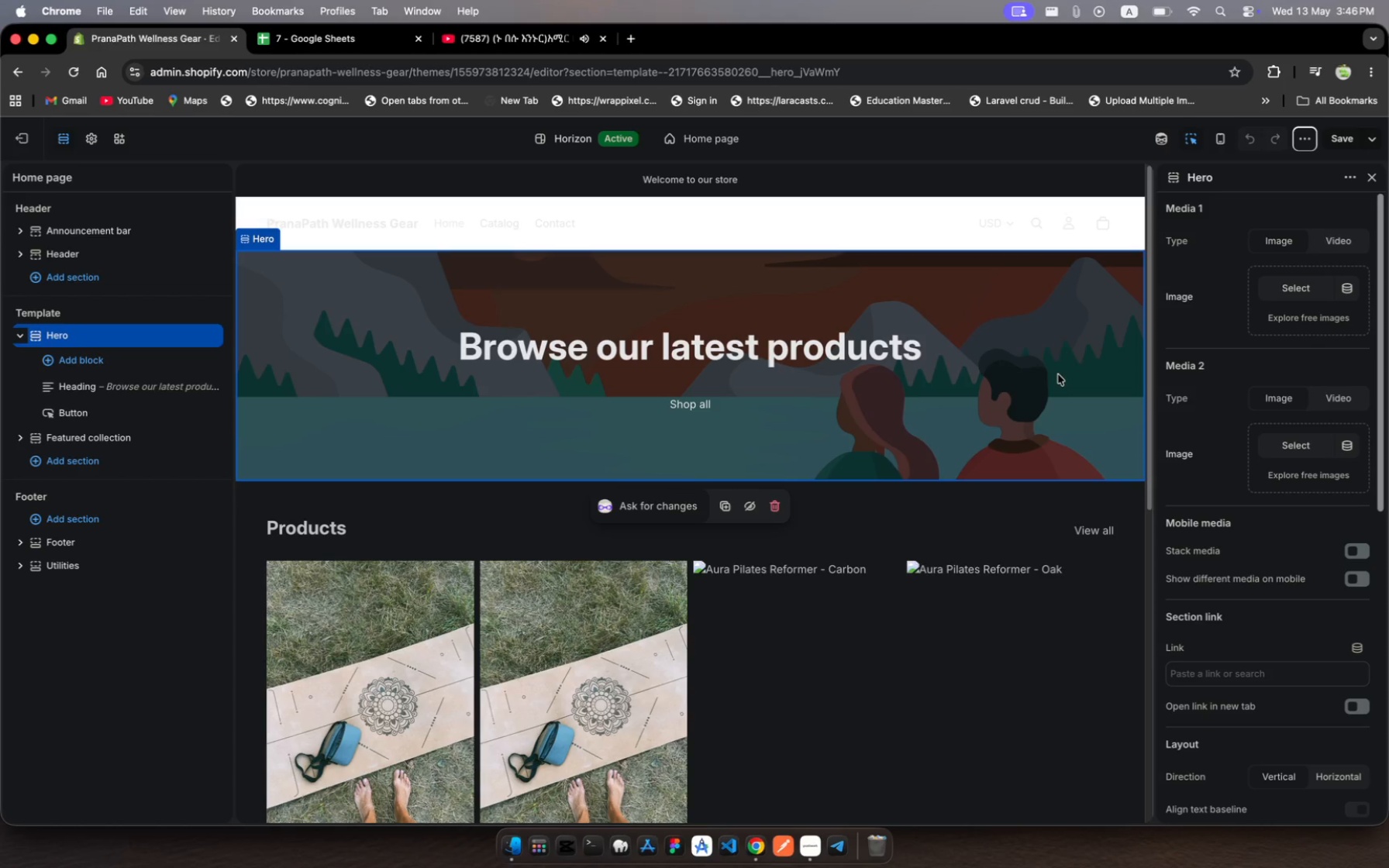 
wait(11.03)
 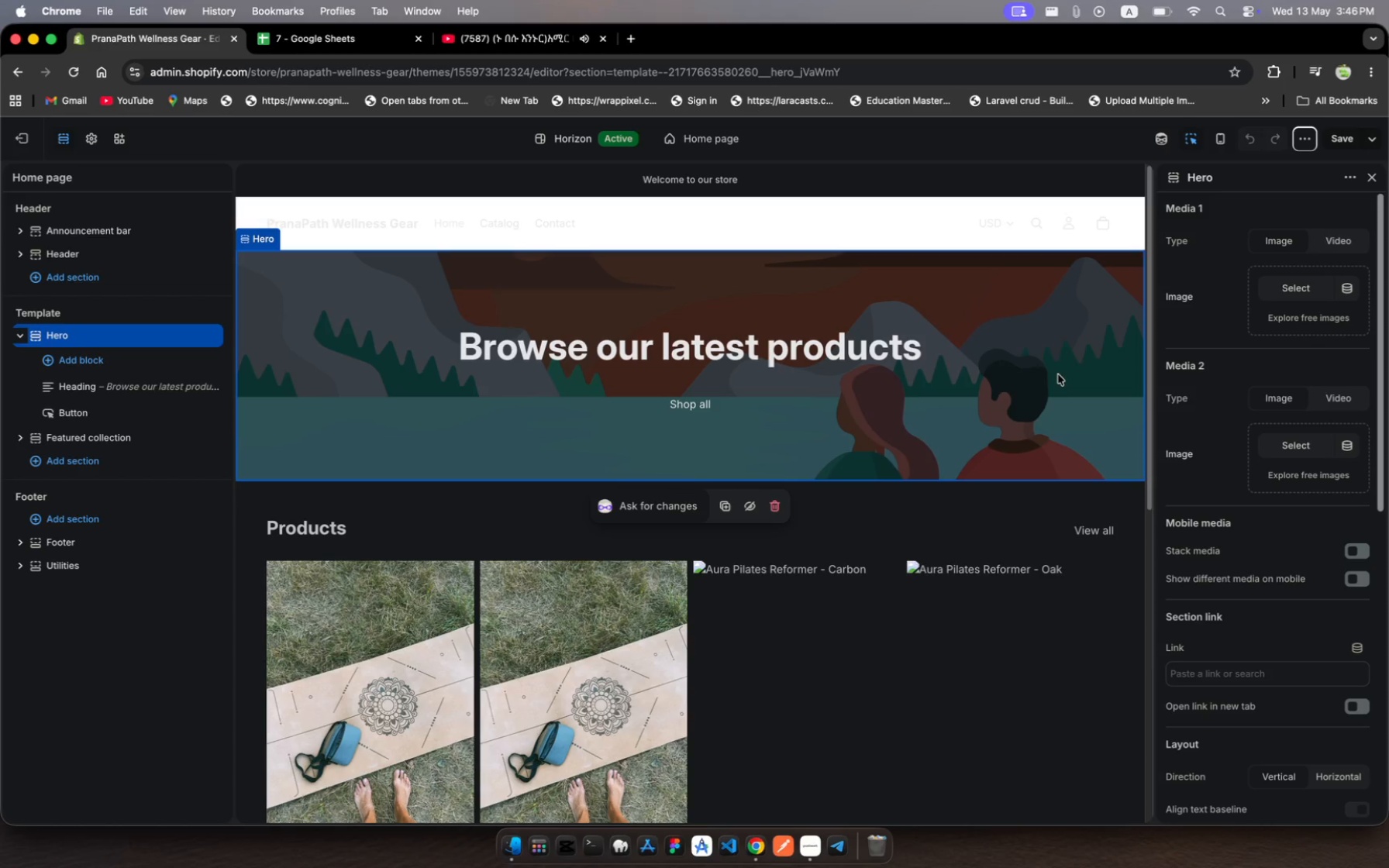 
left_click([328, 38])
 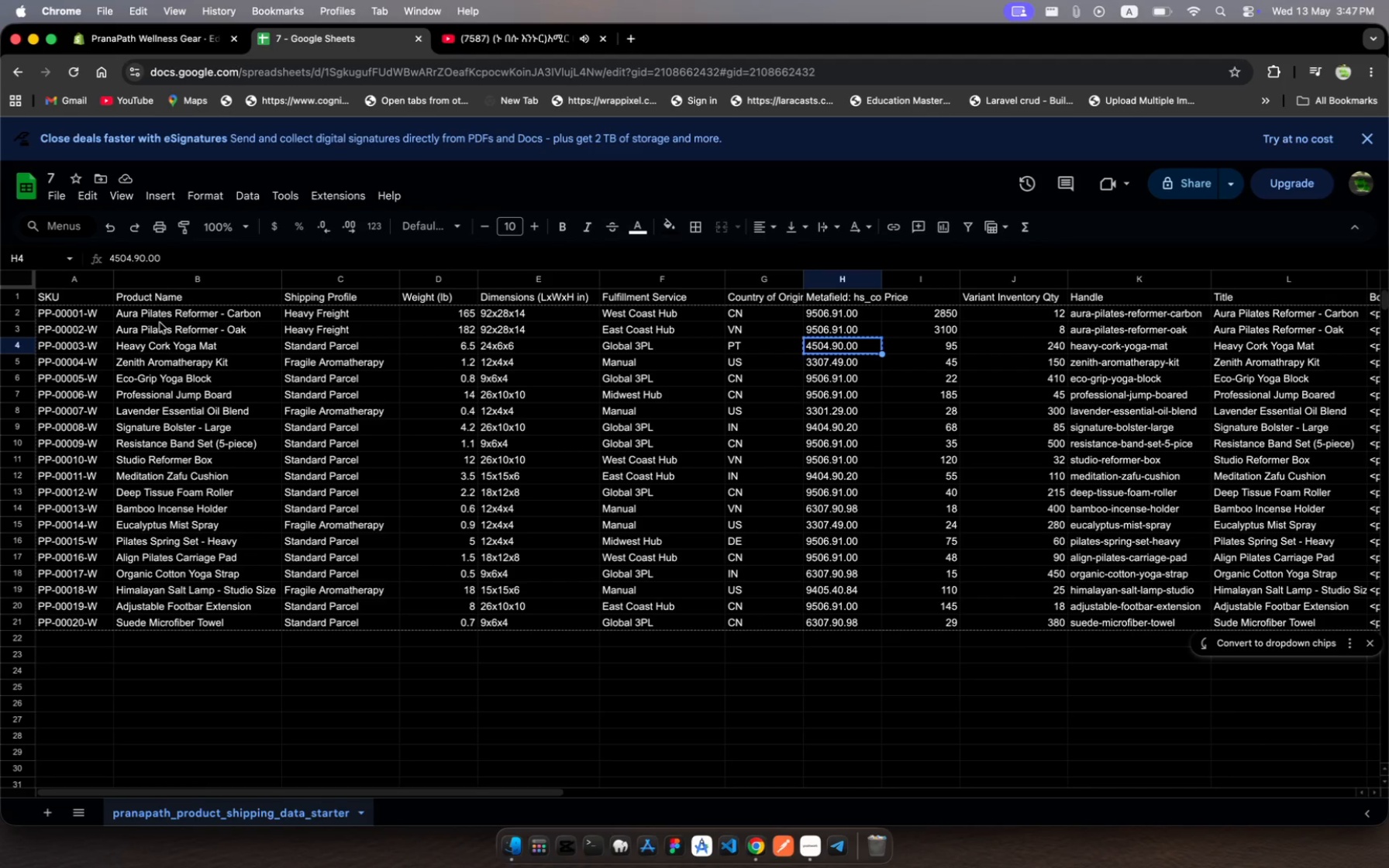 
left_click([159, 323])
 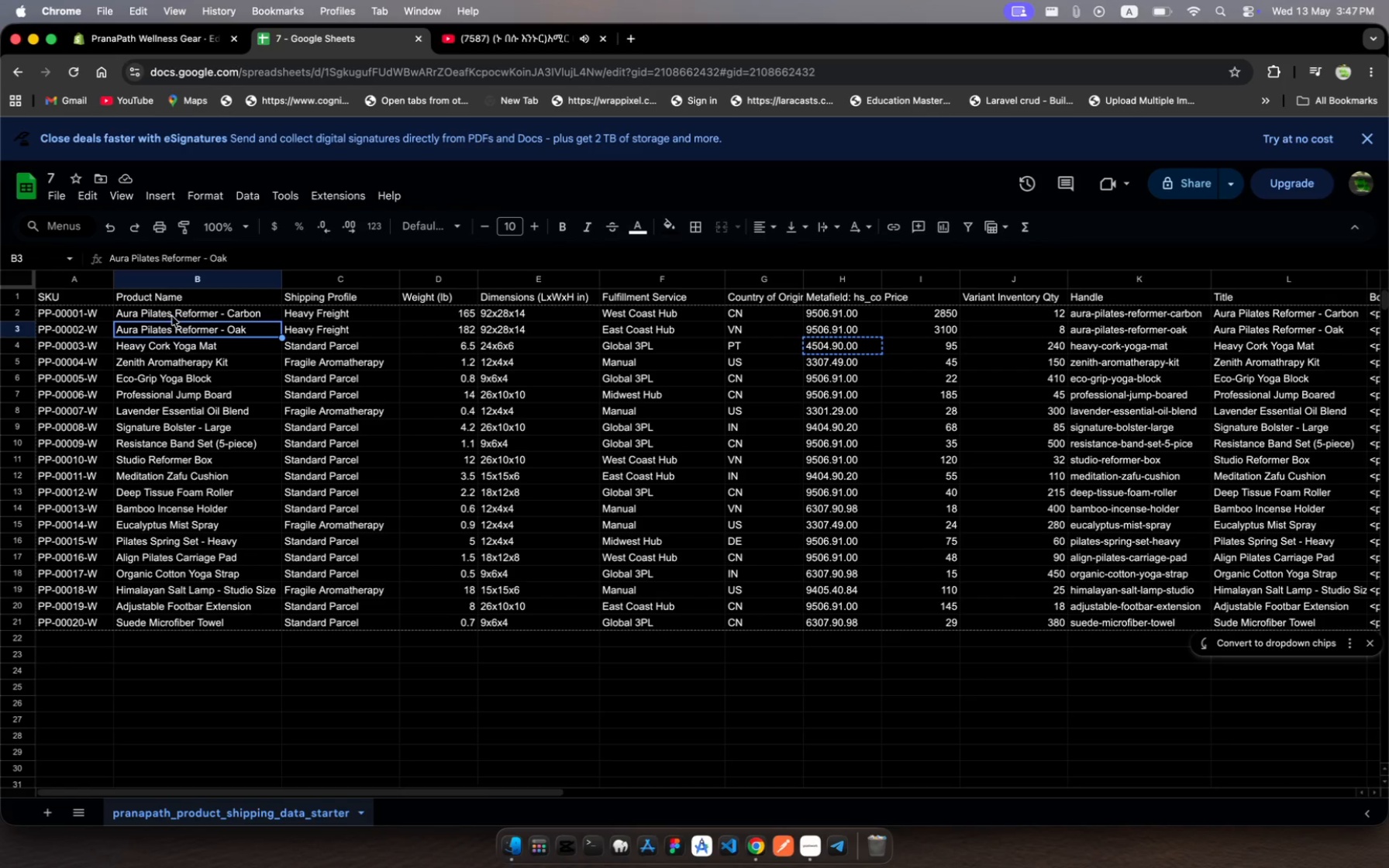 
left_click([174, 316])
 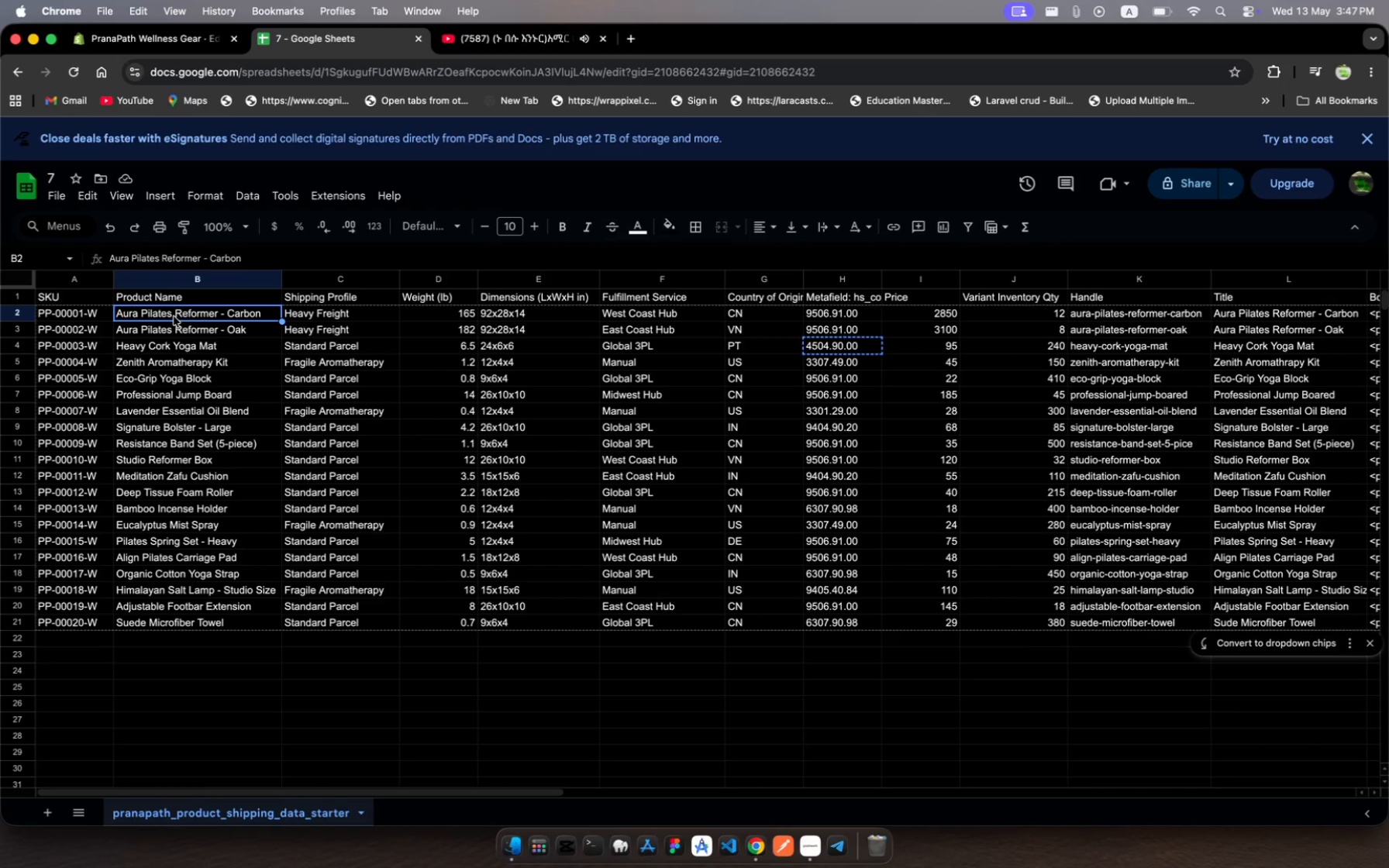 
hold_key(key=MetaRight, duration=0.96)
 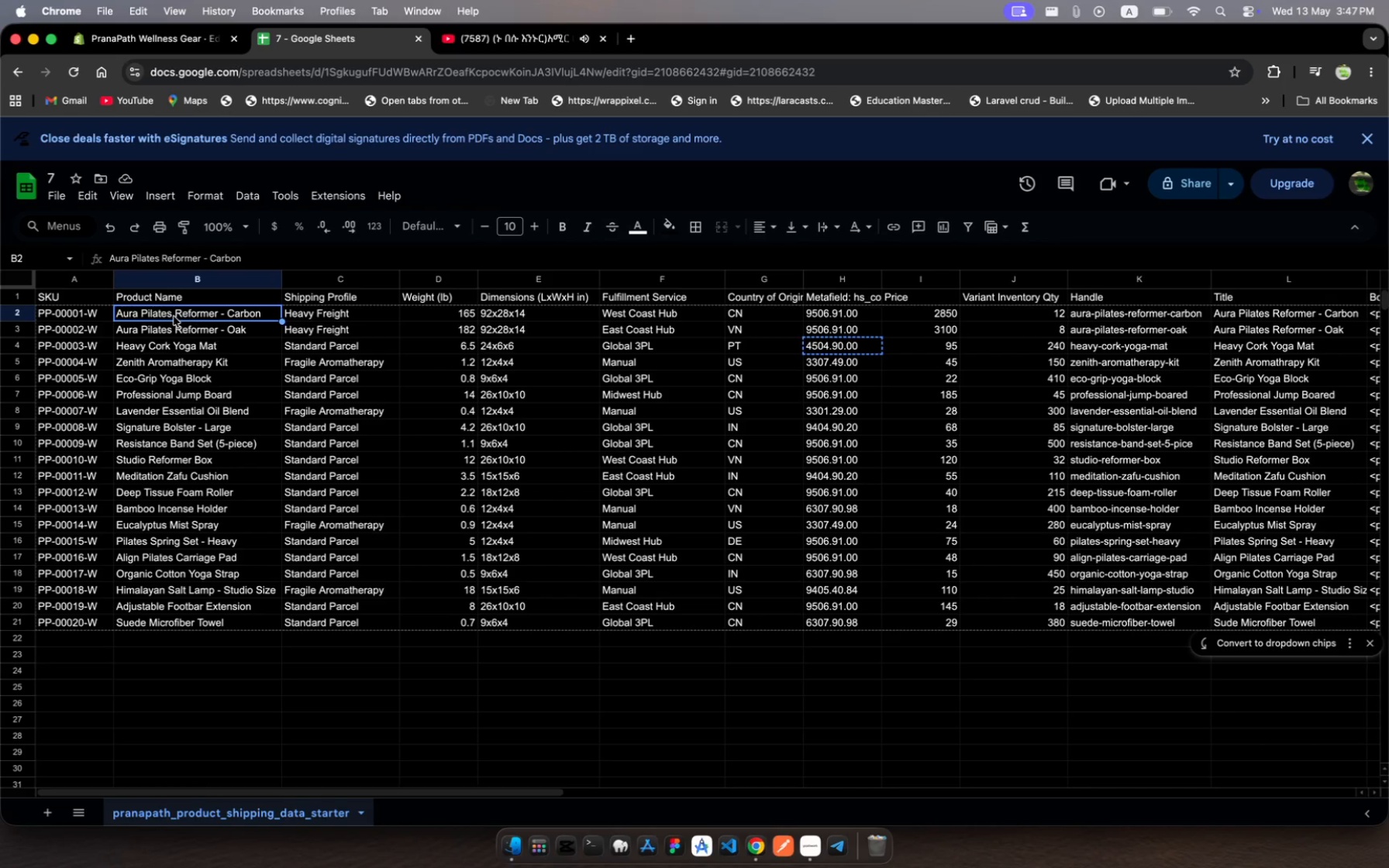 
key(Meta+C)
 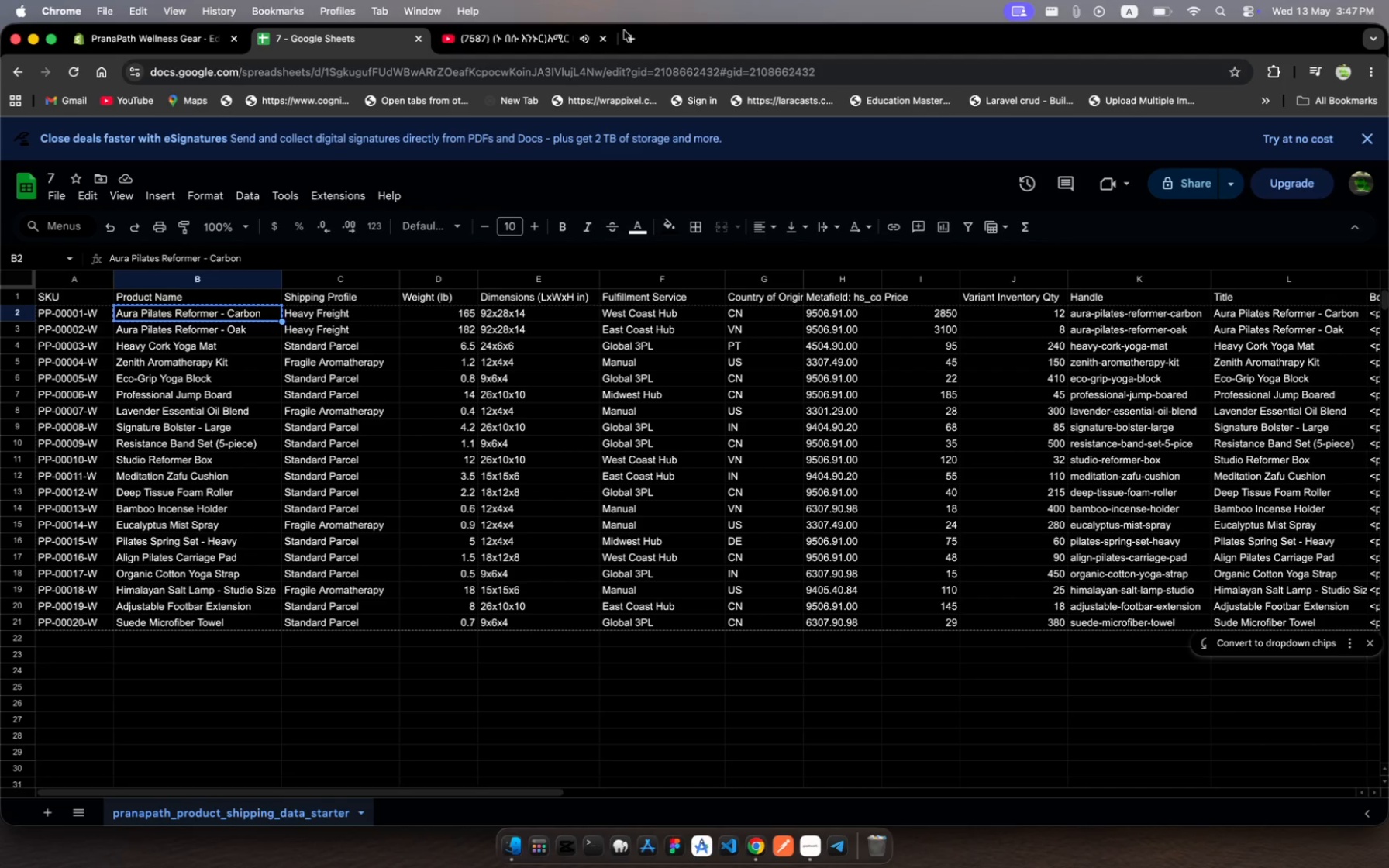 
left_click([630, 38])
 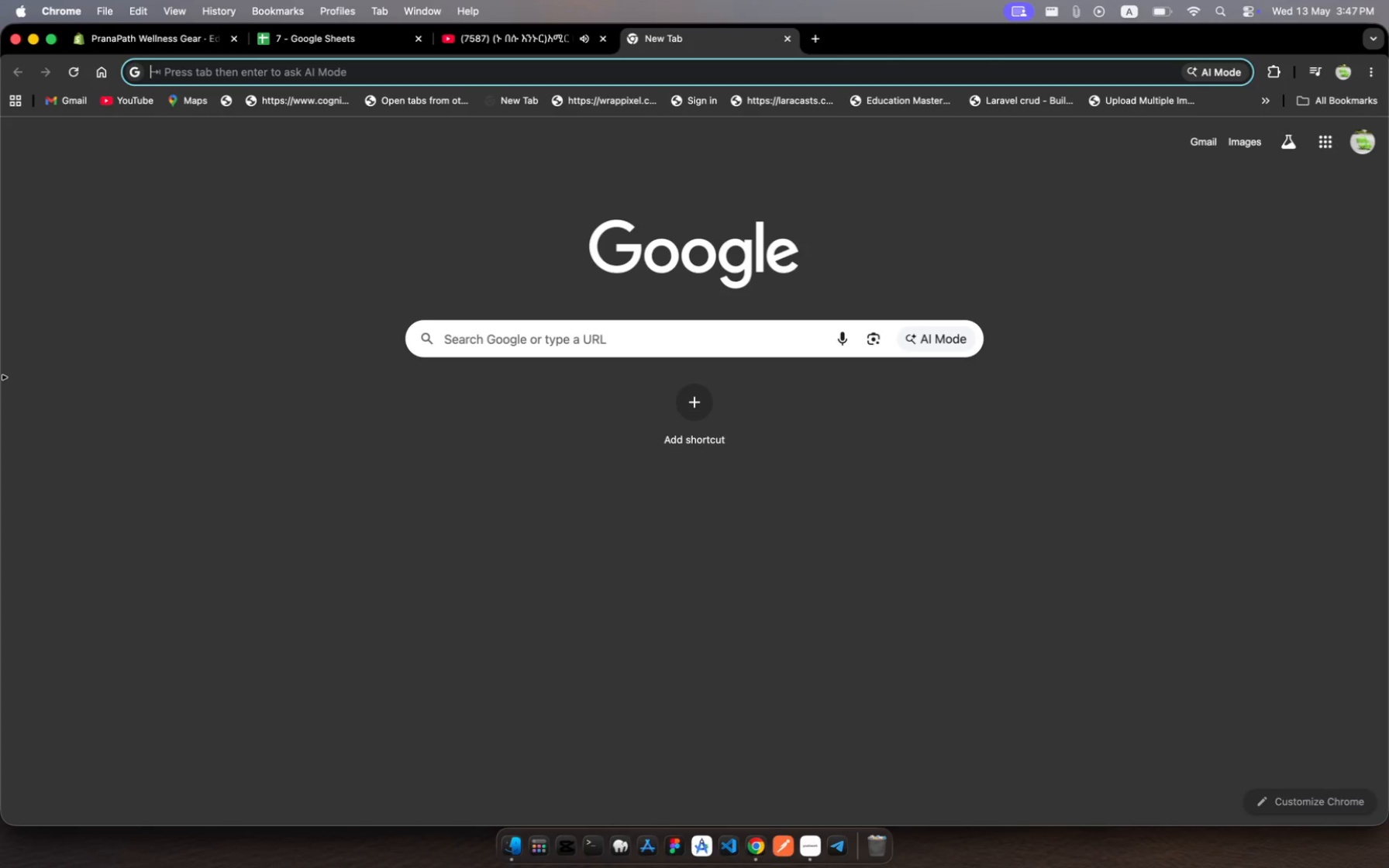 
type(unspla)
 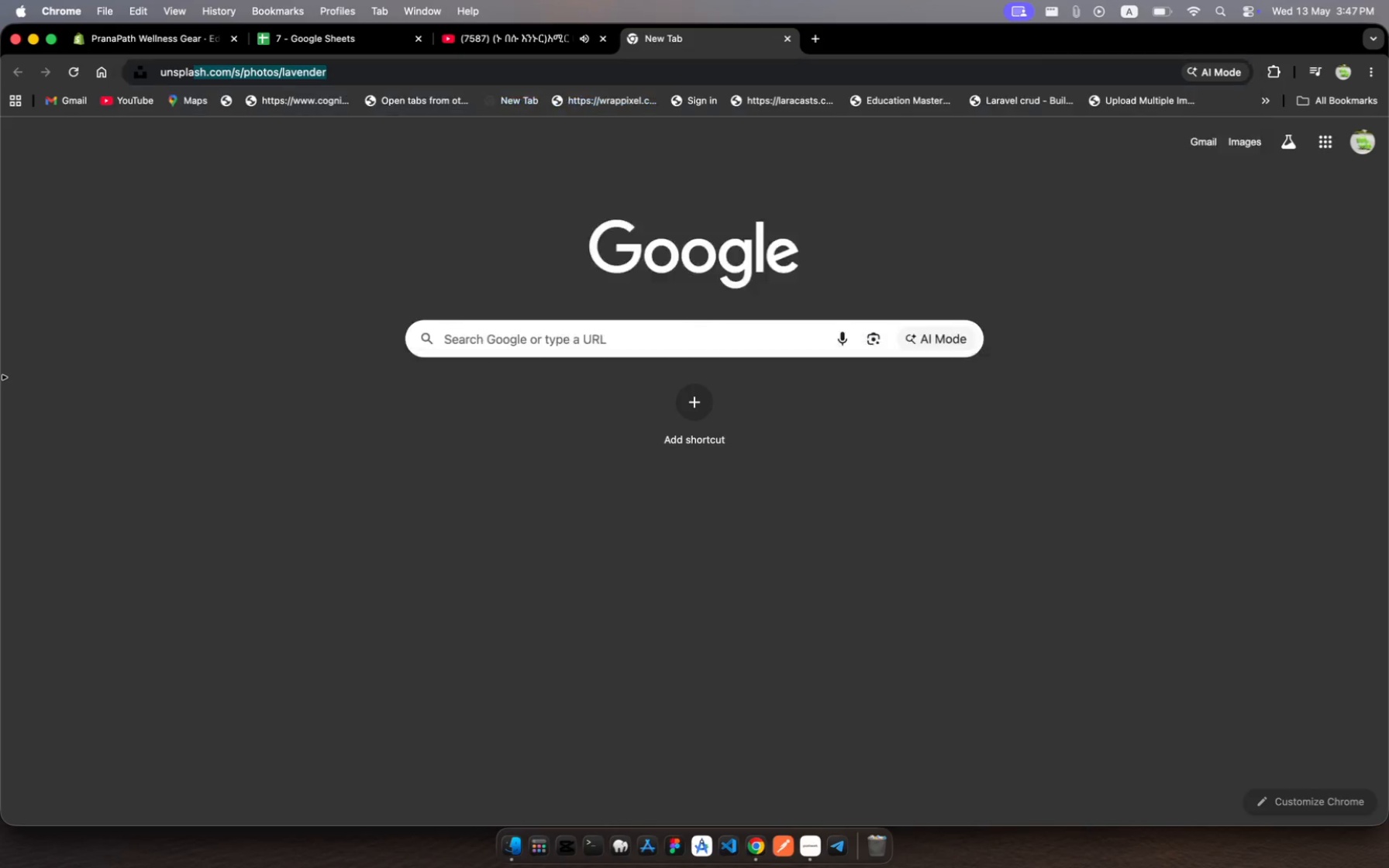 
hold_key(key=Enter, duration=0.35)
 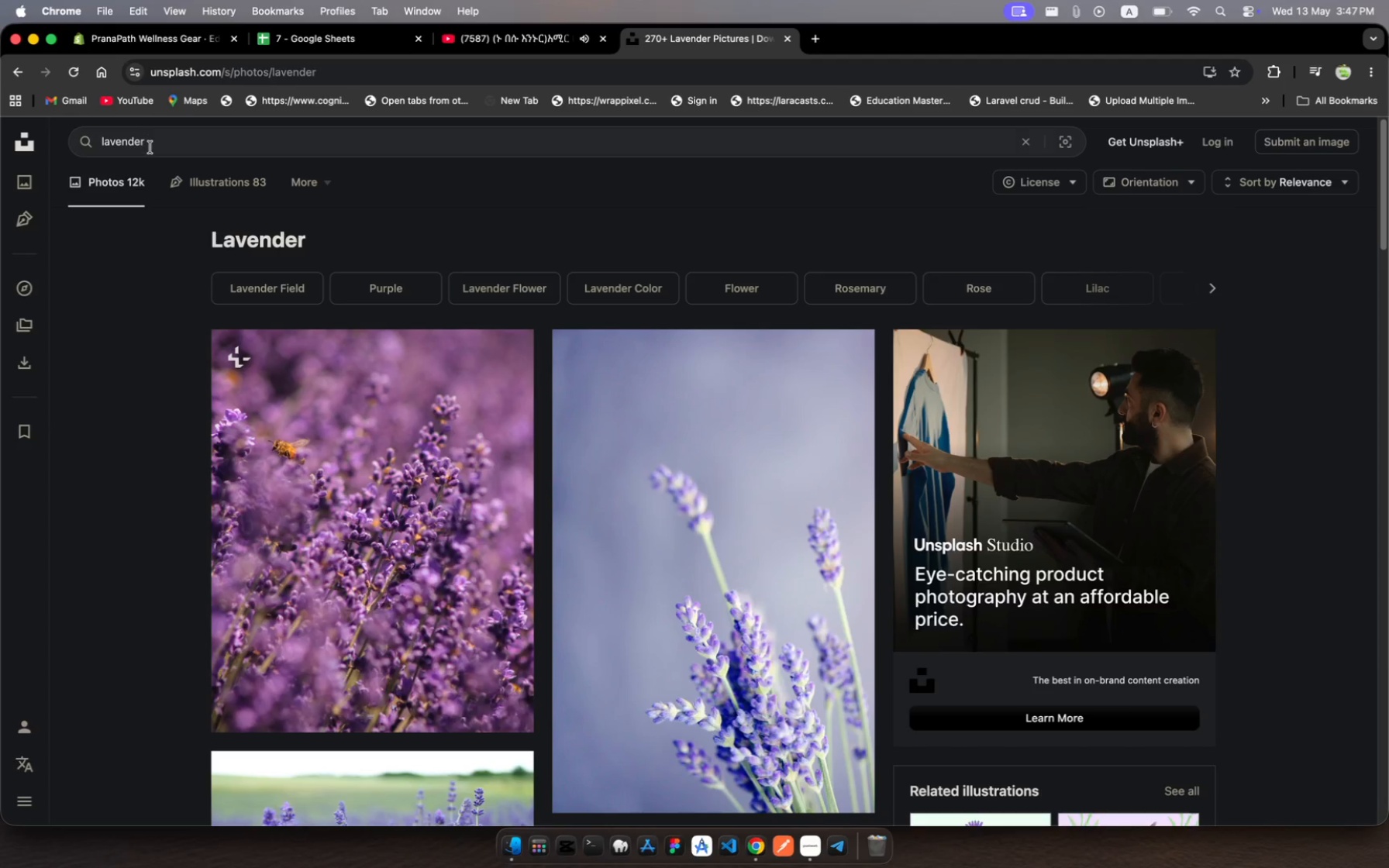 
left_click_drag(start_coordinate=[150, 147], to_coordinate=[43, 119])
 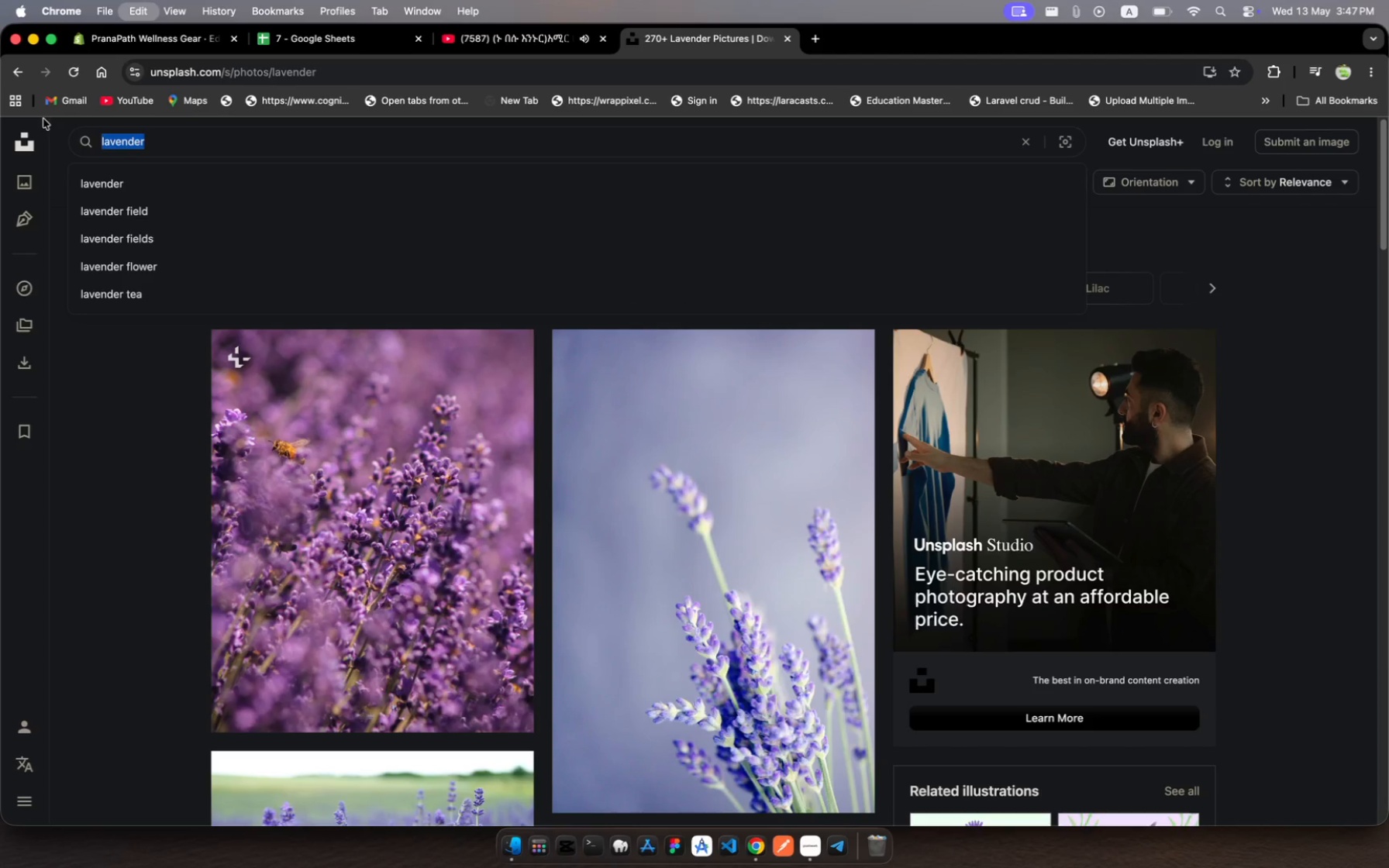 
key(Meta+V)
 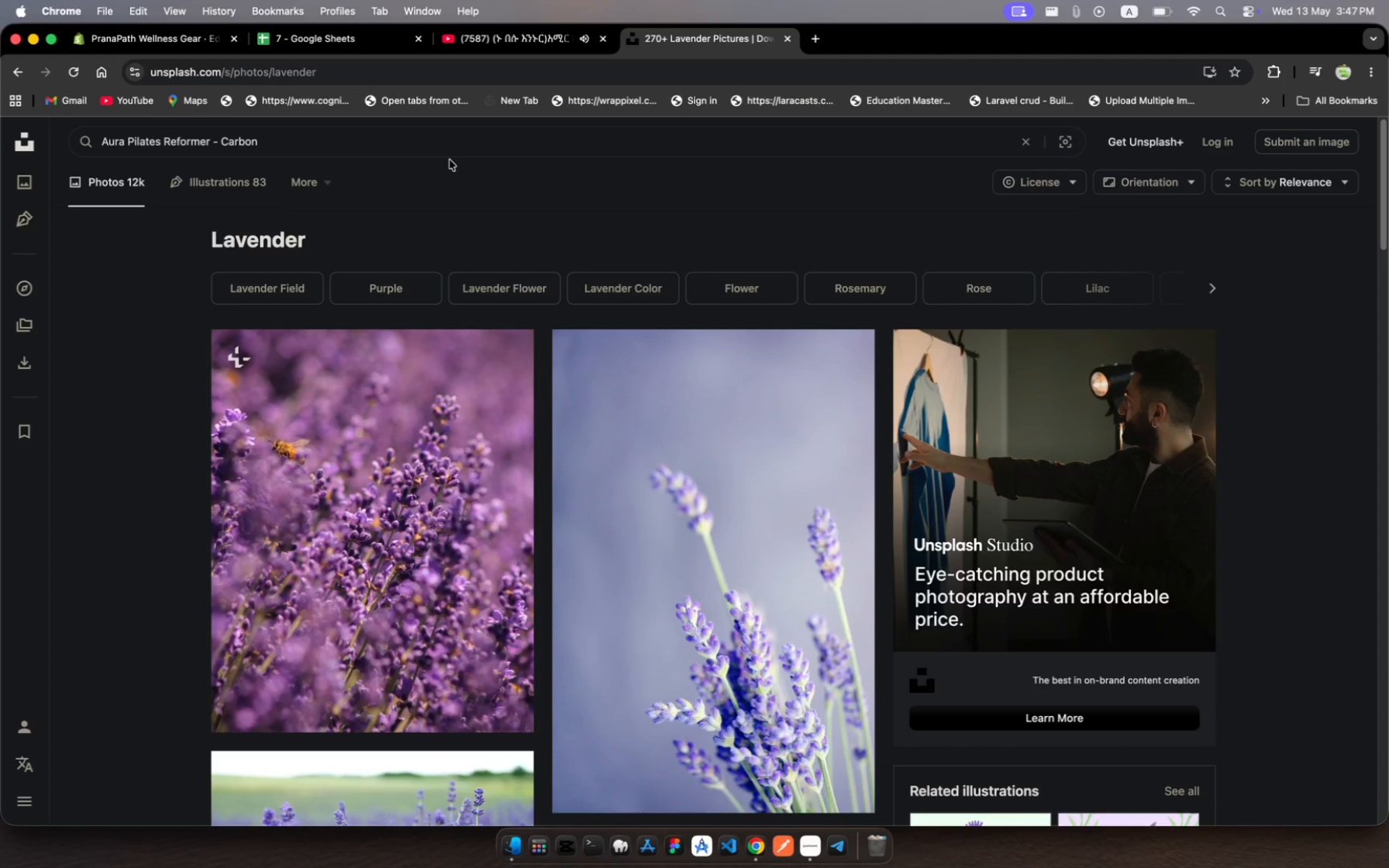 
key(Enter)
 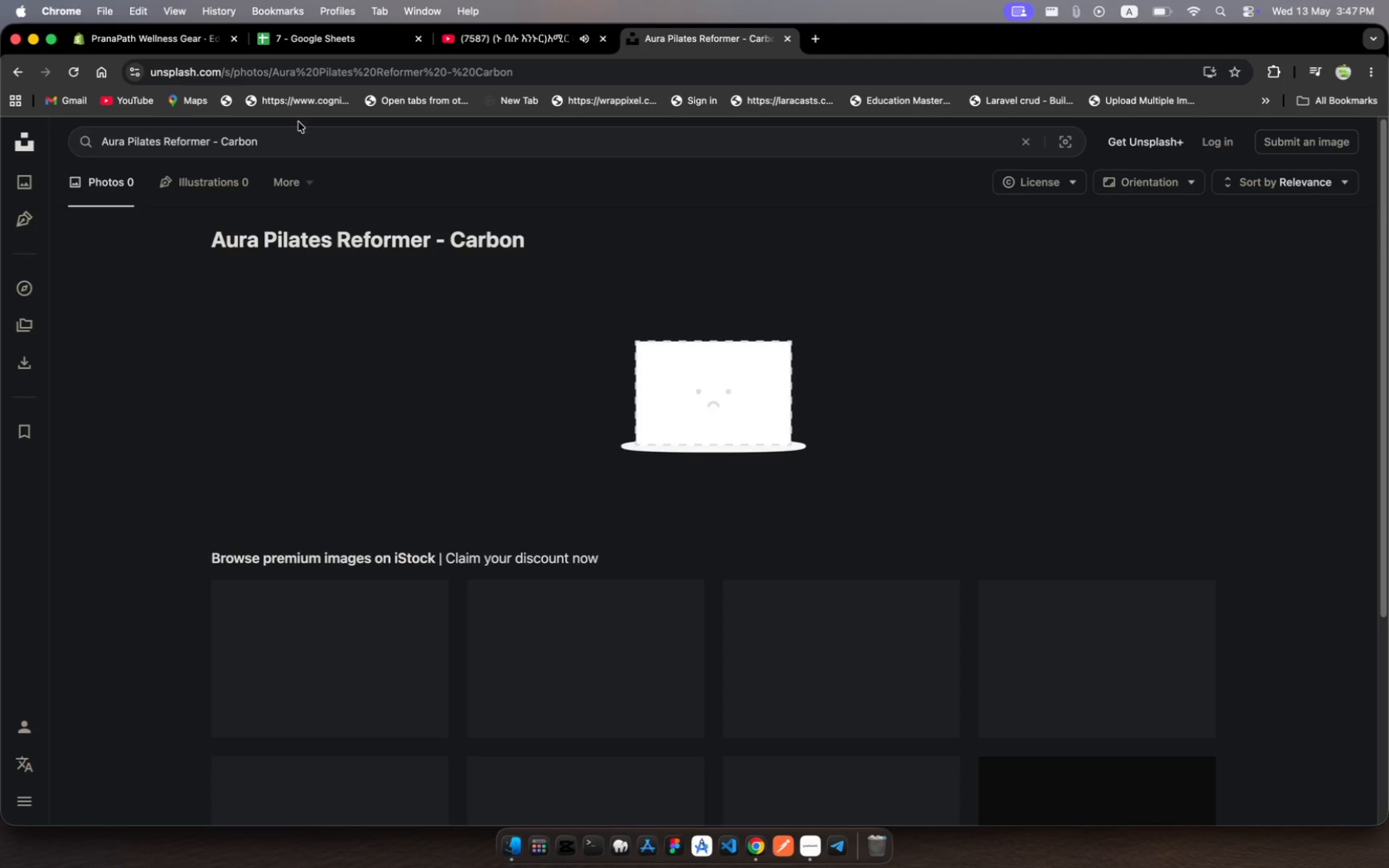 
left_click([283, 142])
 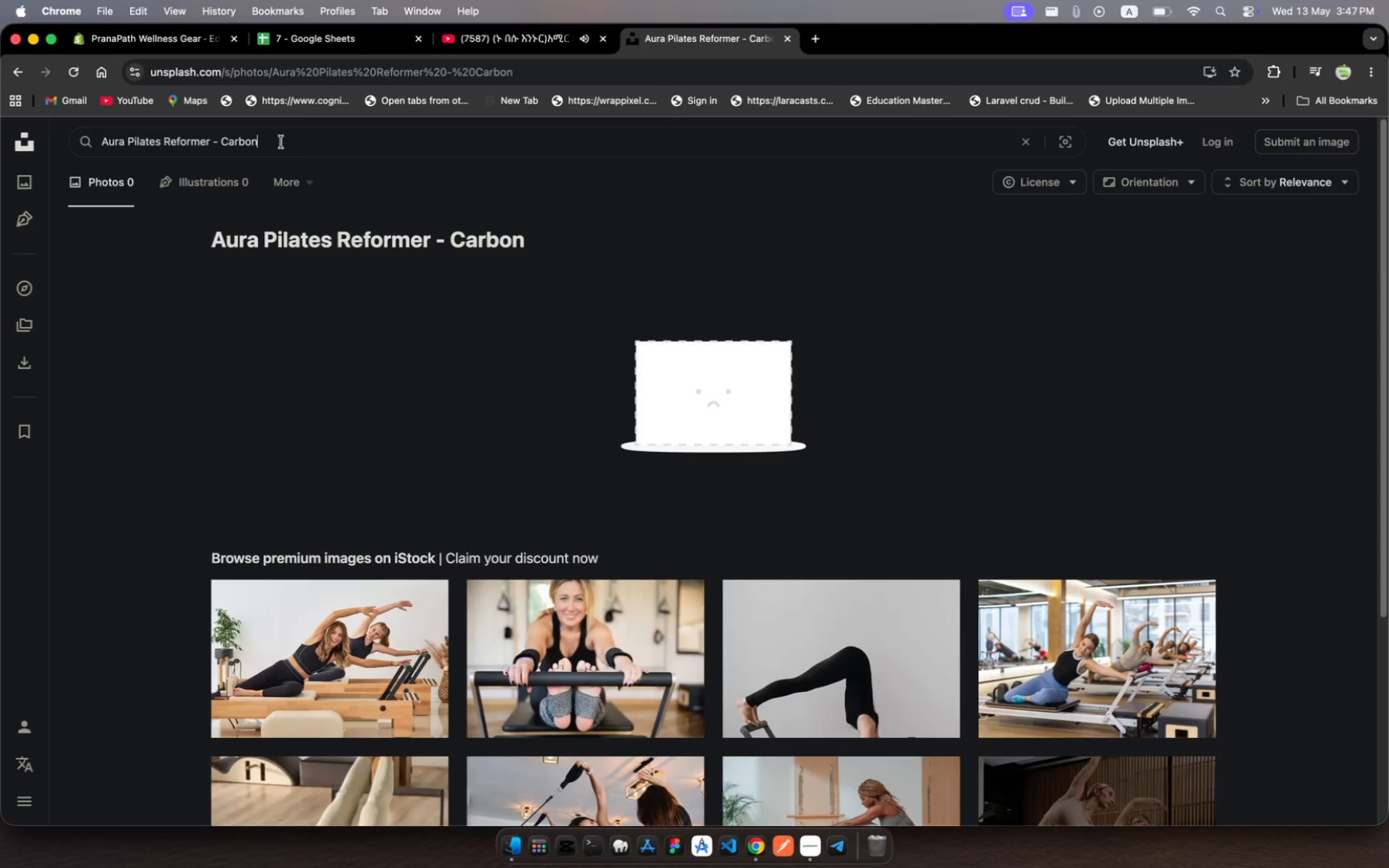 
left_click_drag(start_coordinate=[283, 142], to_coordinate=[209, 137])
 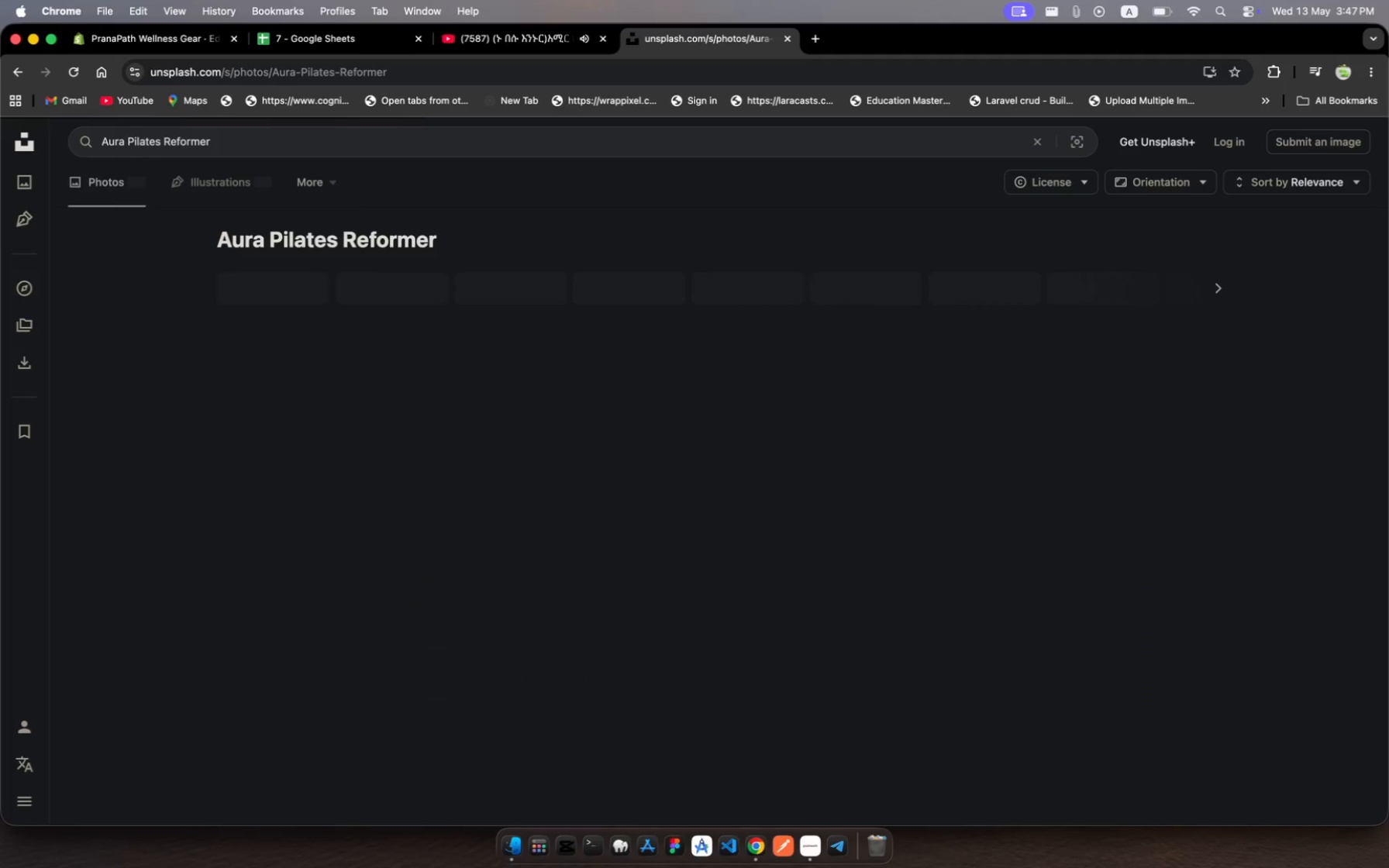 
key(Backspace)
 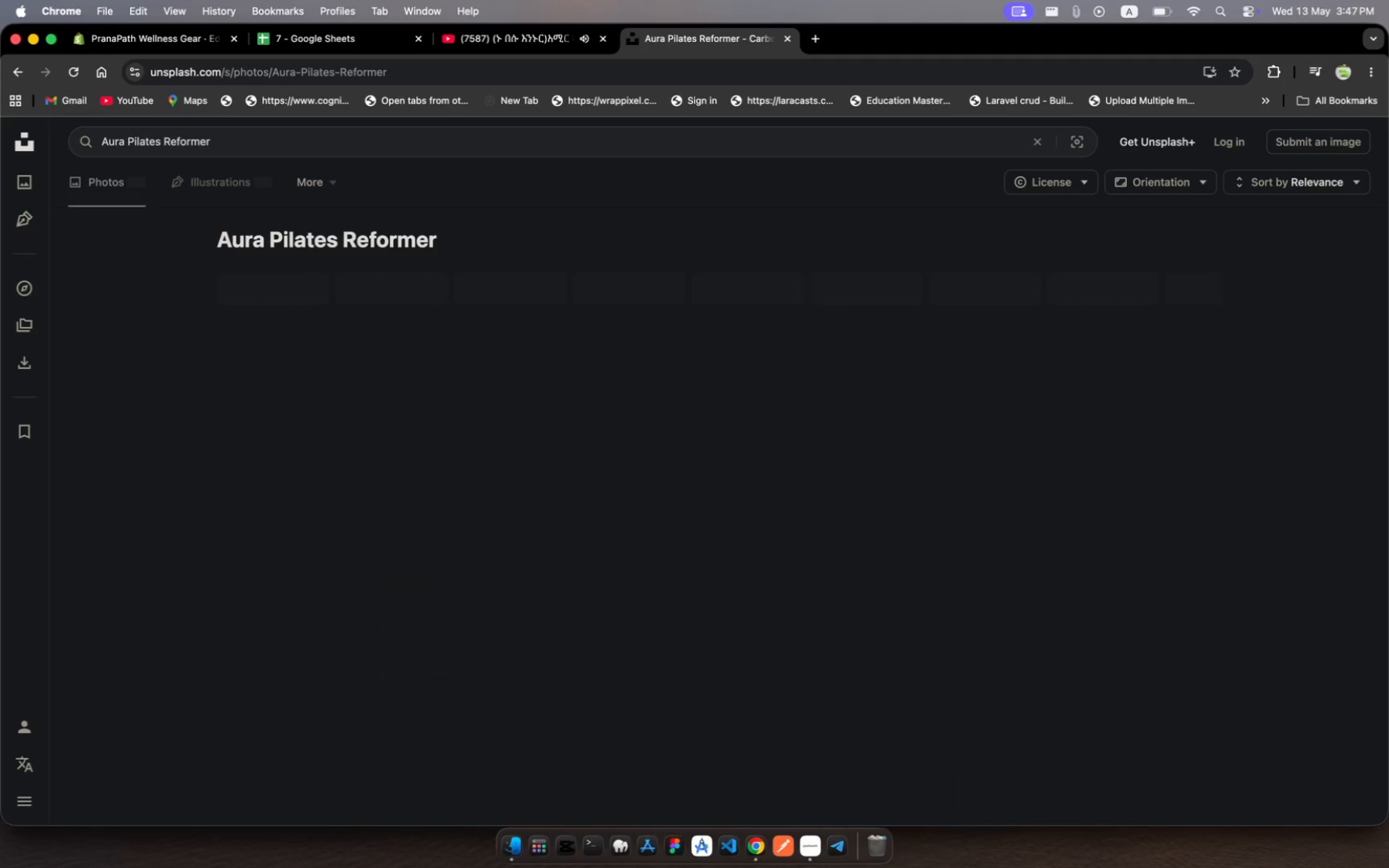 
key(Enter)
 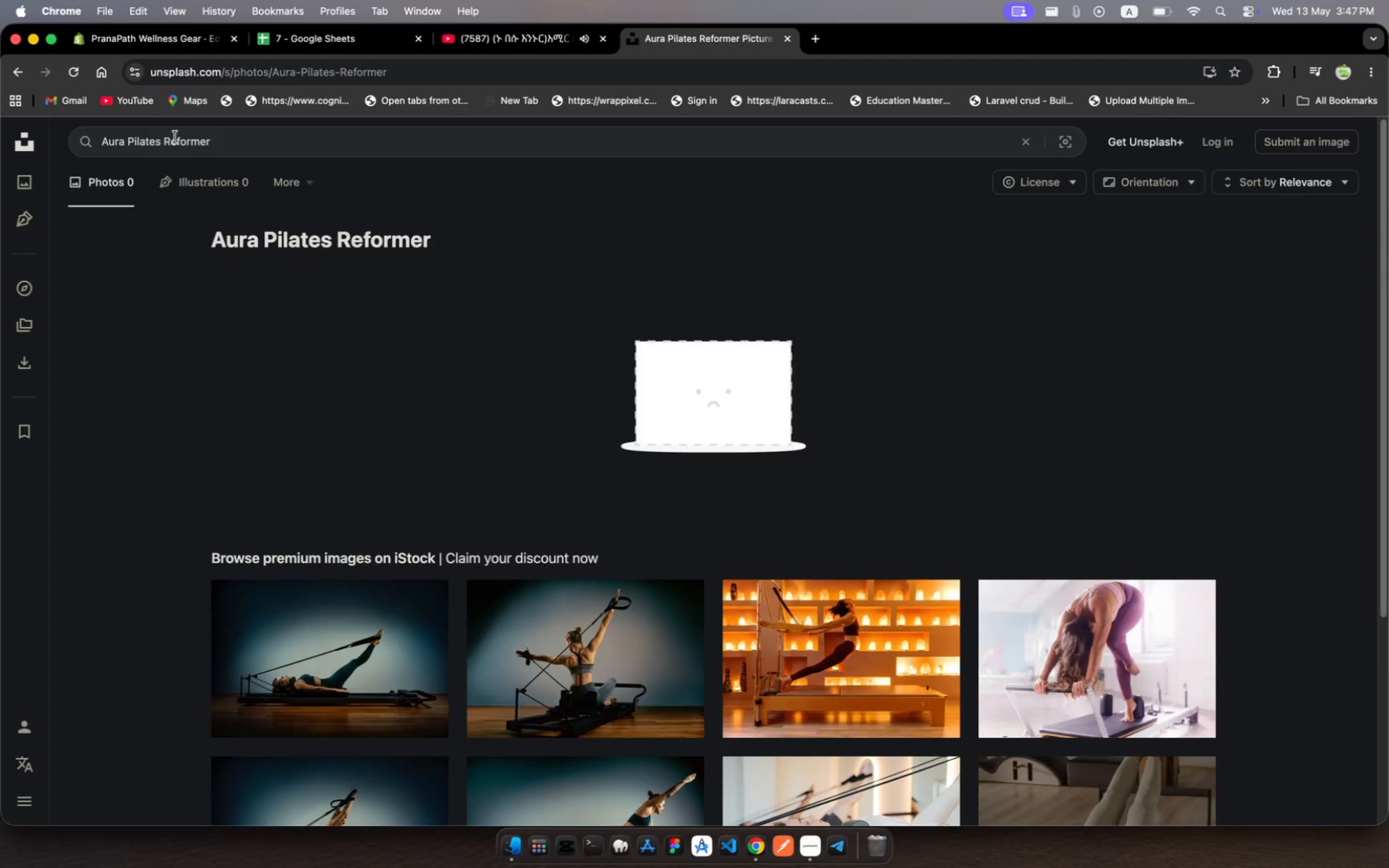 
left_click([217, 140])
 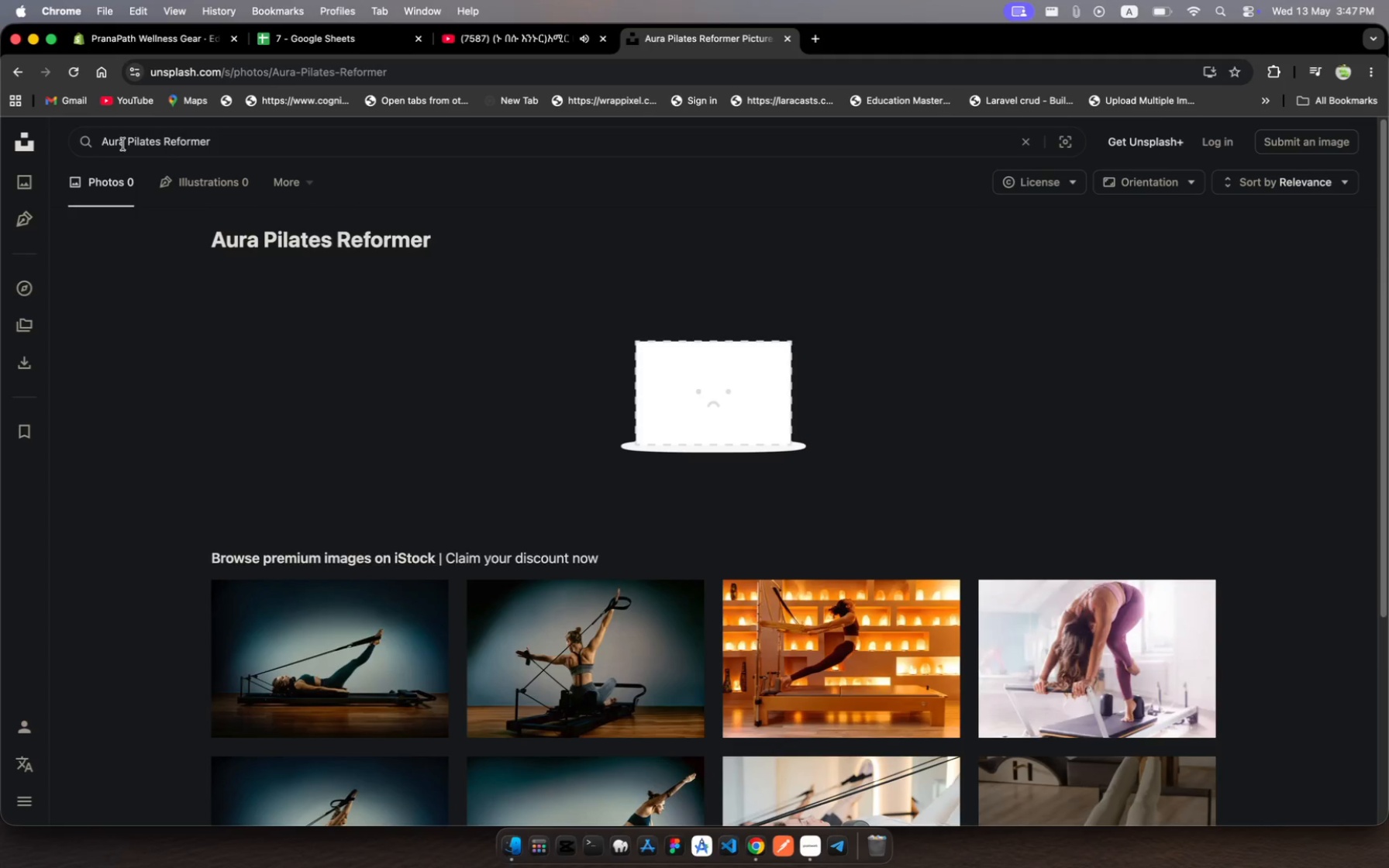 
left_click([127, 141])
 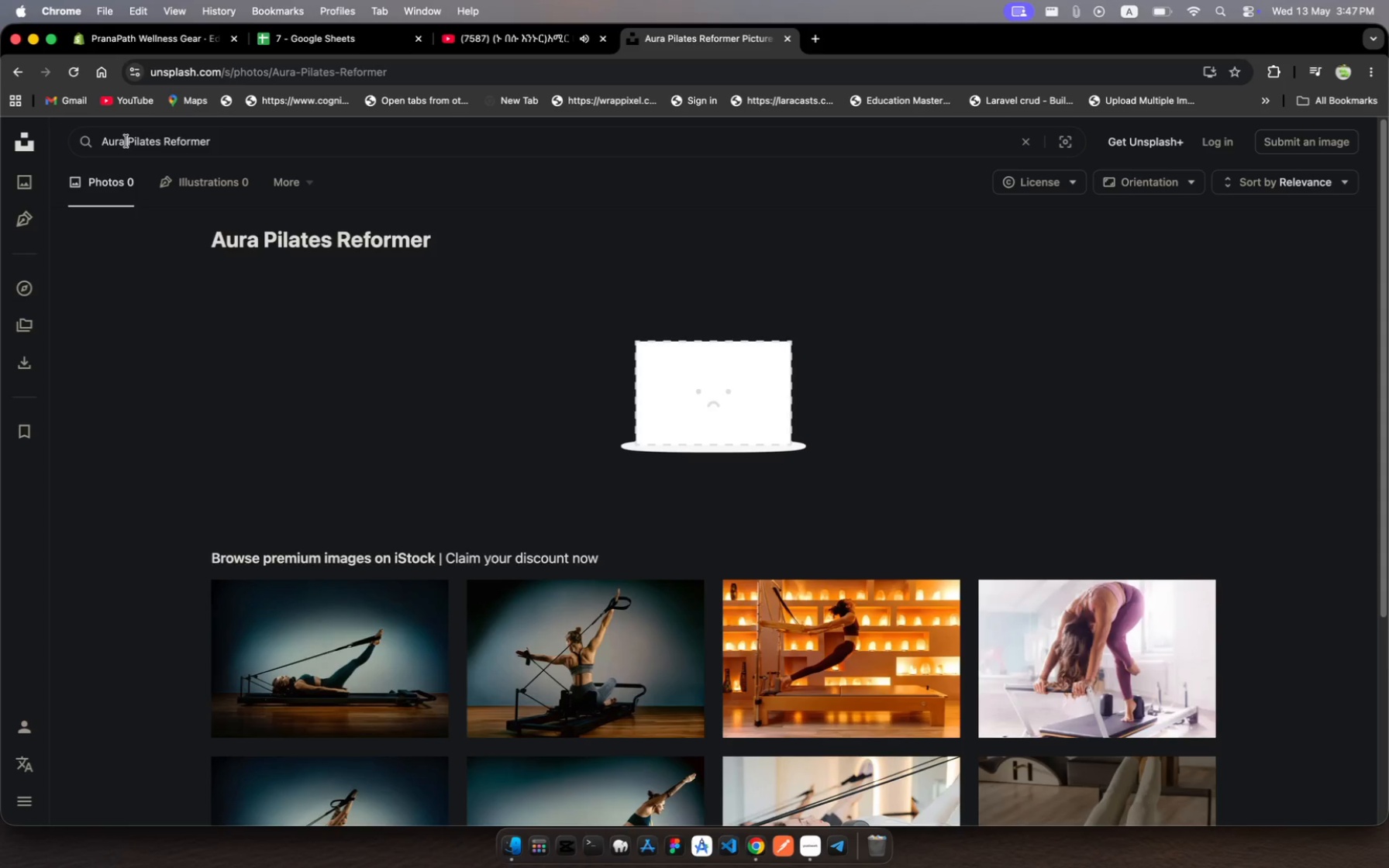 
left_click_drag(start_coordinate=[127, 141], to_coordinate=[38, 139])
 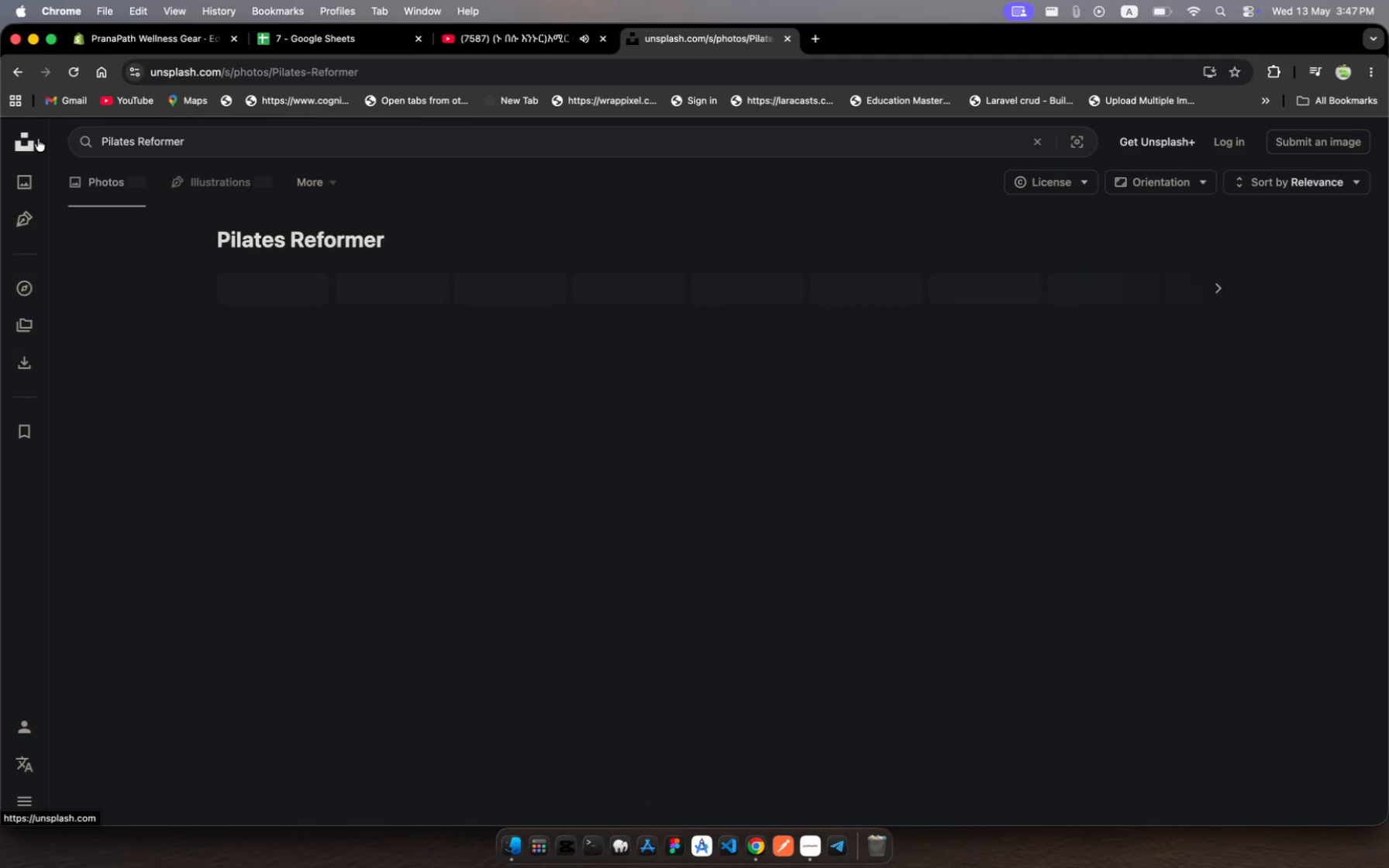 
key(Backspace)
 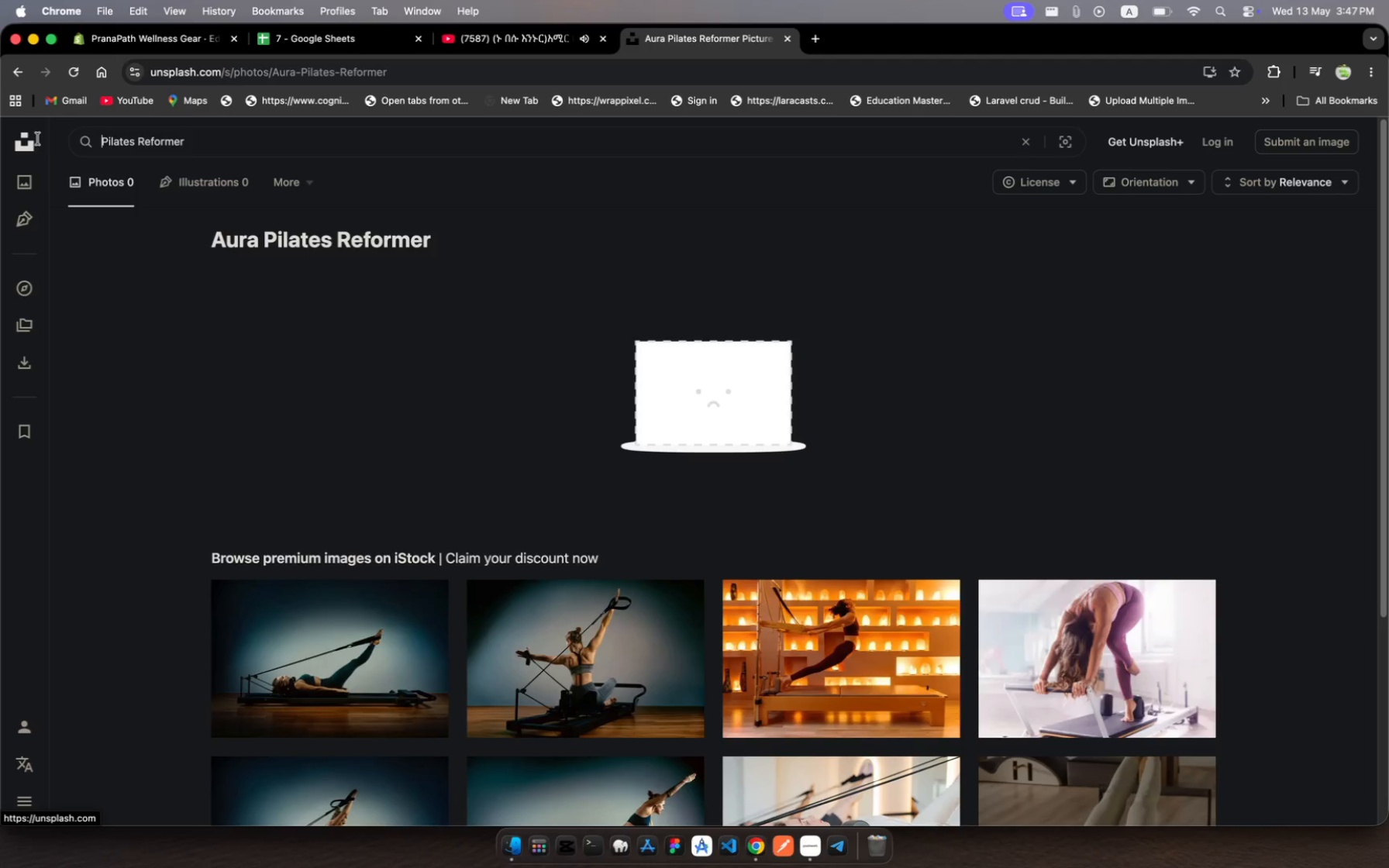 
key(Enter)
 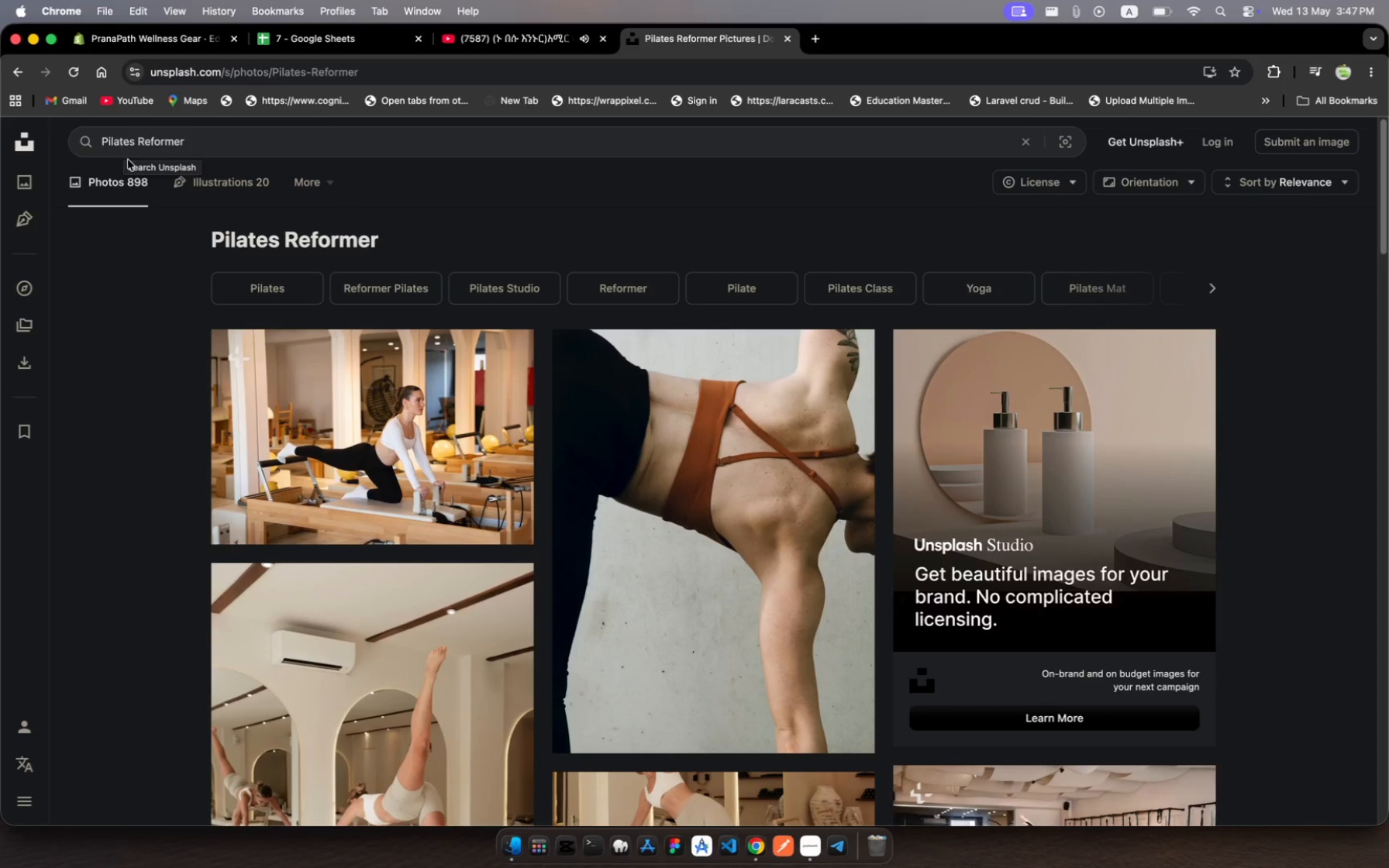 
wait(6.16)
 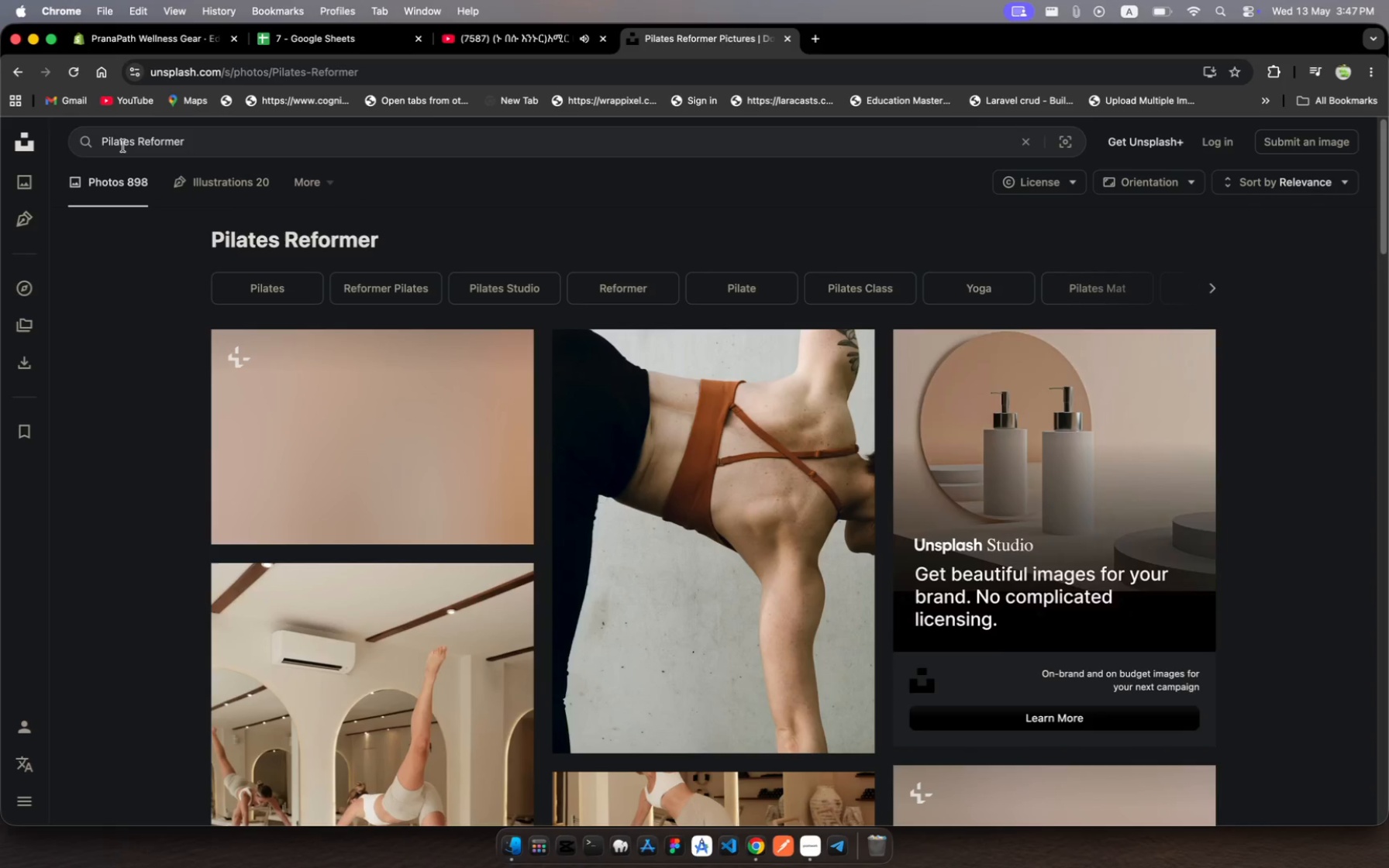 
scroll: coordinate [691, 519], scroll_direction: down, amount: 58.0
 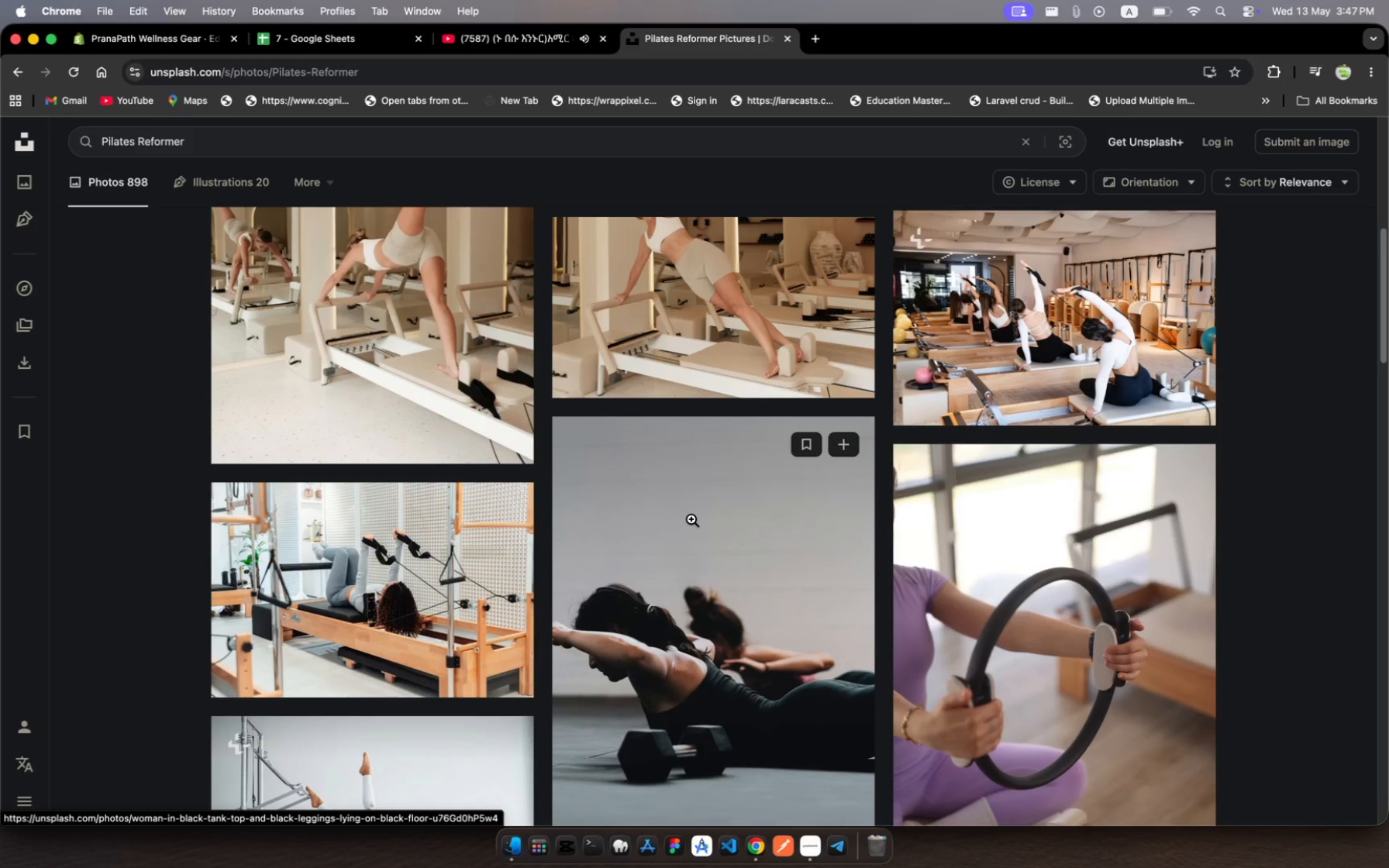 
scroll: coordinate [691, 519], scroll_direction: up, amount: 13.0
 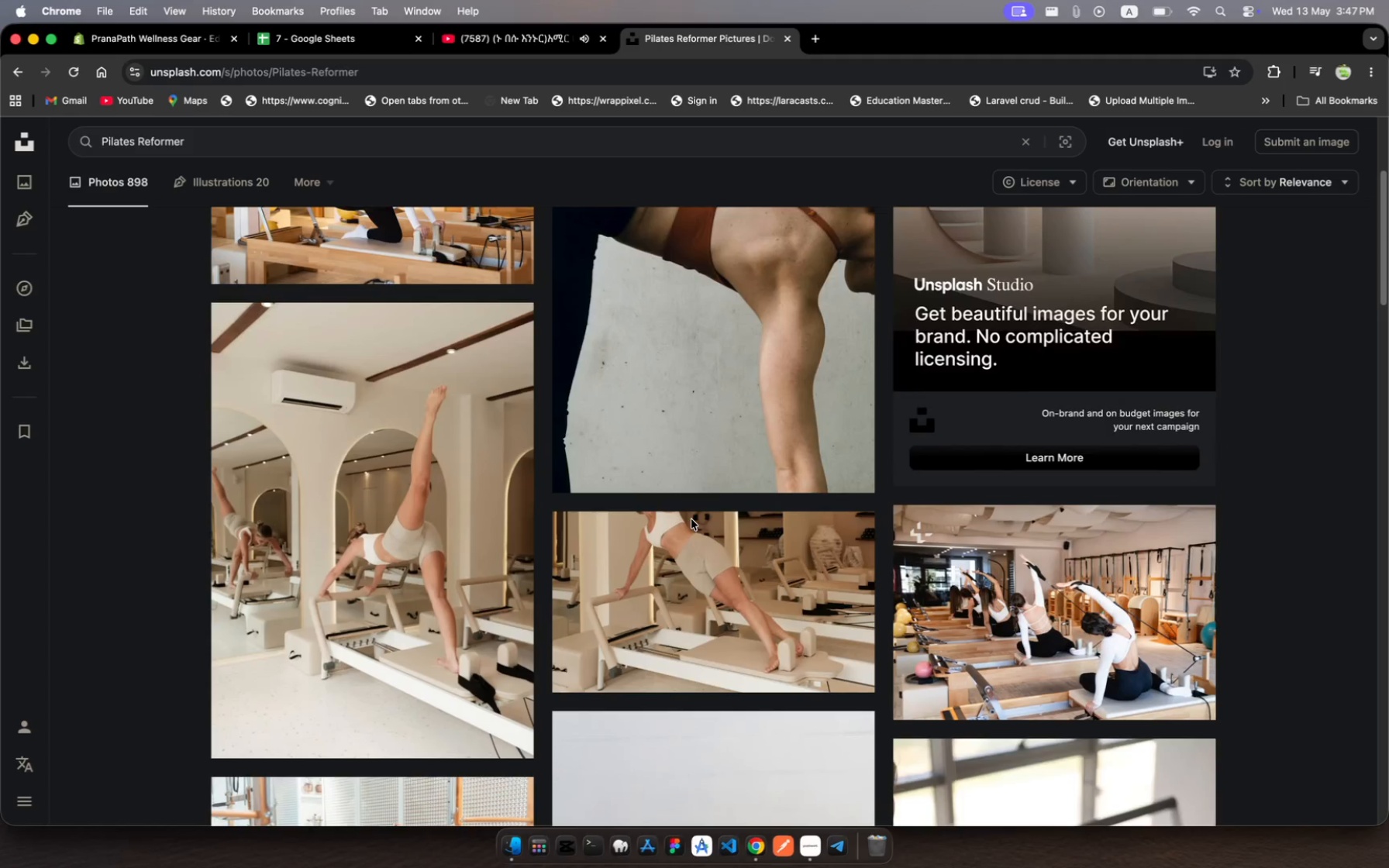 
scroll: coordinate [700, 533], scroll_direction: down, amount: 186.0
 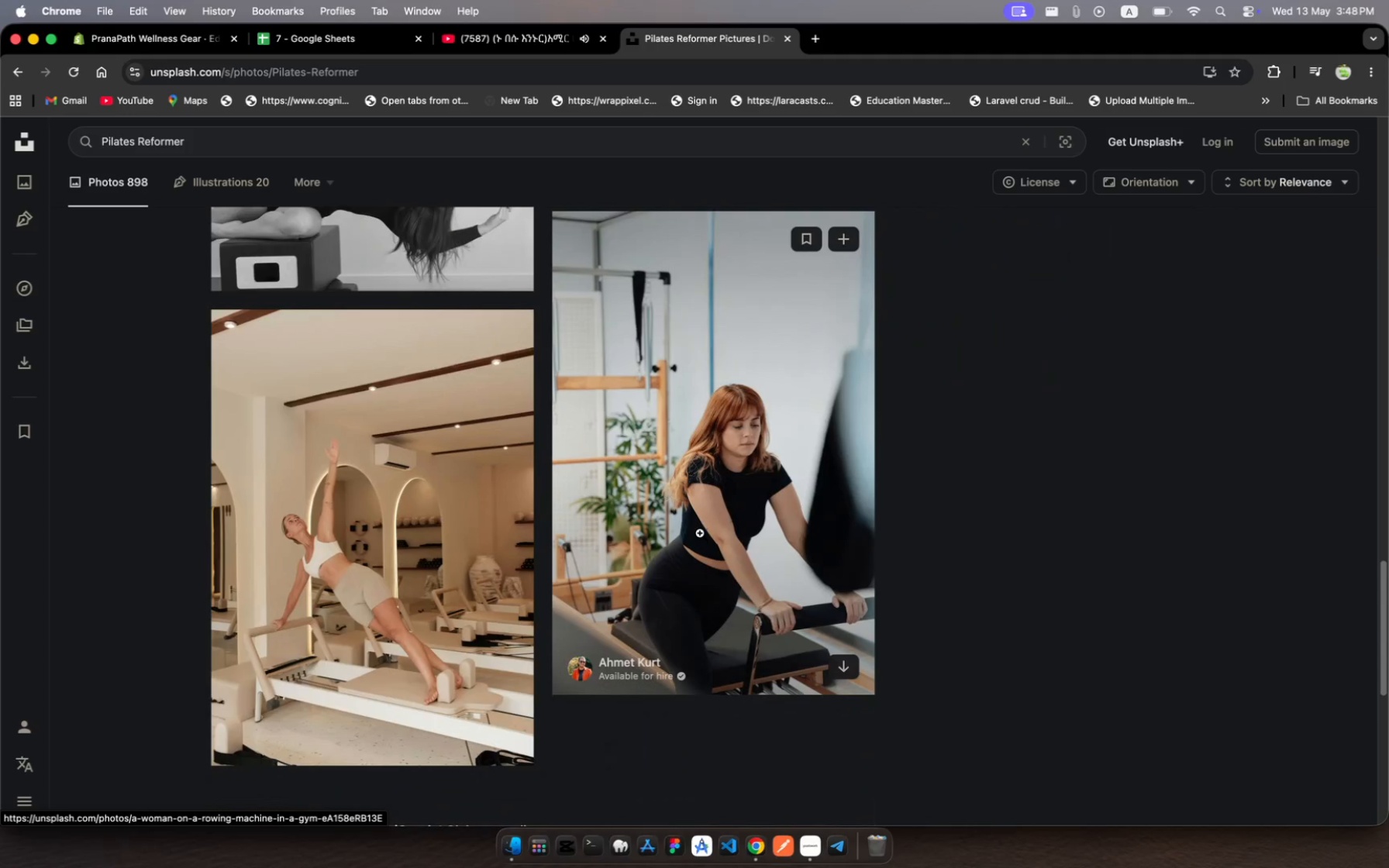 
scroll: coordinate [700, 533], scroll_direction: up, amount: 282.0
 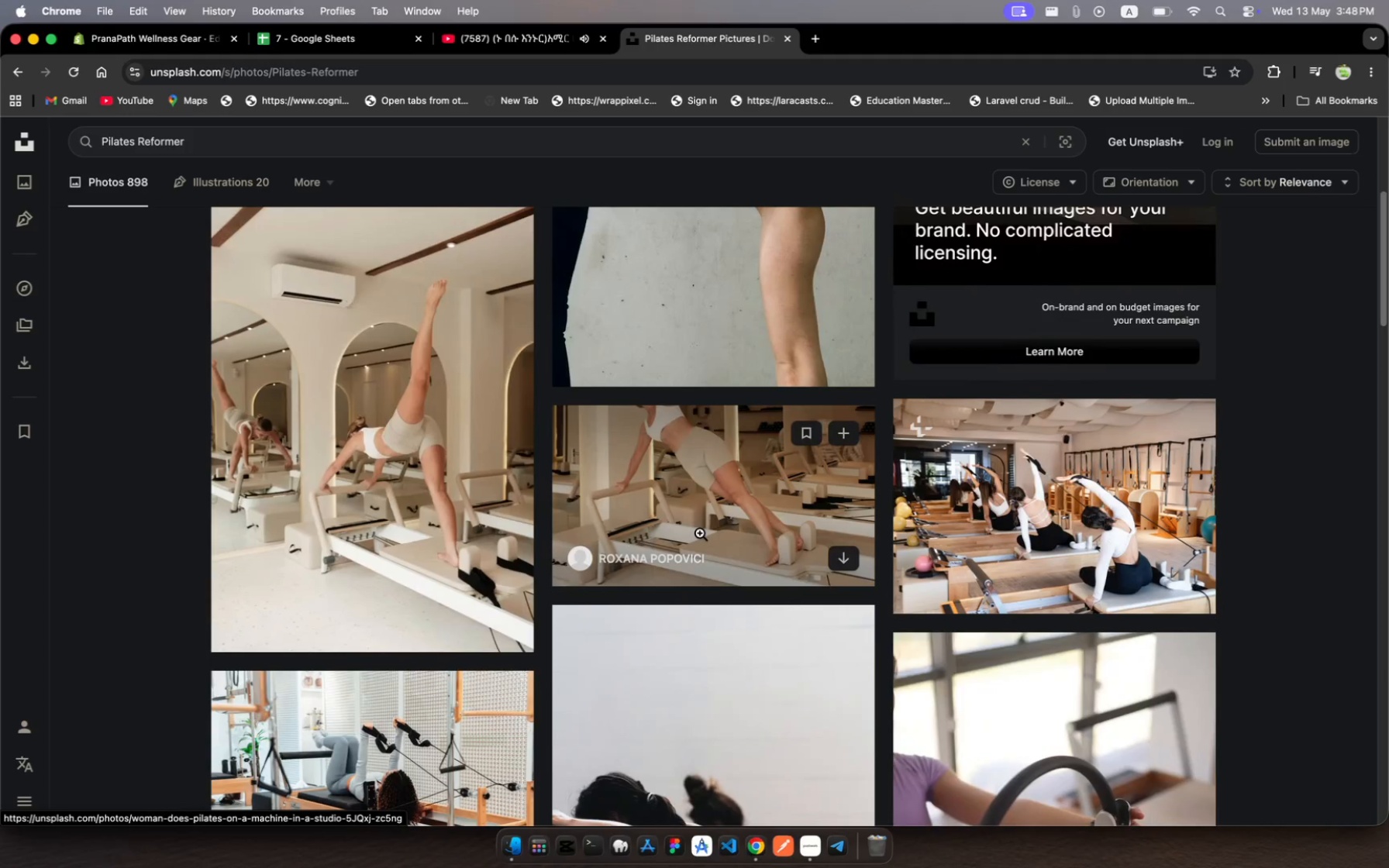 
scroll: coordinate [700, 533], scroll_direction: down, amount: 25.0
 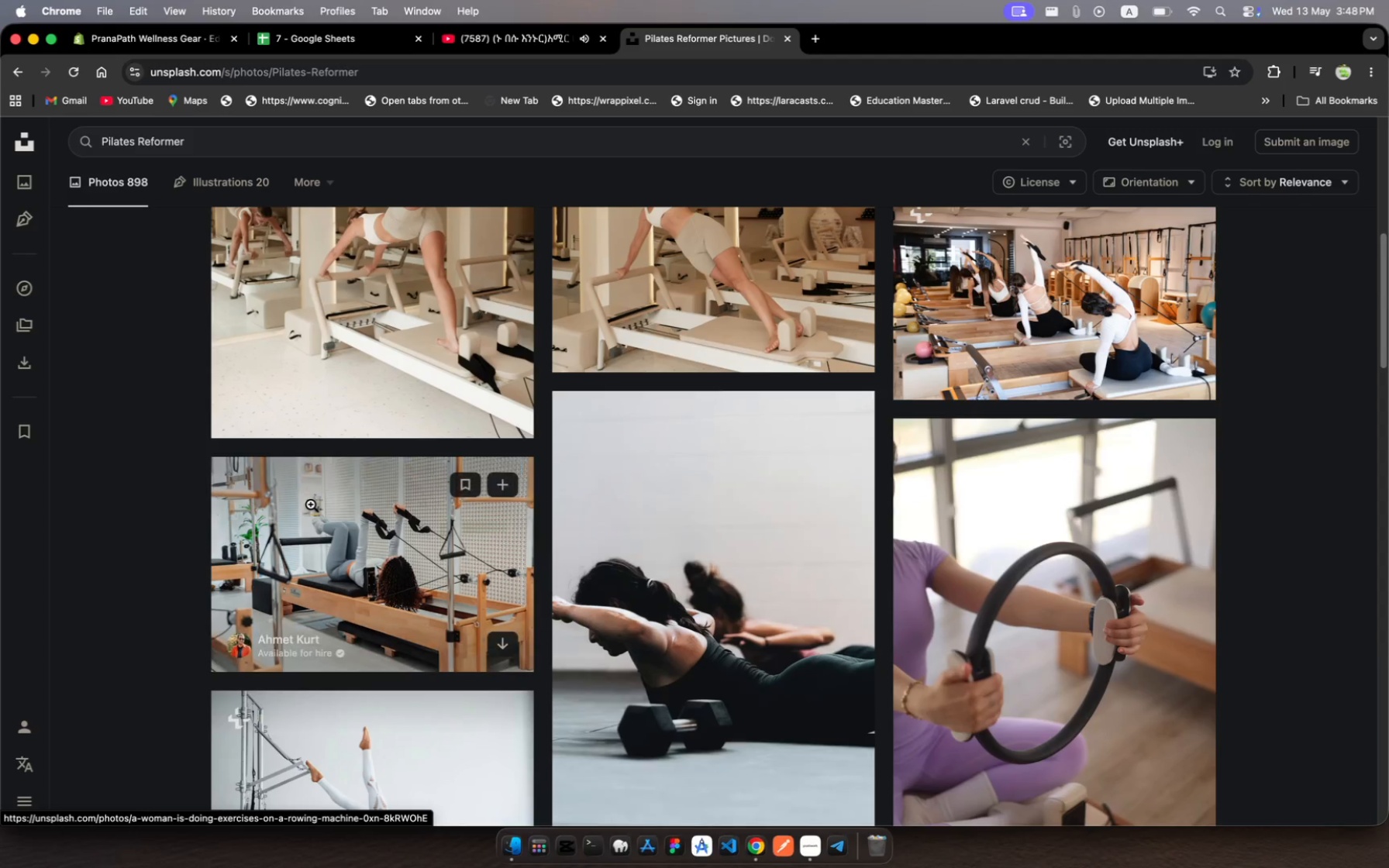 
left_click([329, 539])
 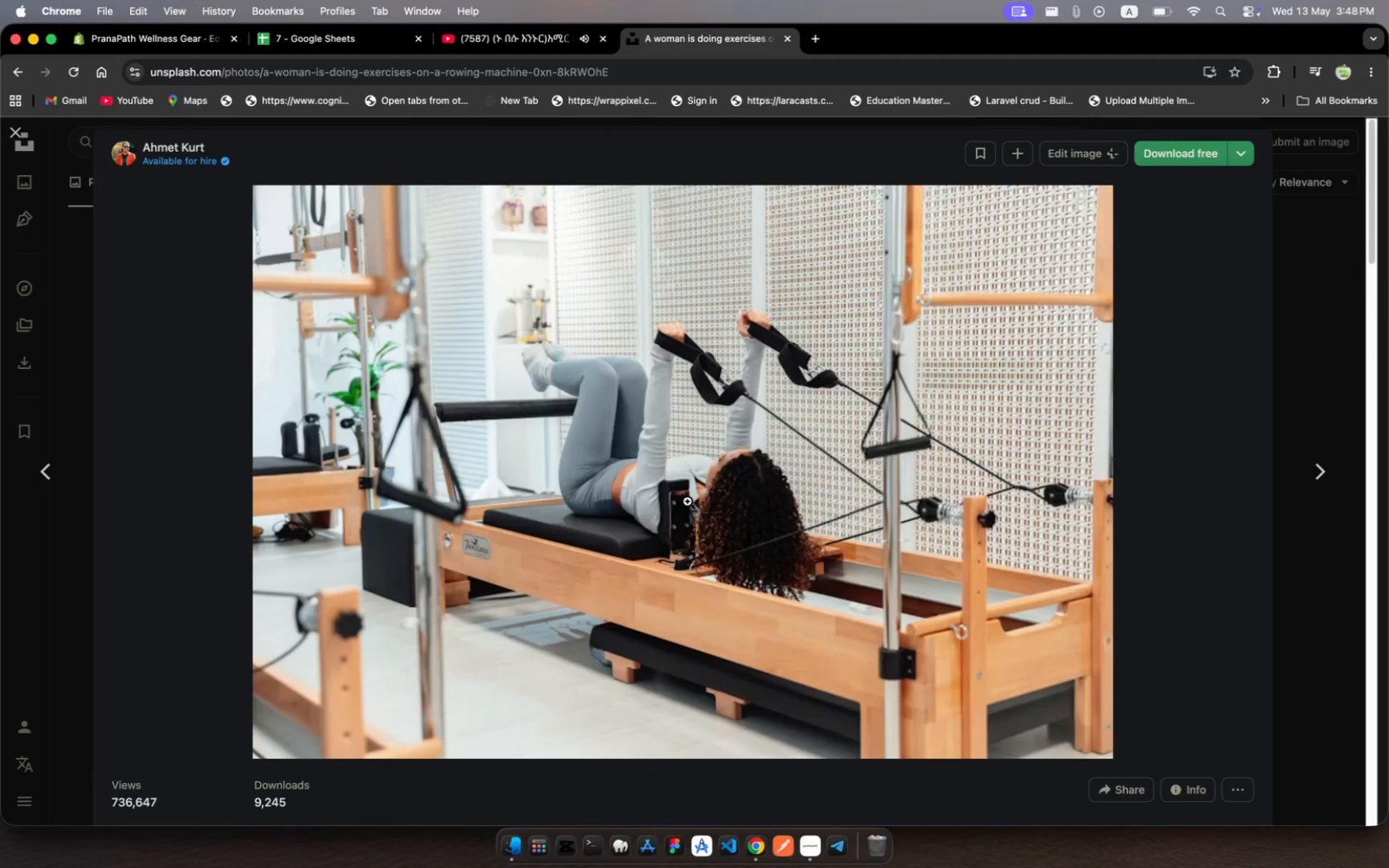 
left_click([688, 501])
 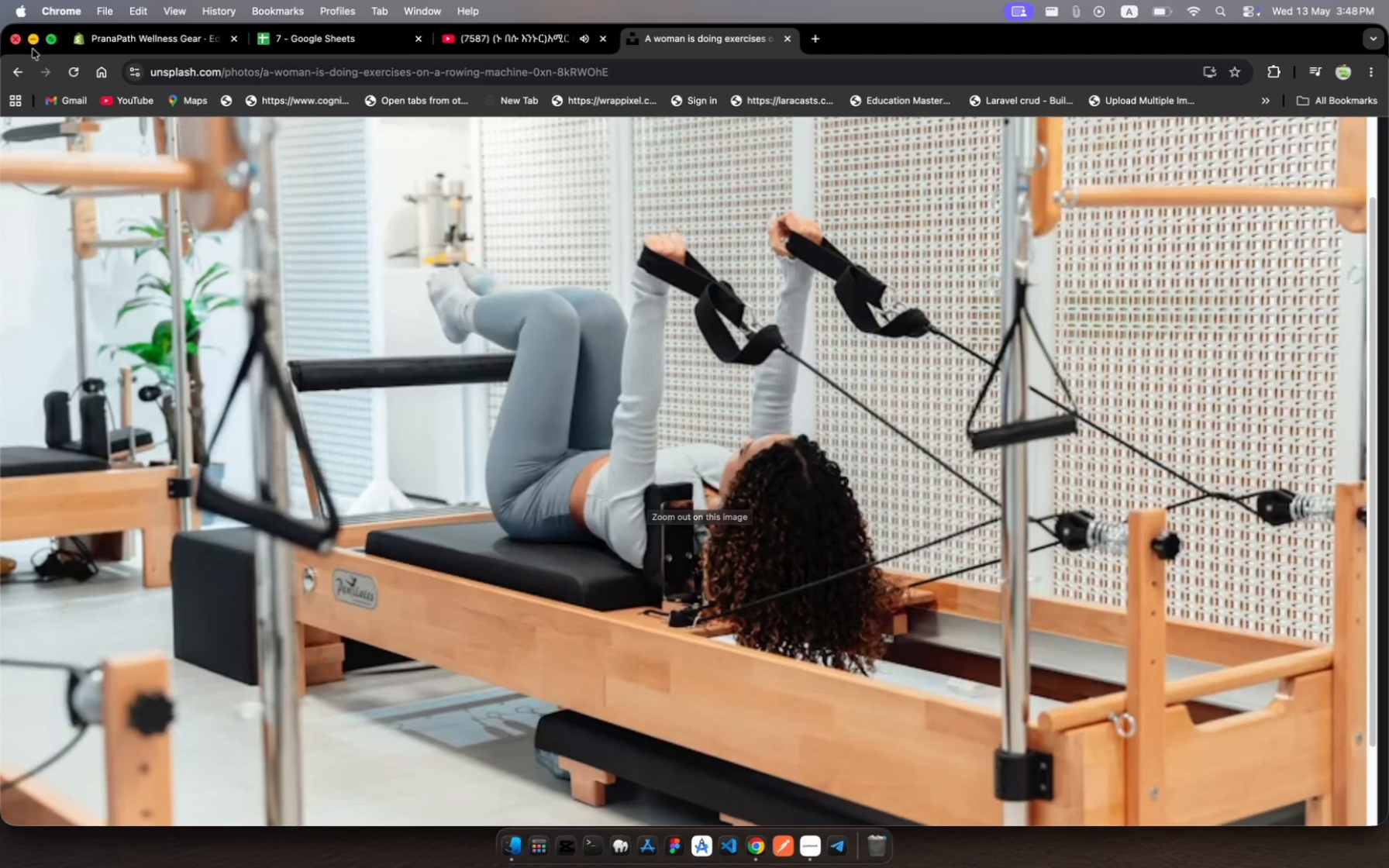 
right_click([325, 285])
 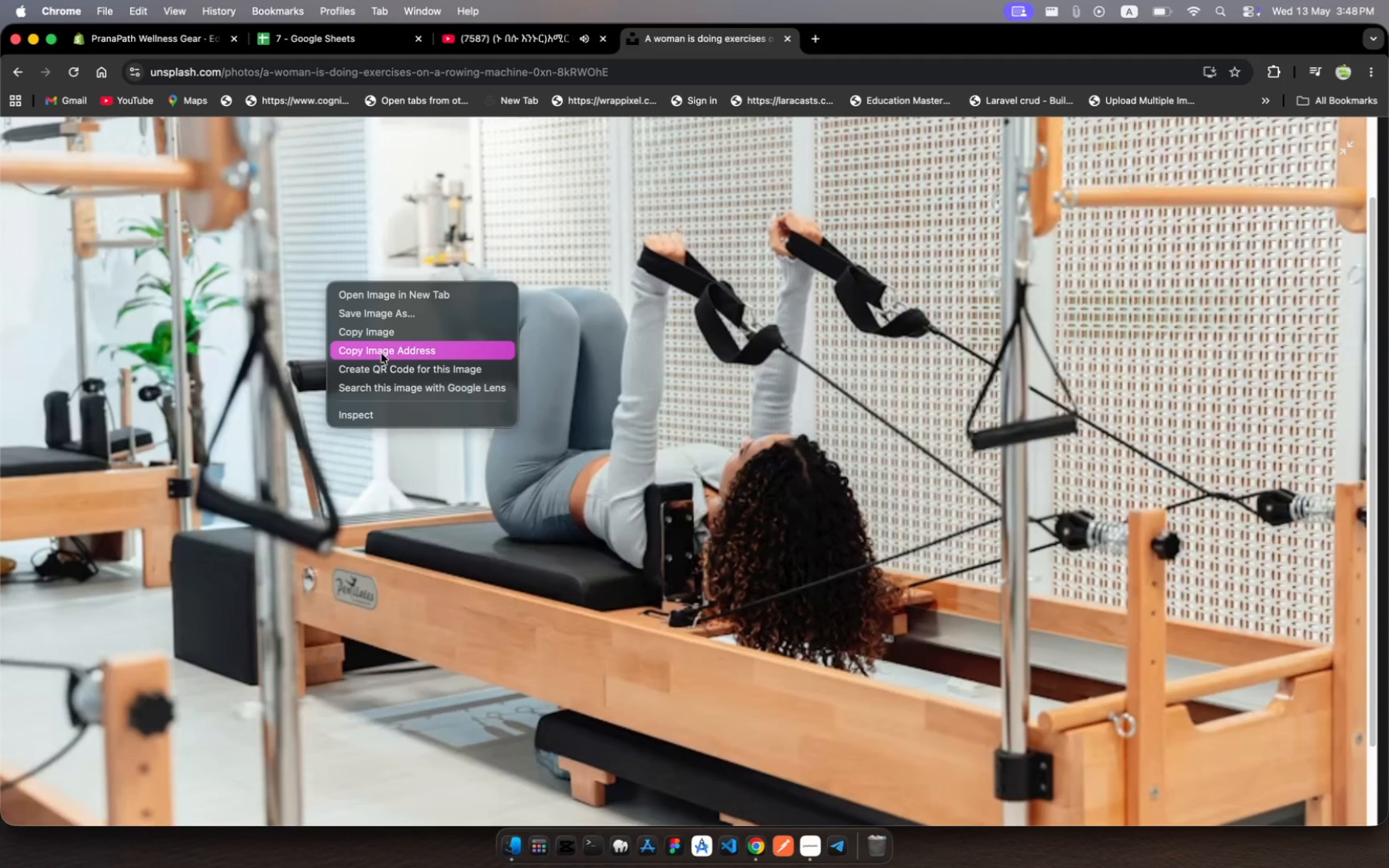 
left_click([381, 353])
 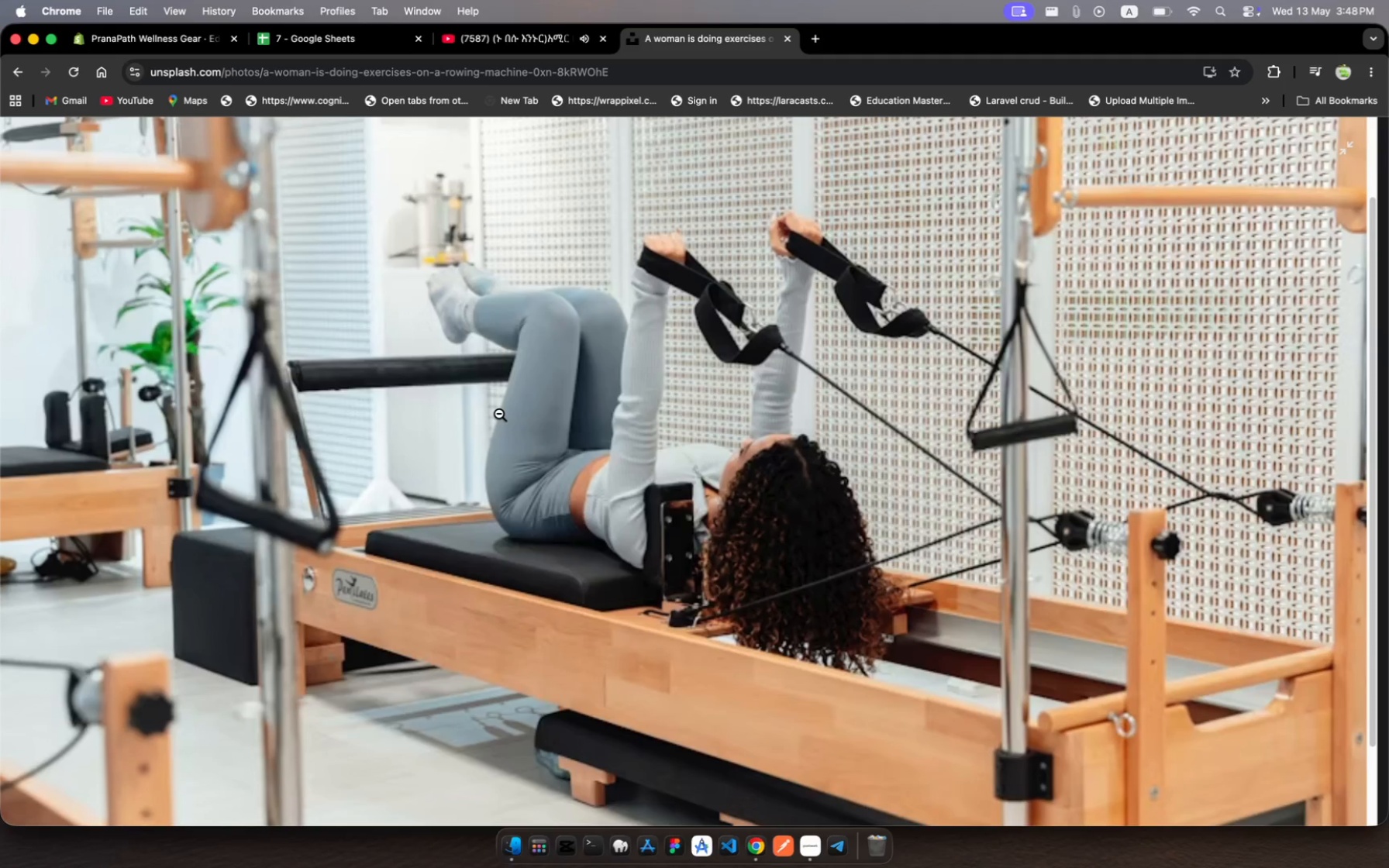 
right_click([510, 414])
 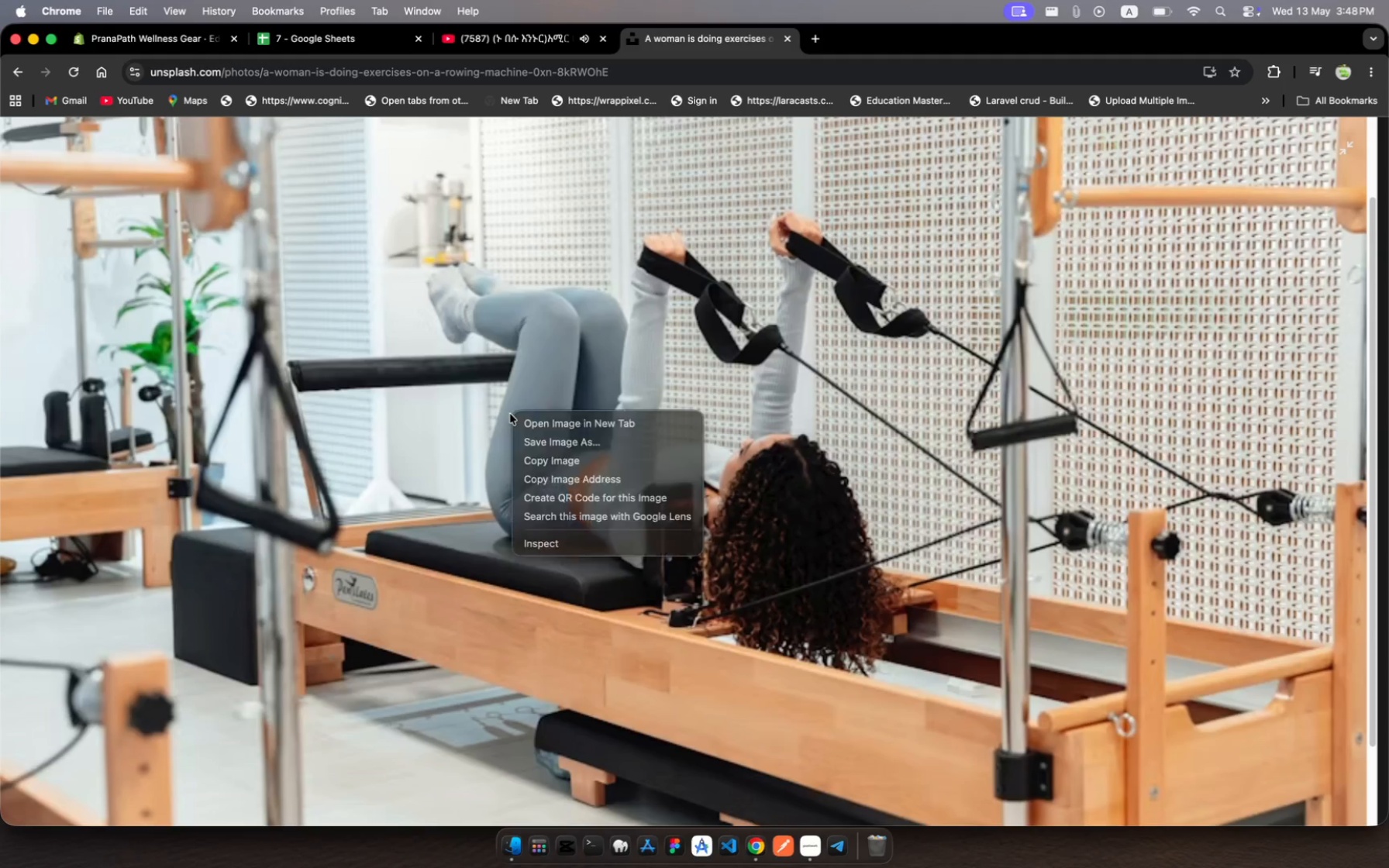 
left_click([510, 414])
 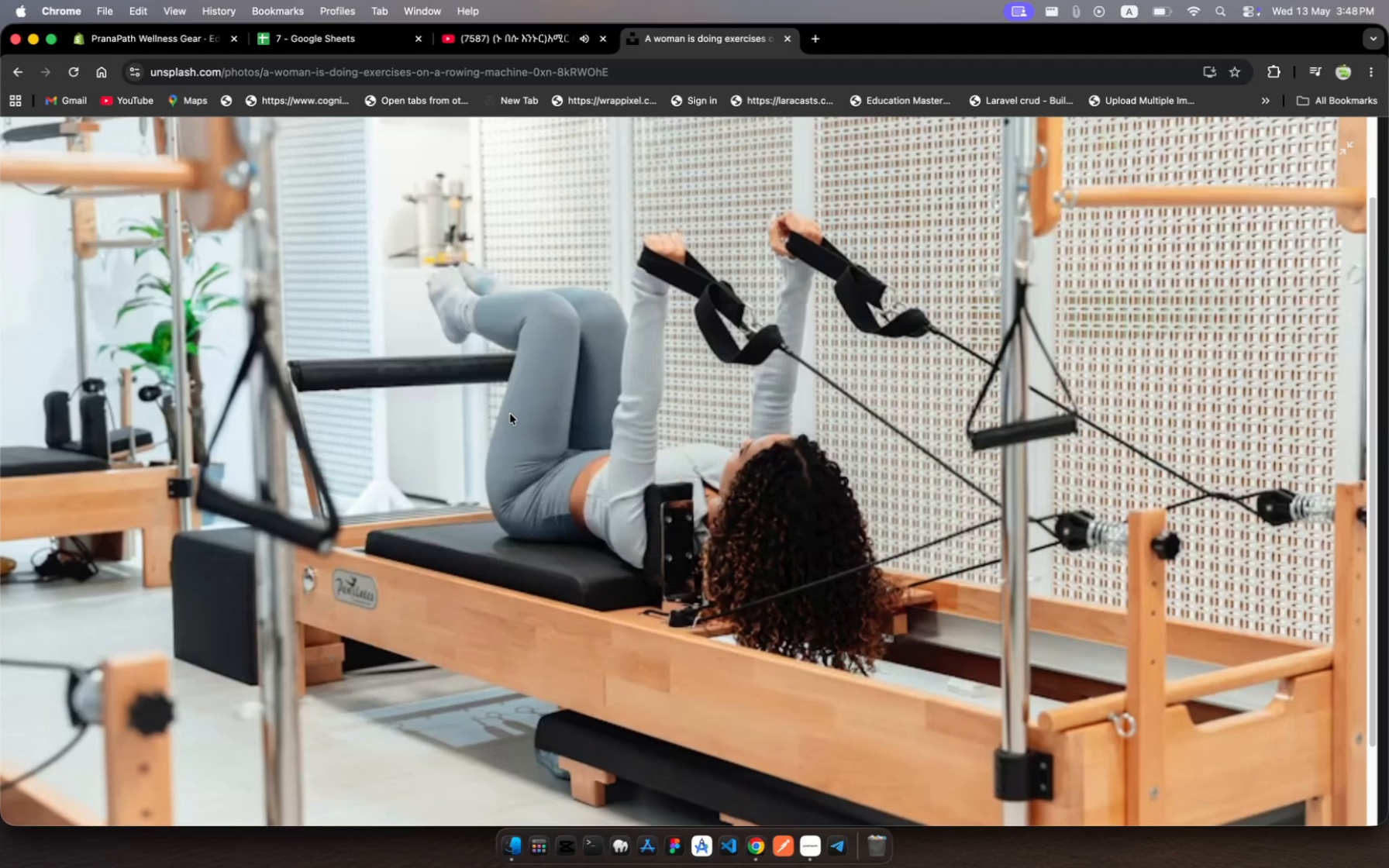 
left_click([510, 414])
 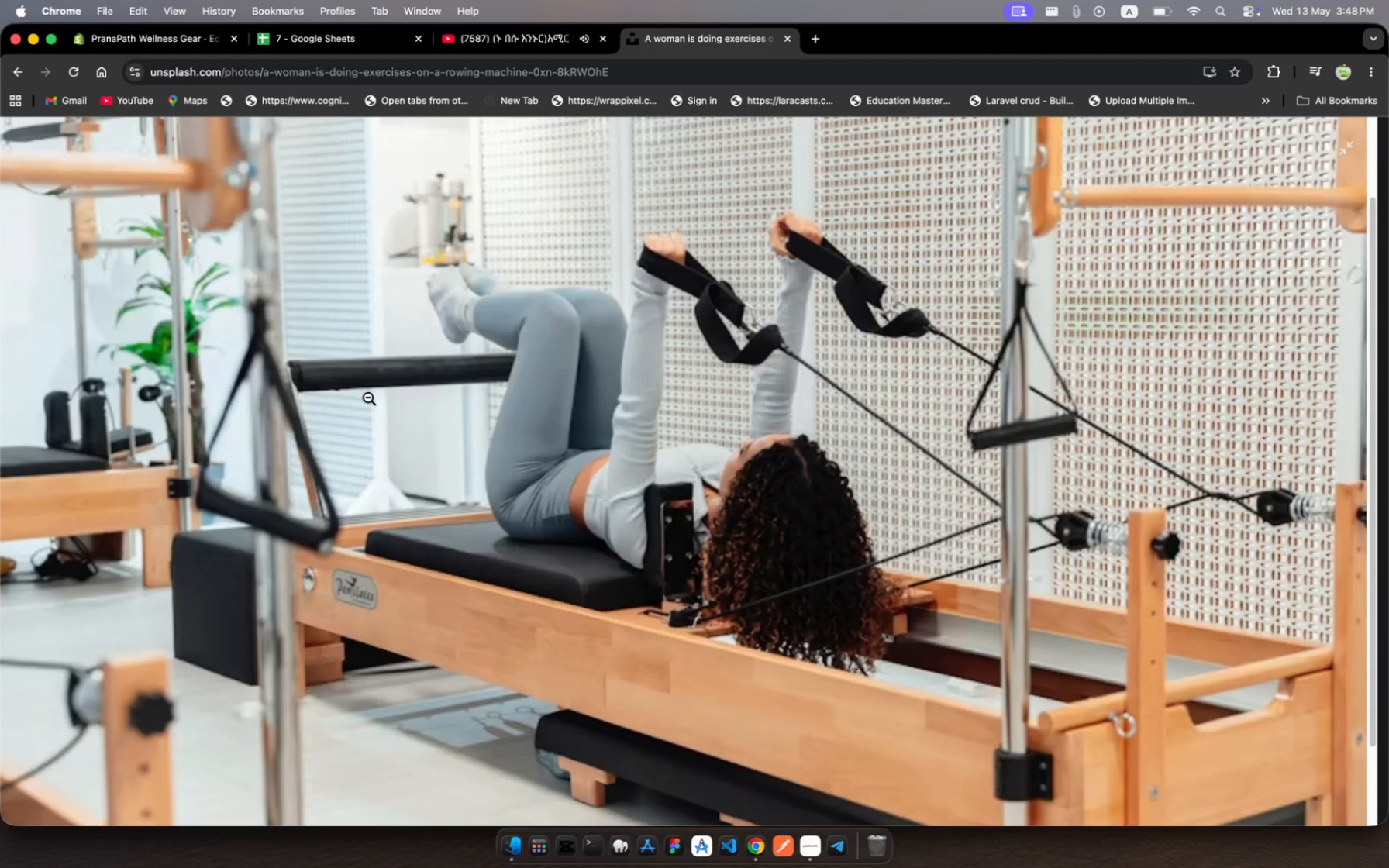 
left_click([368, 398])
 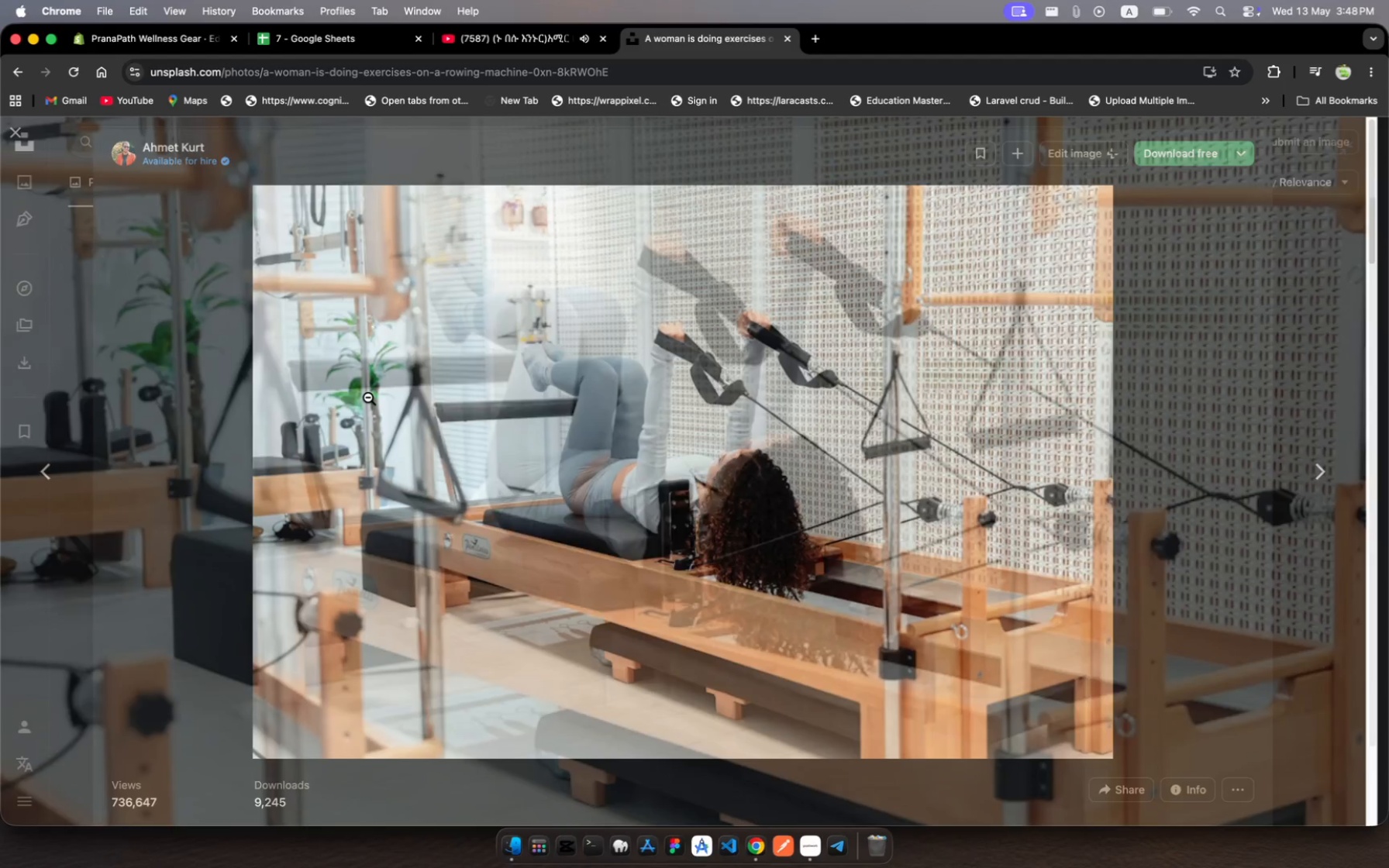 
left_click([368, 398])
 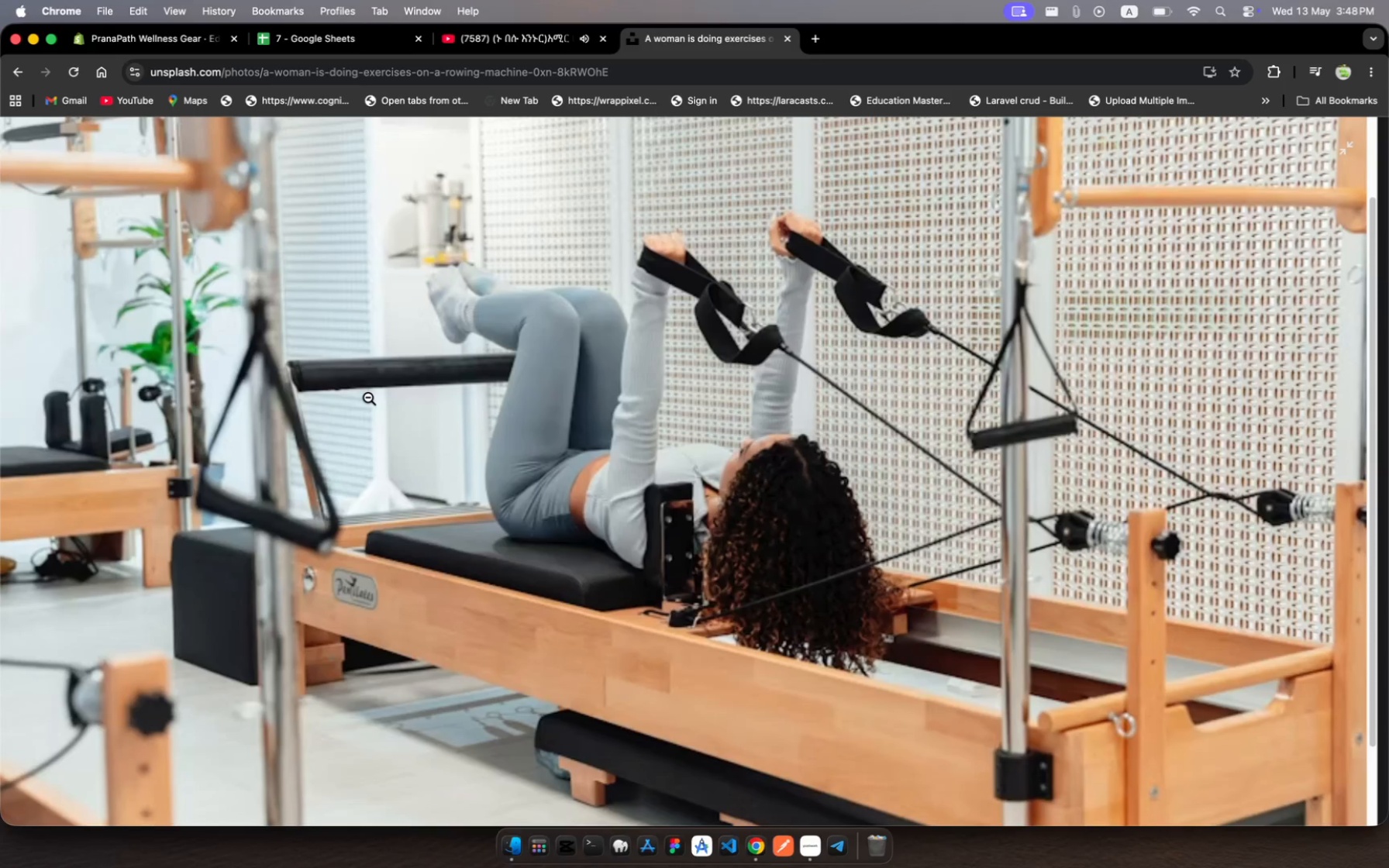 
left_click([368, 398])
 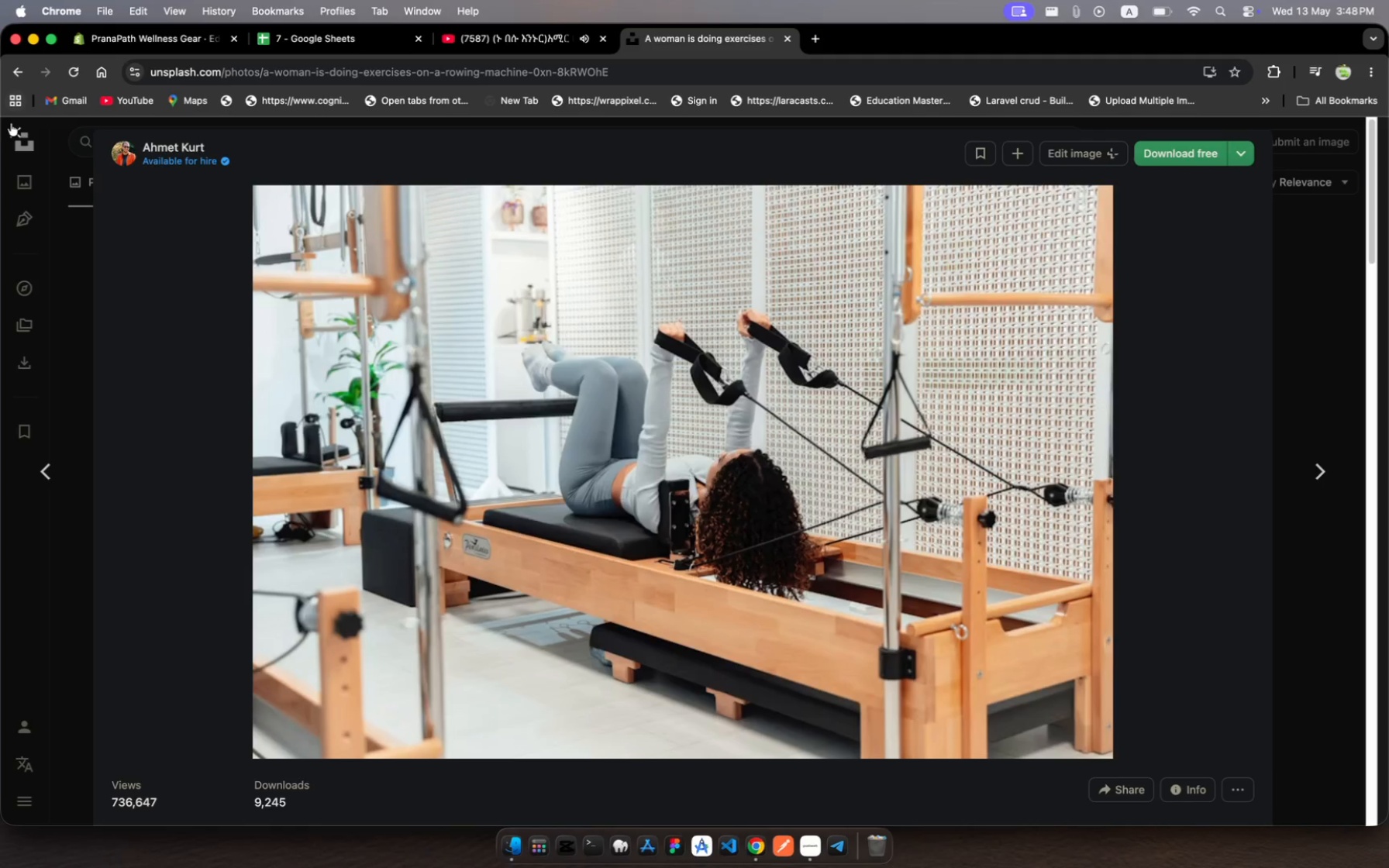 
left_click([13, 132])
 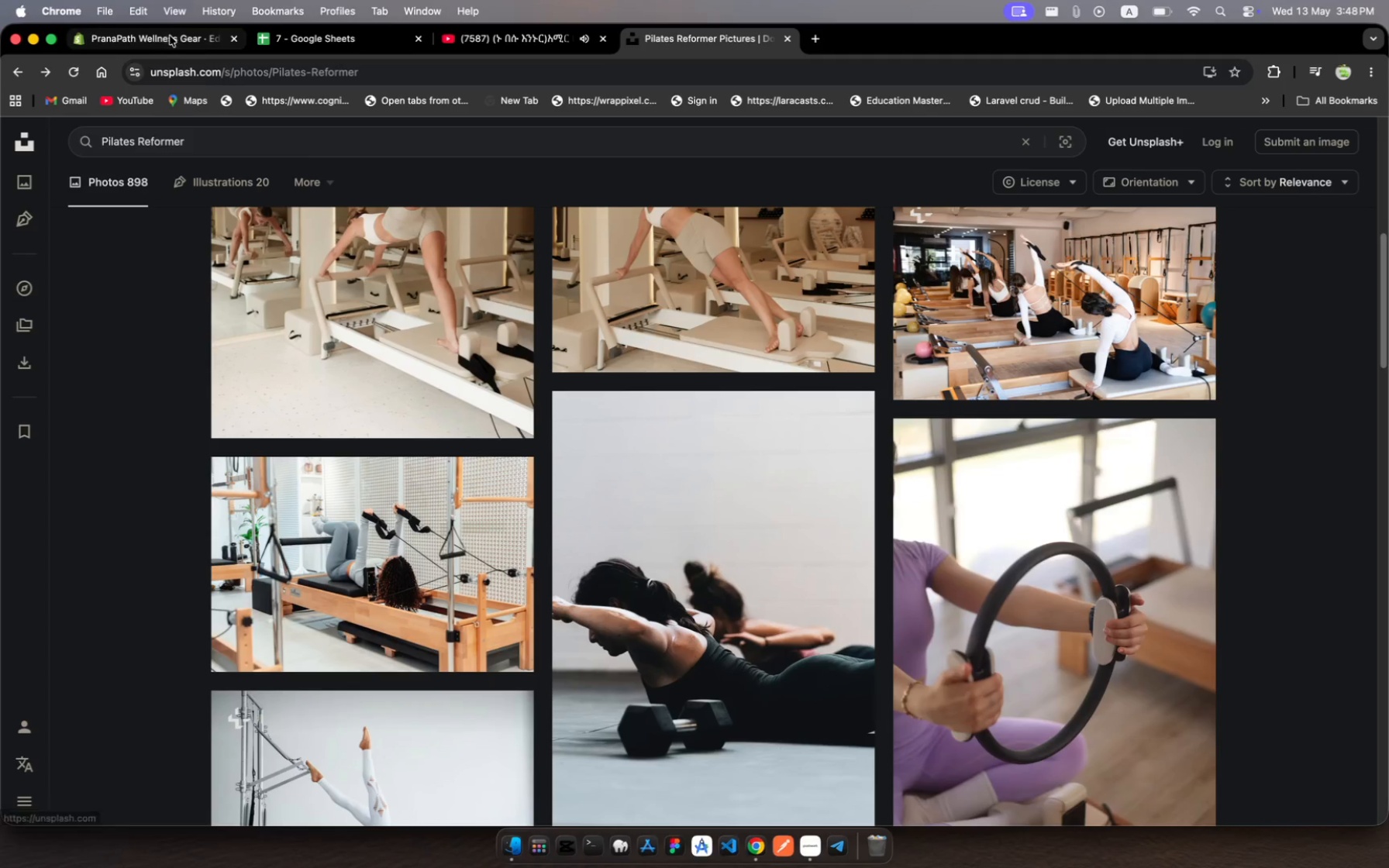 
left_click([170, 36])
 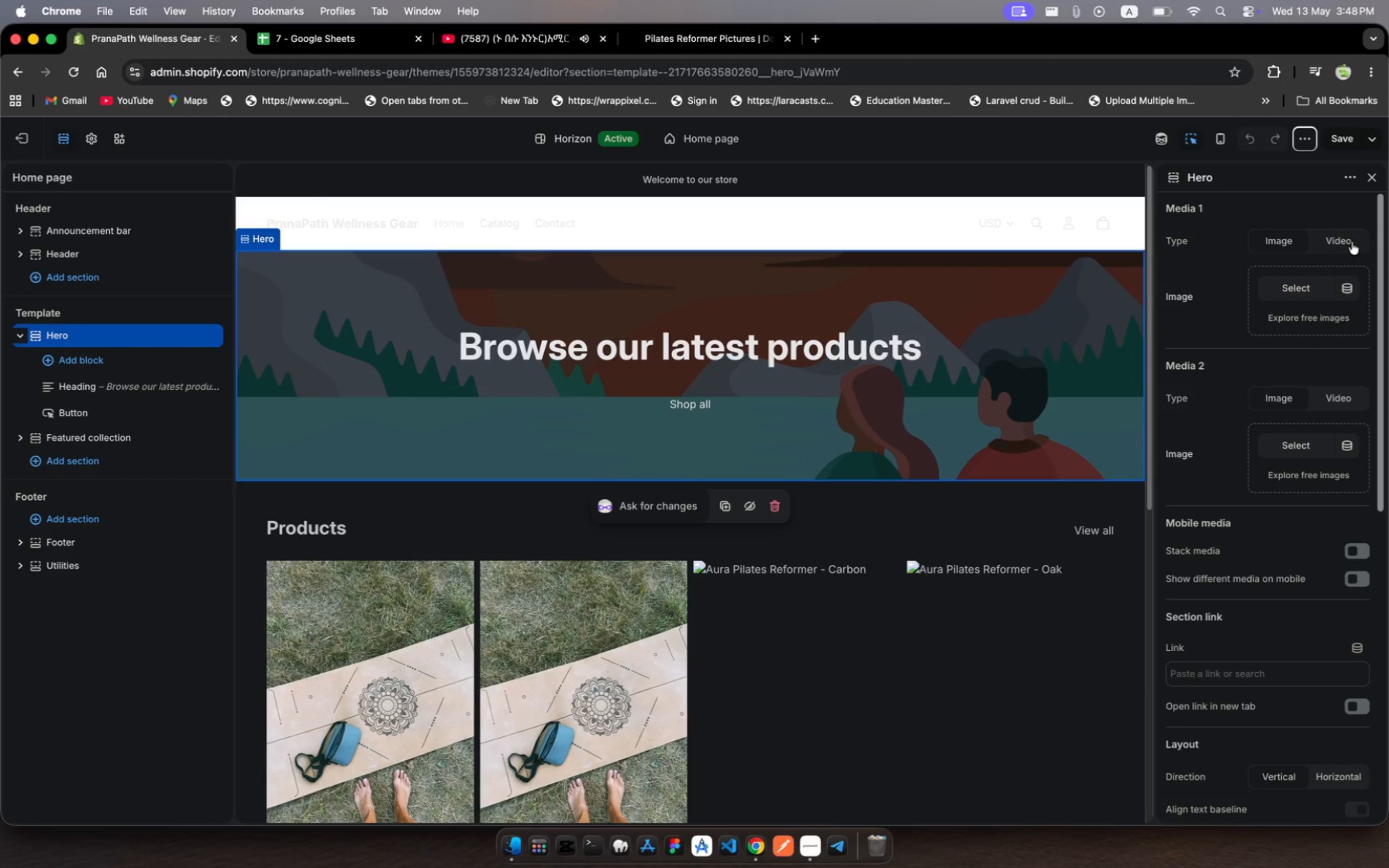 
wait(5.63)
 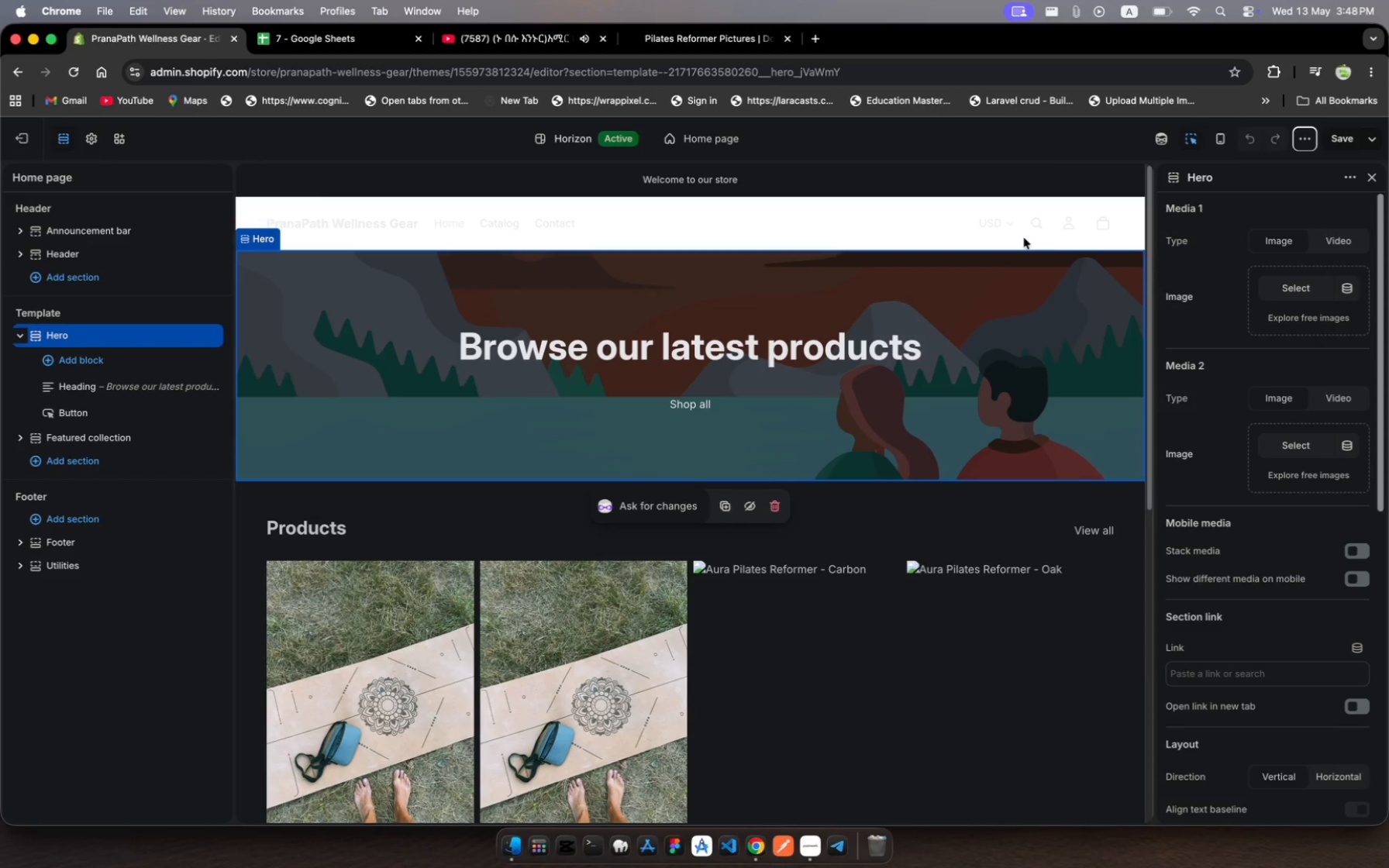 
left_click([1349, 290])
 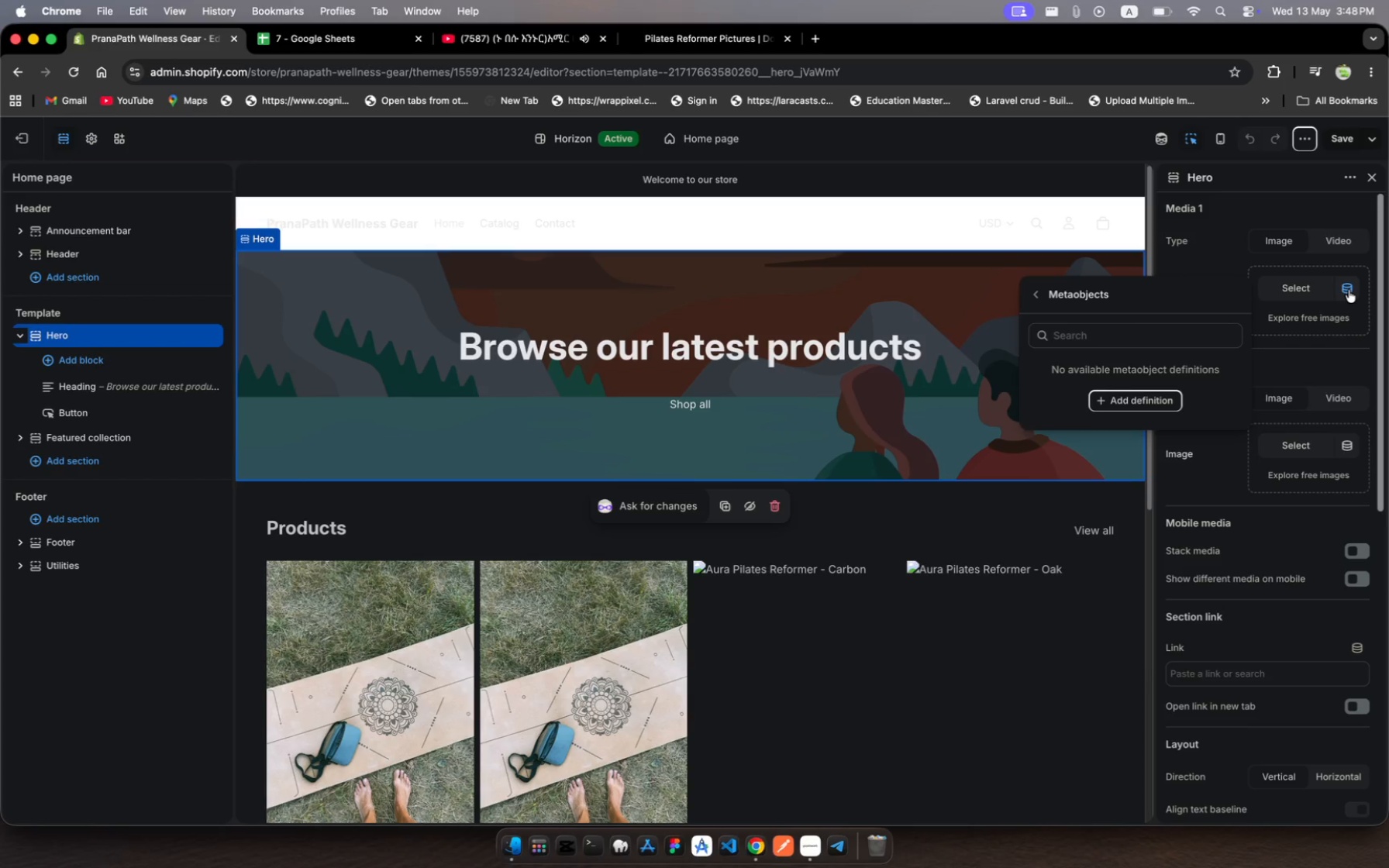 
wait(5.45)
 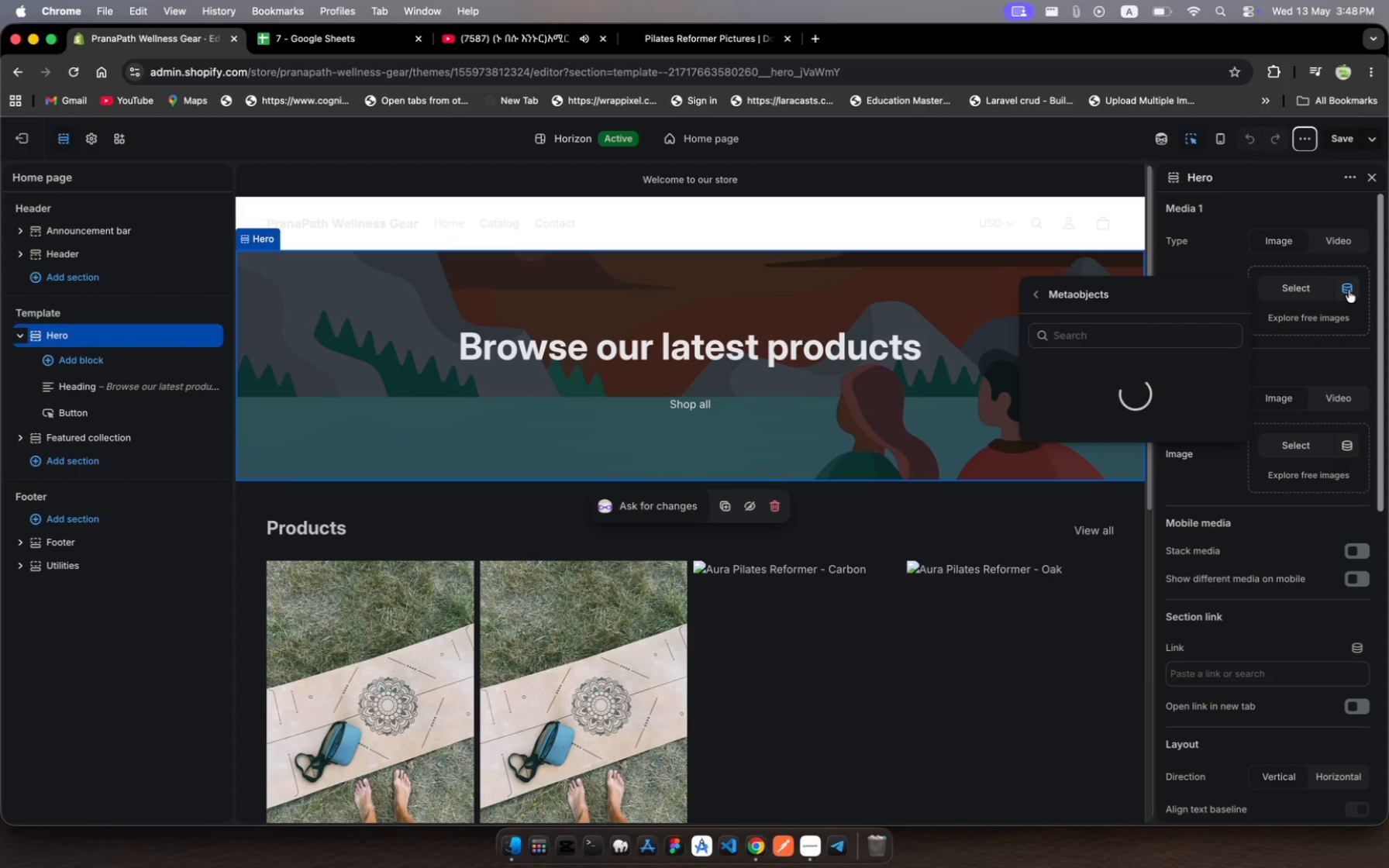 
left_click([1303, 284])
 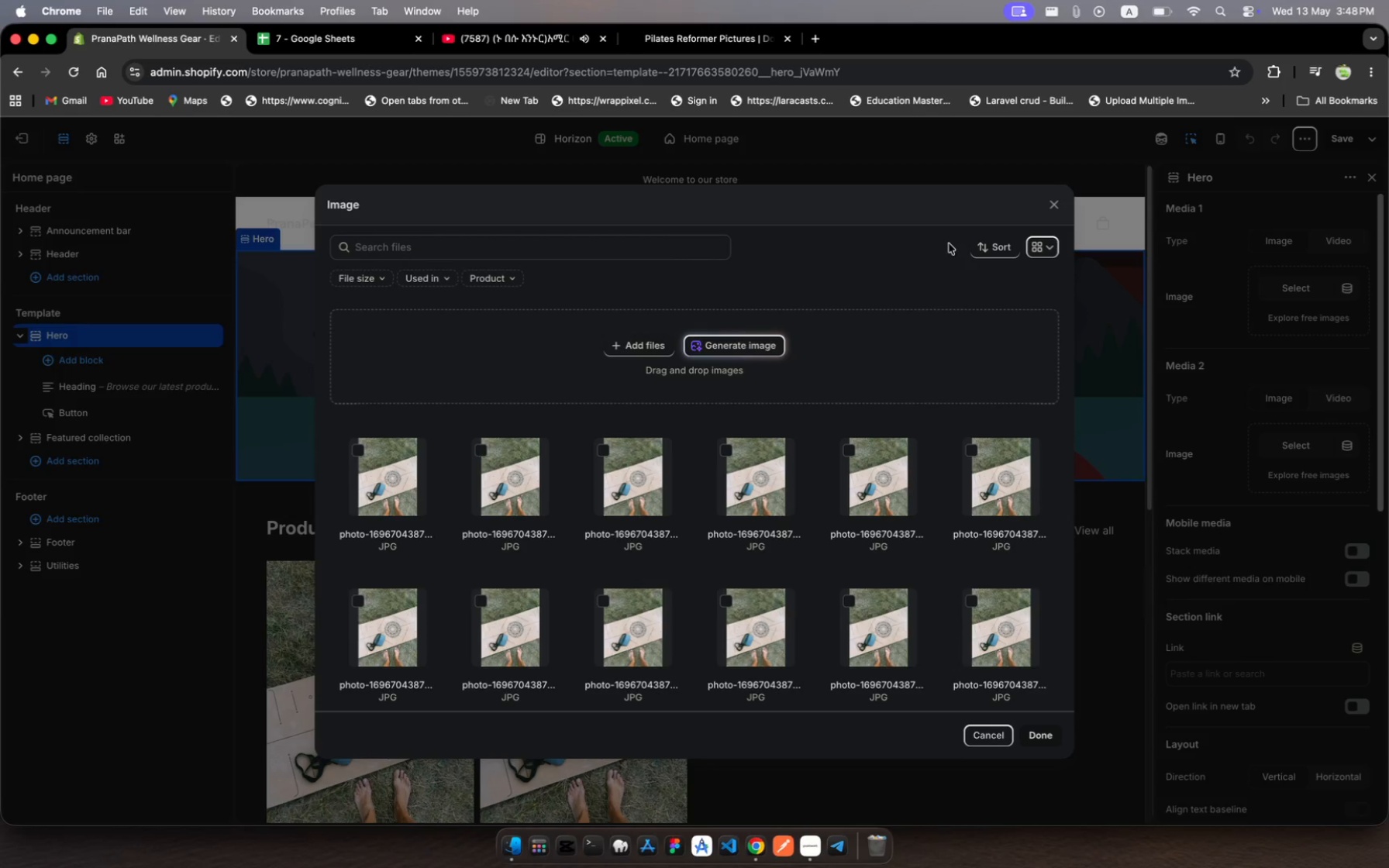 
wait(6.03)
 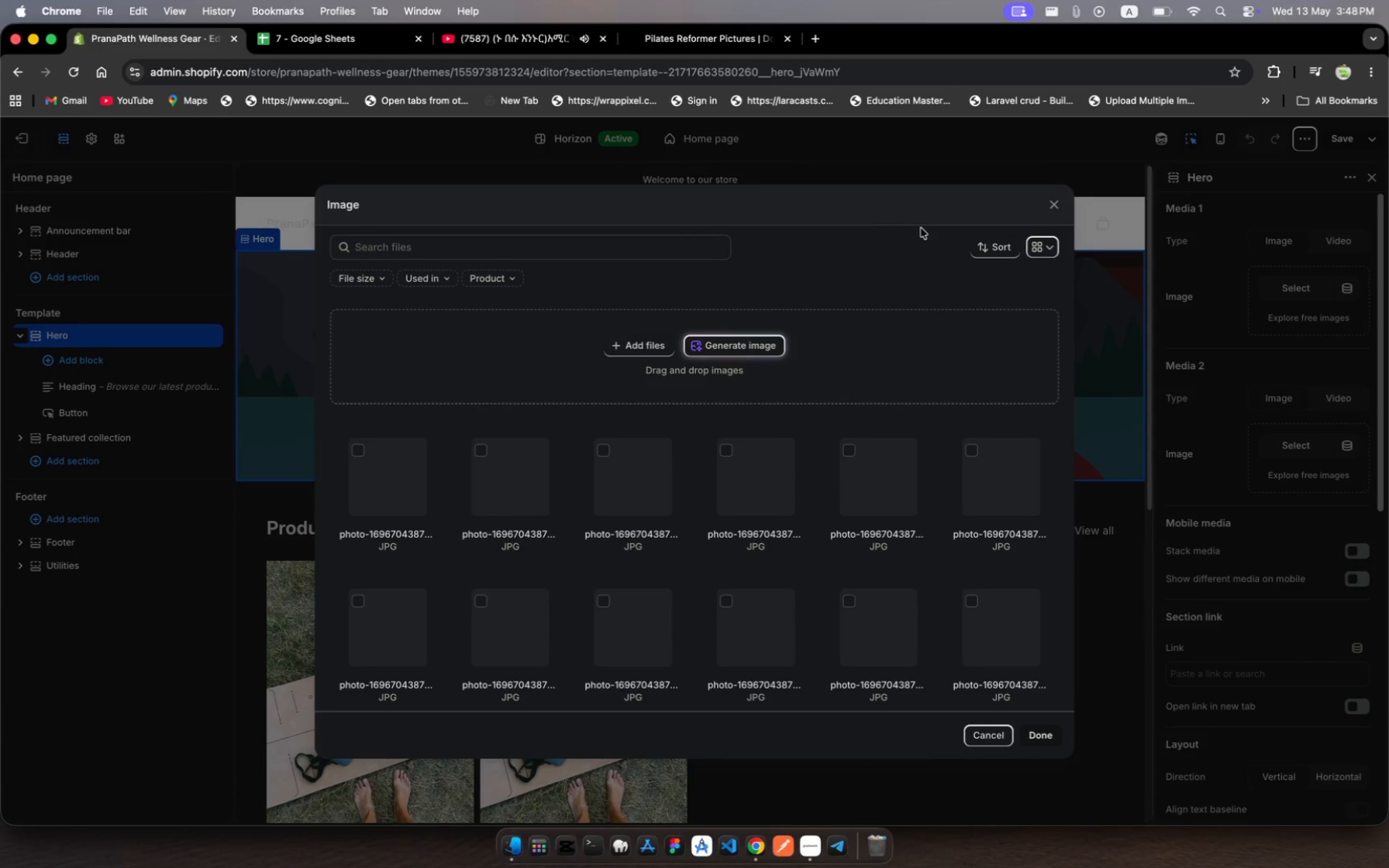 
left_click([665, 346])
 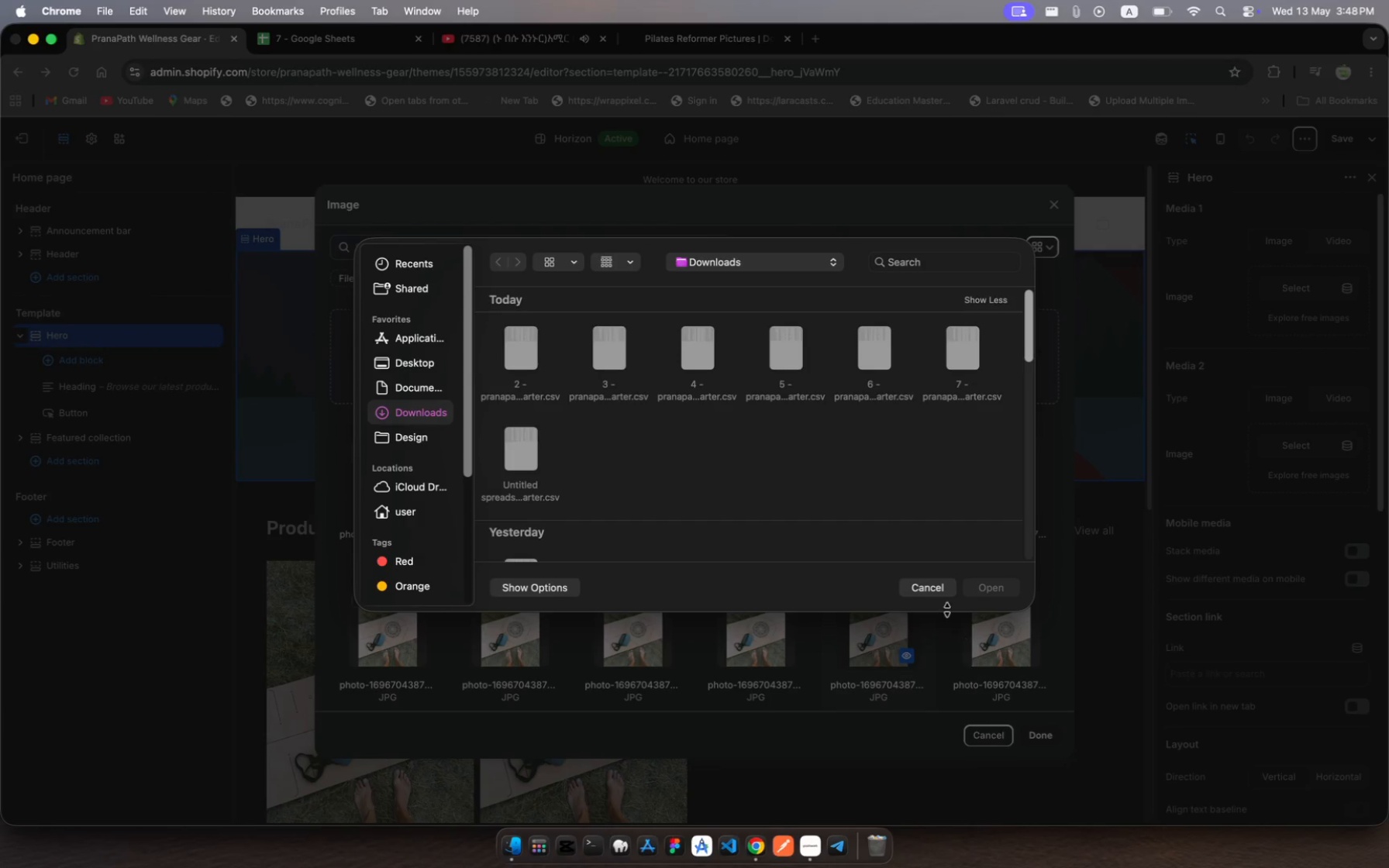 
left_click([928, 591])
 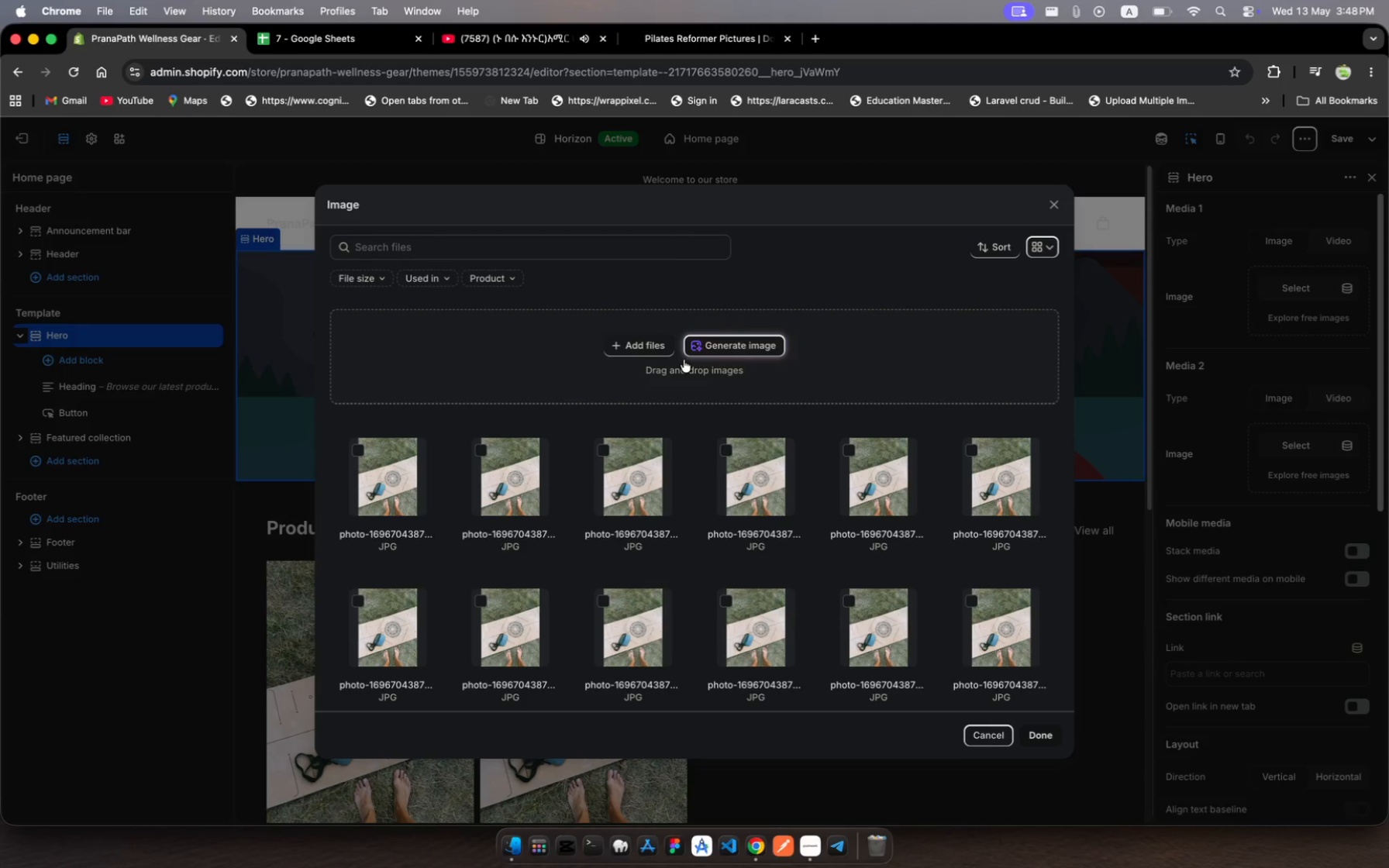 
scroll: coordinate [791, 541], scroll_direction: up, amount: 153.0
 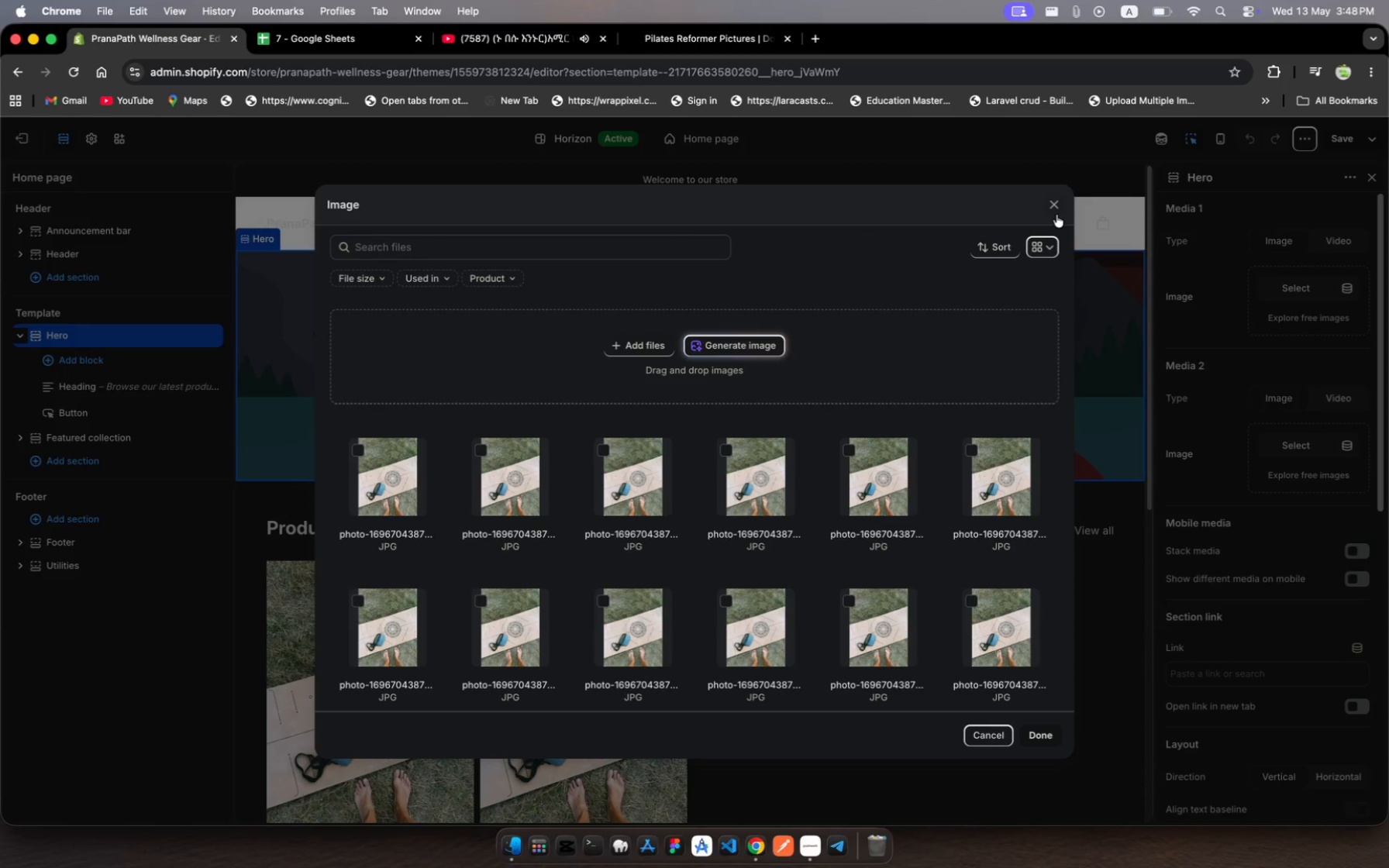 
left_click([1056, 215])
 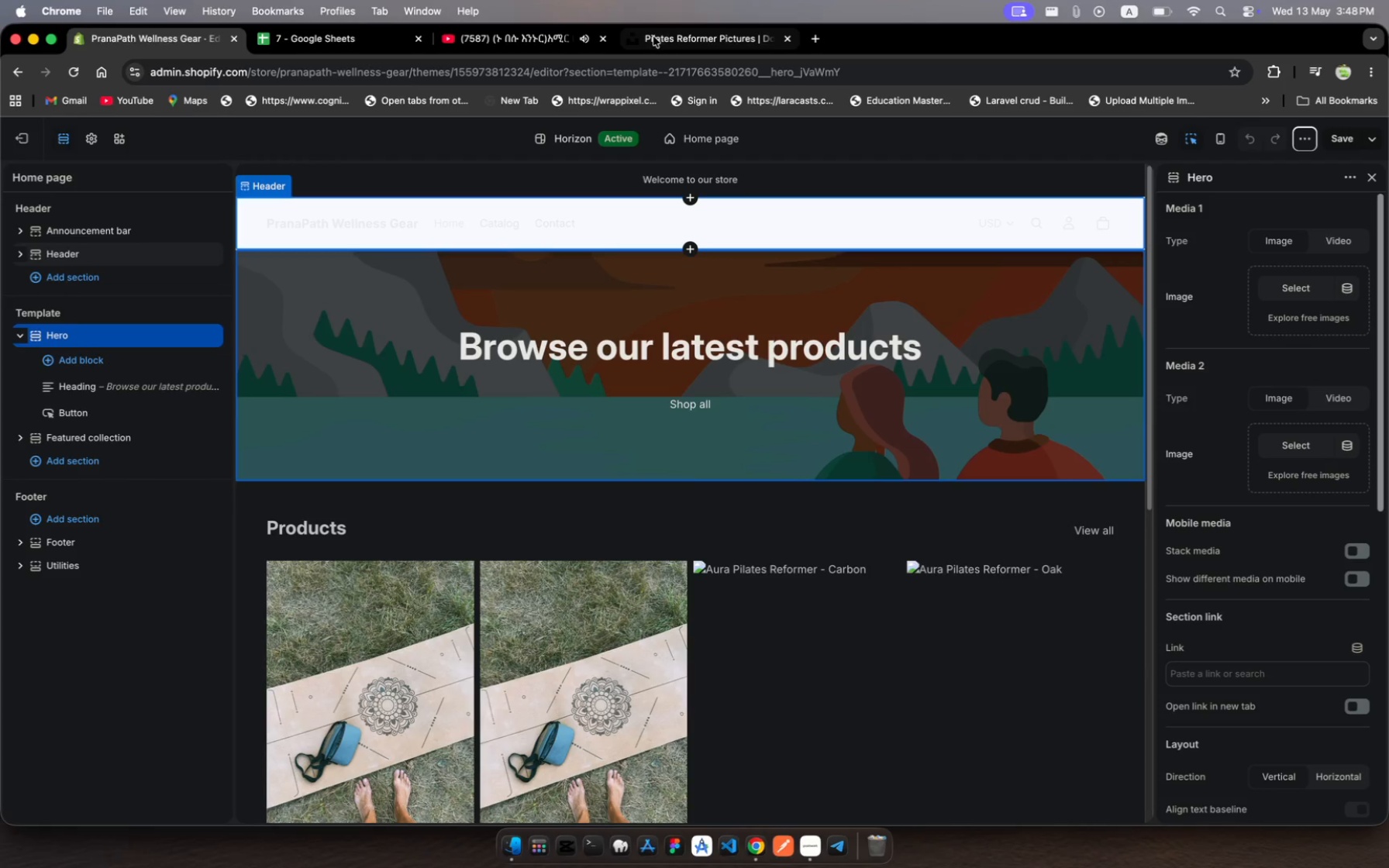 
left_click([663, 36])
 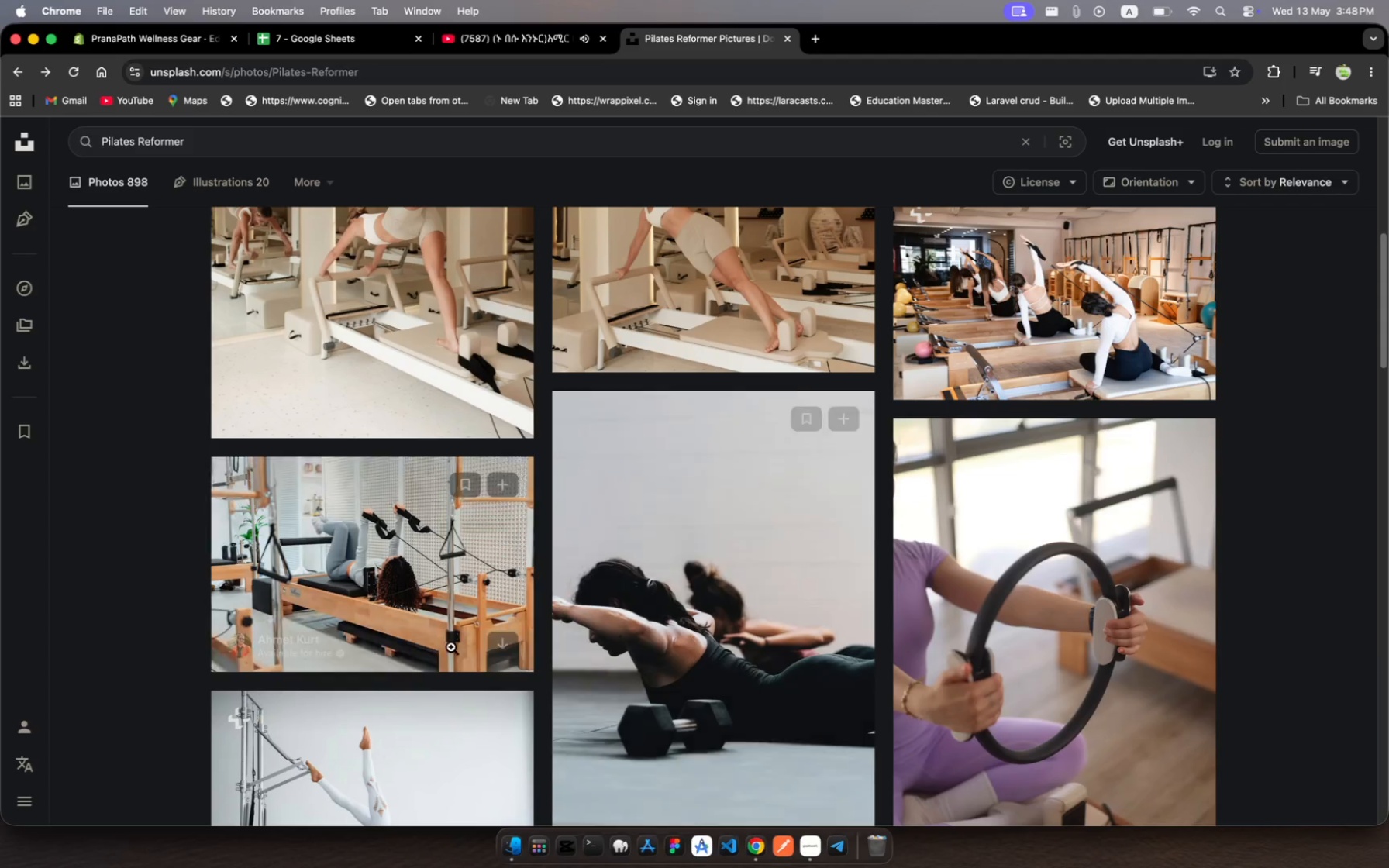 
left_click([404, 603])
 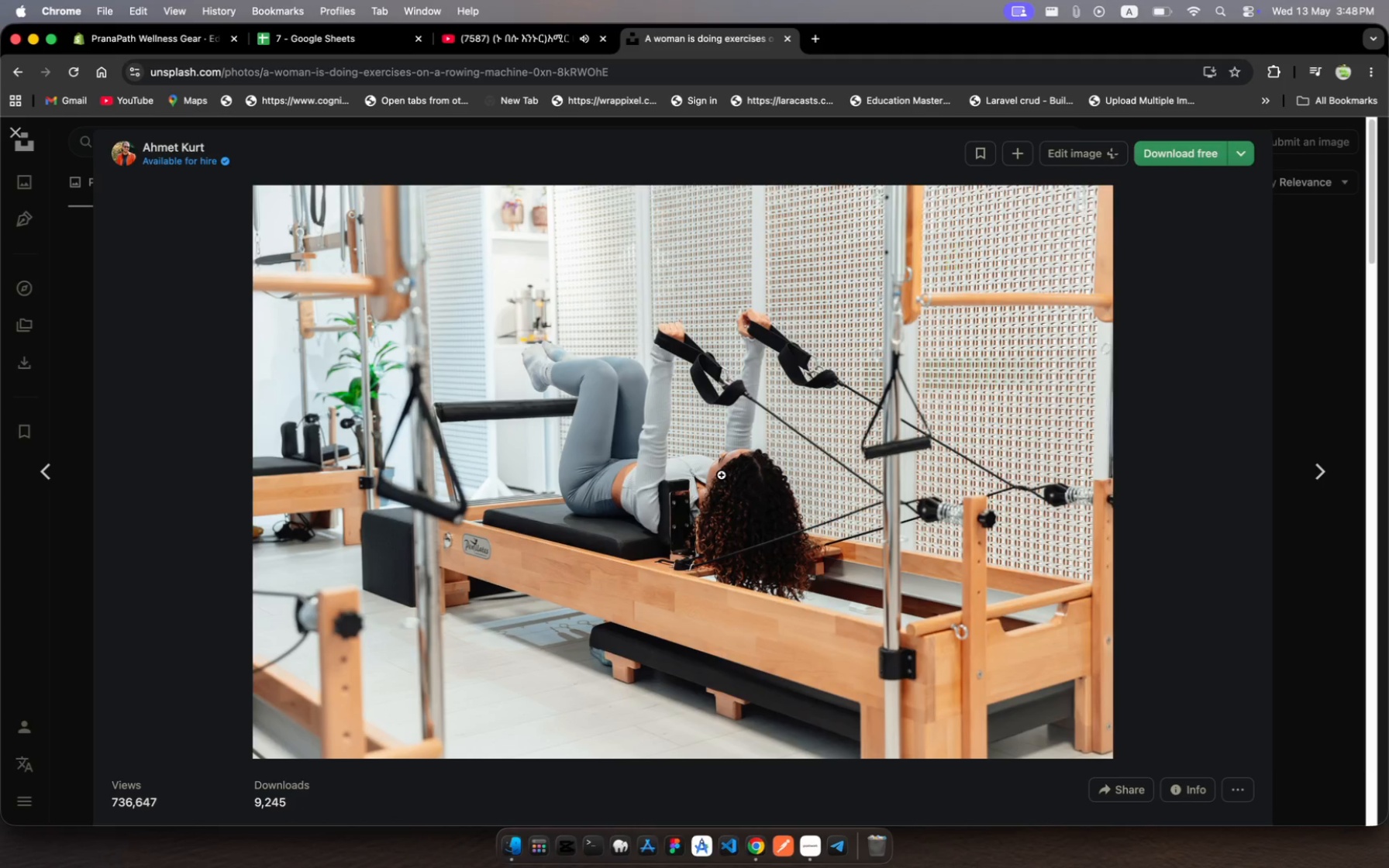 
right_click([722, 475])
 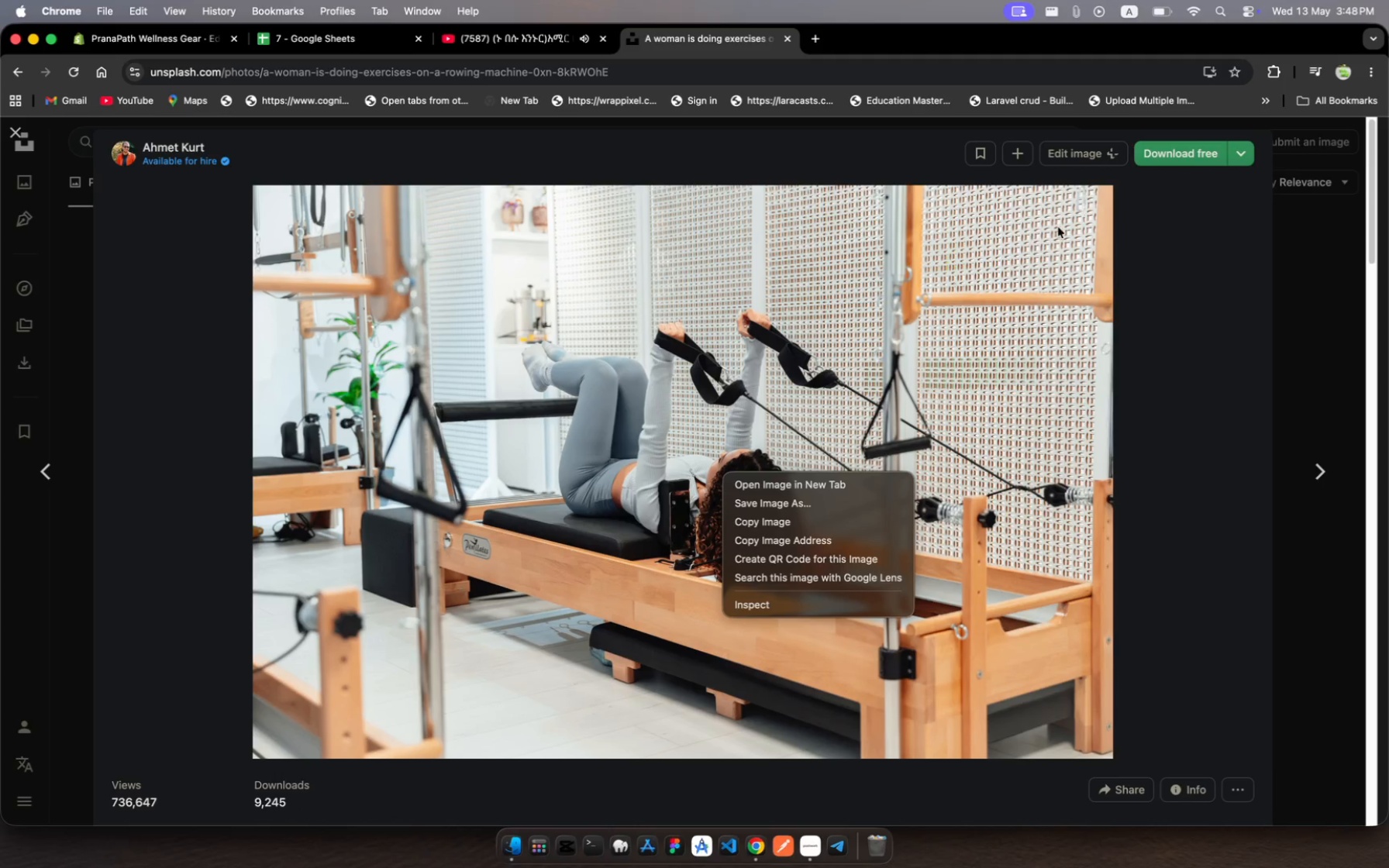 
left_click([1046, 226])
 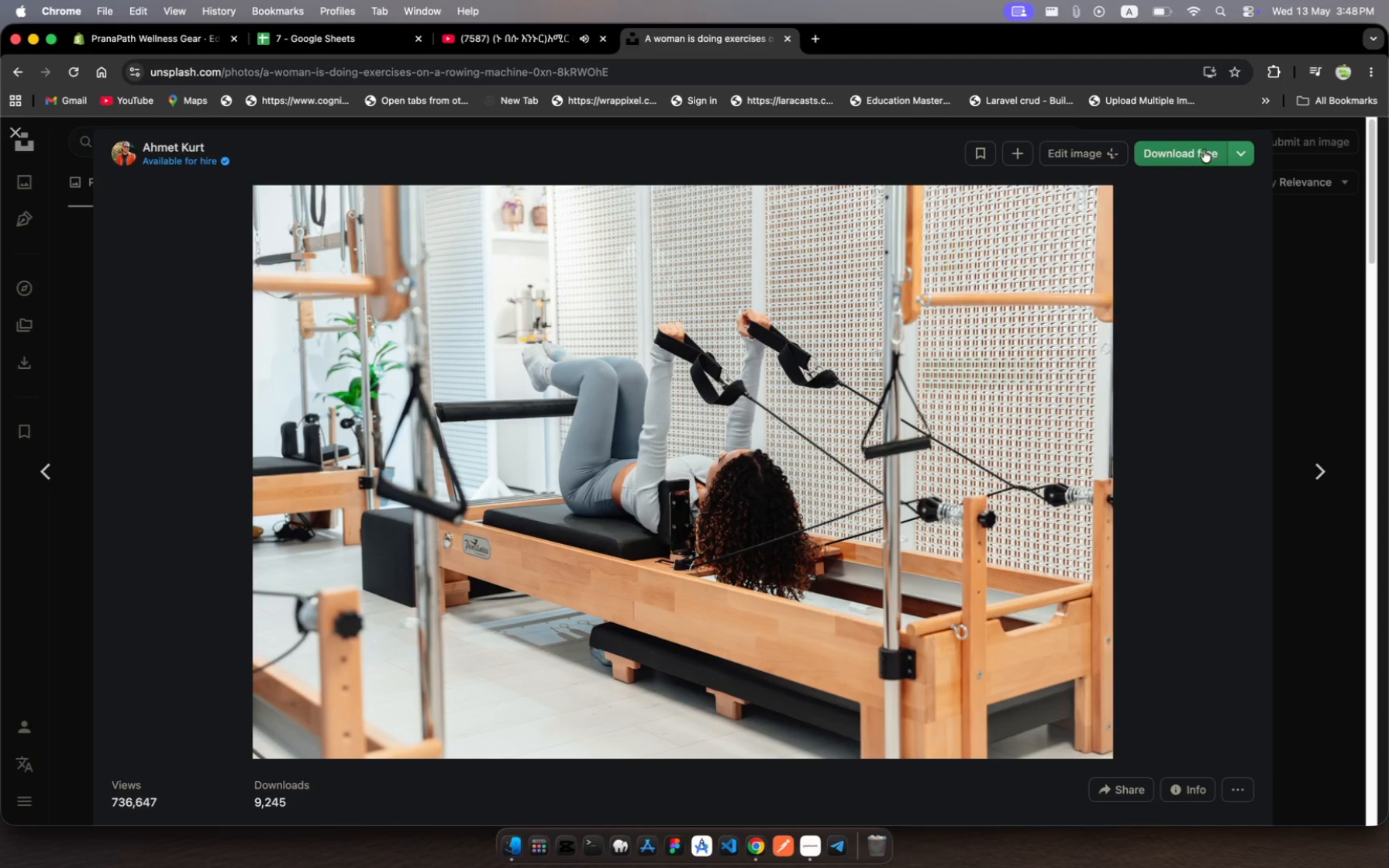 
left_click([1204, 154])
 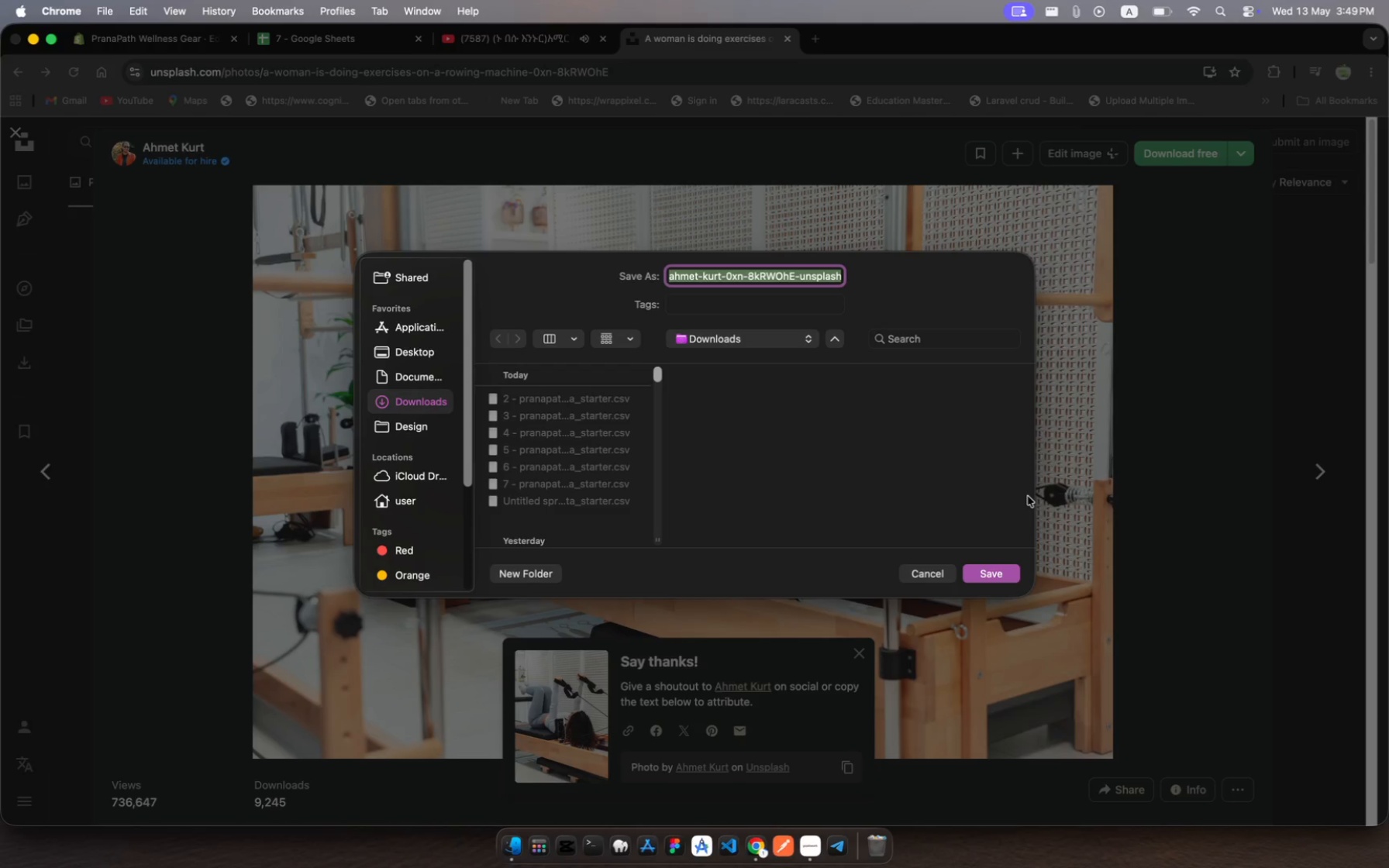 
wait(6.83)
 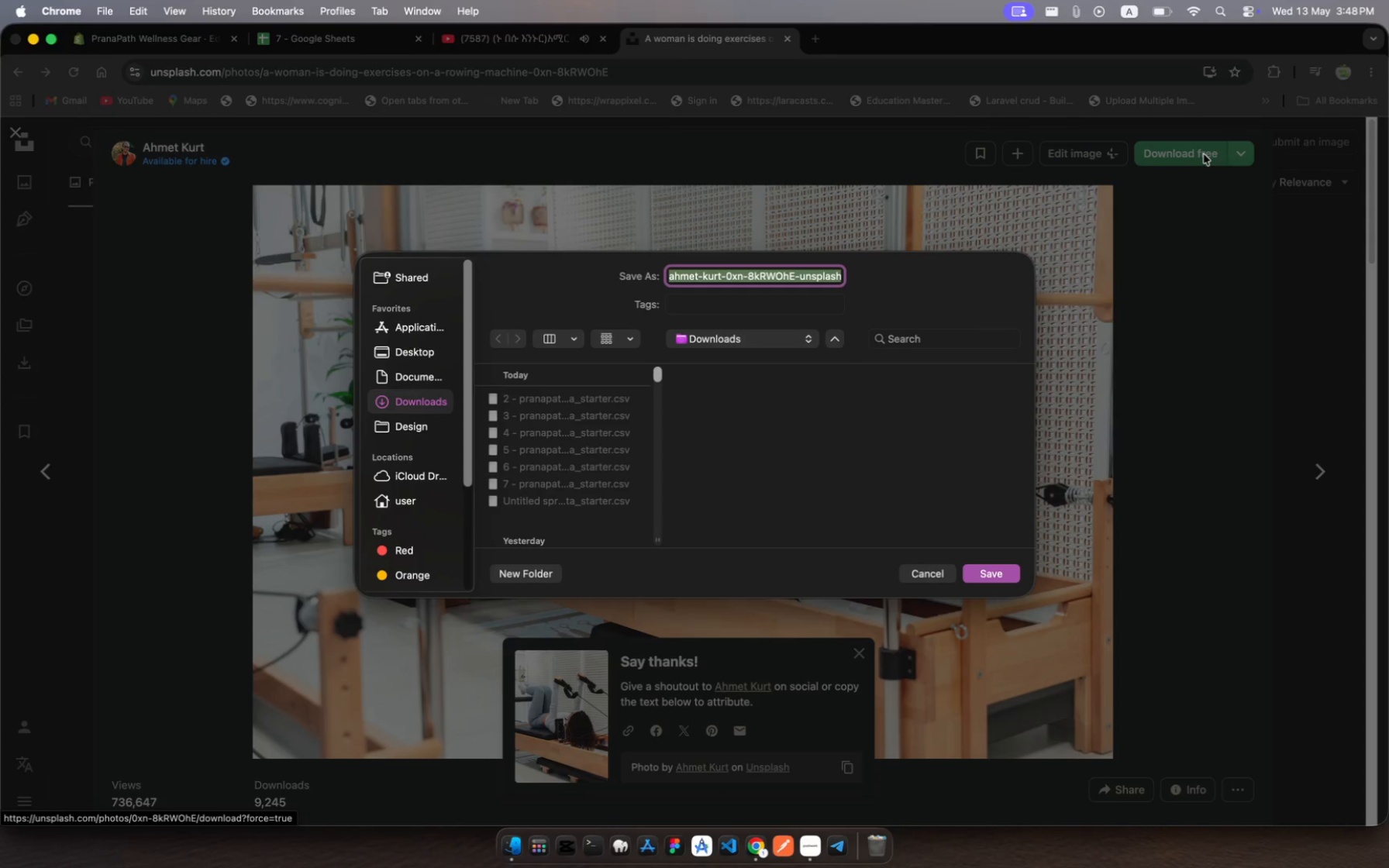 
left_click([999, 573])
 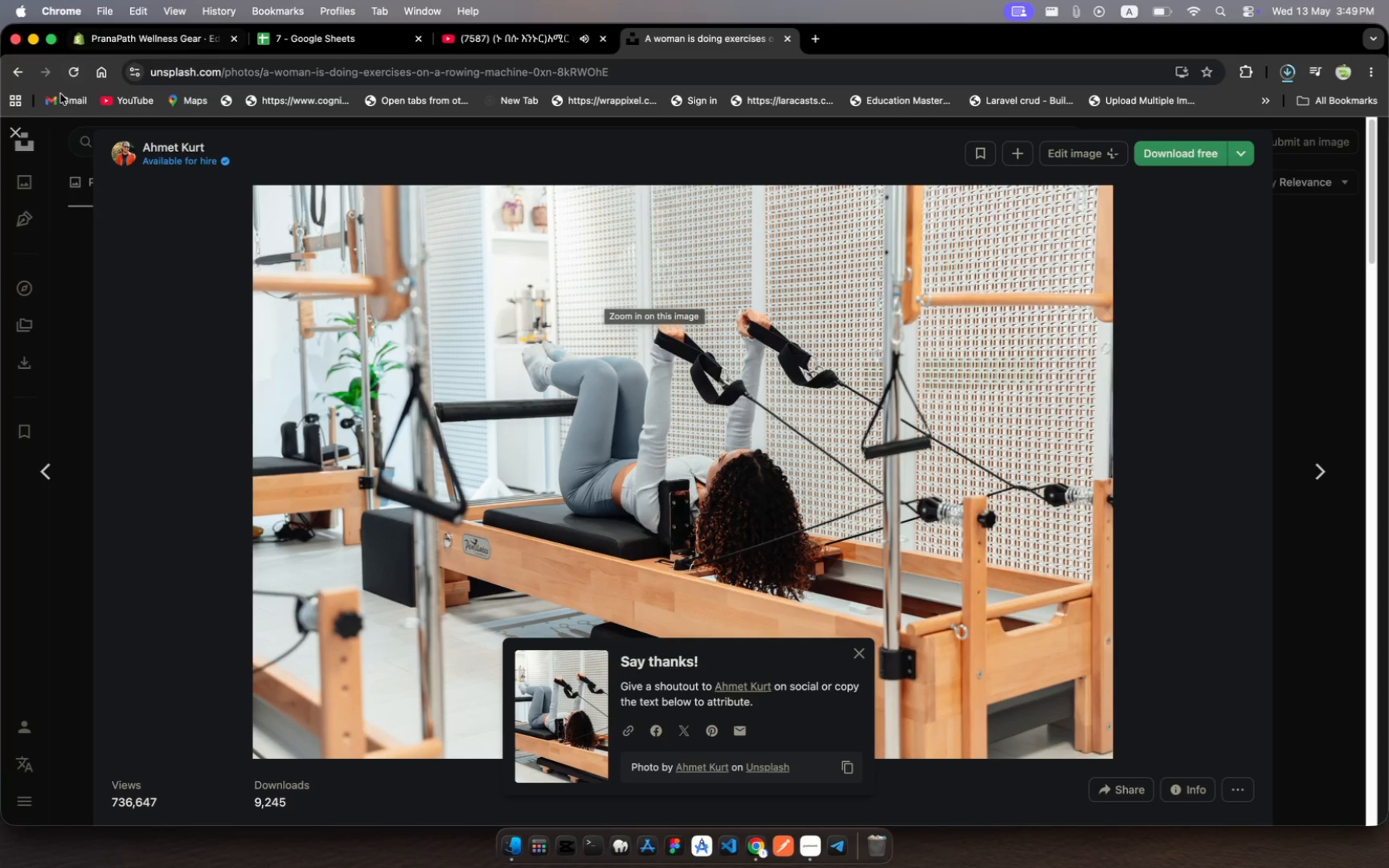 
left_click([15, 135])
 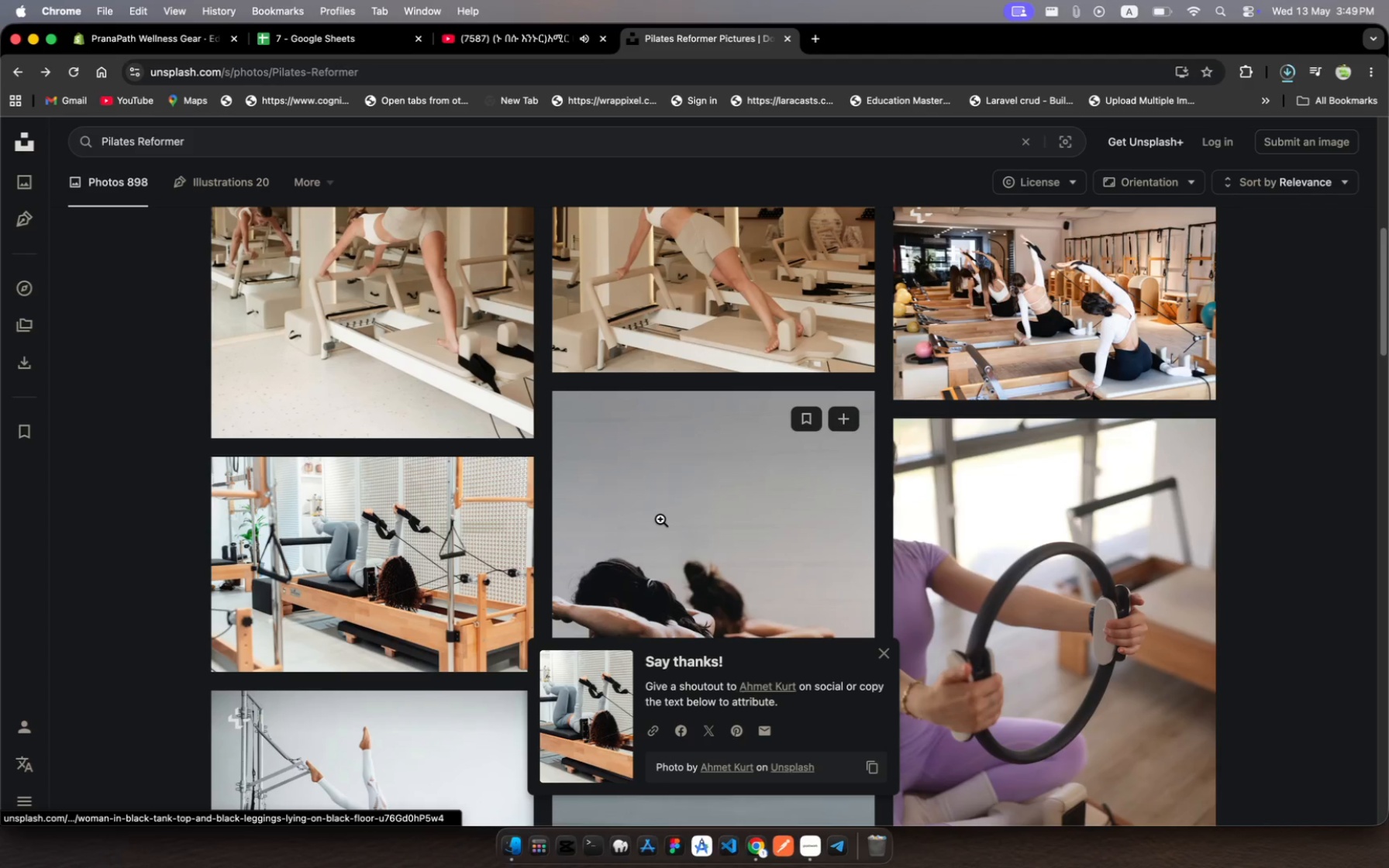 
scroll: coordinate [639, 391], scroll_direction: down, amount: 72.0
 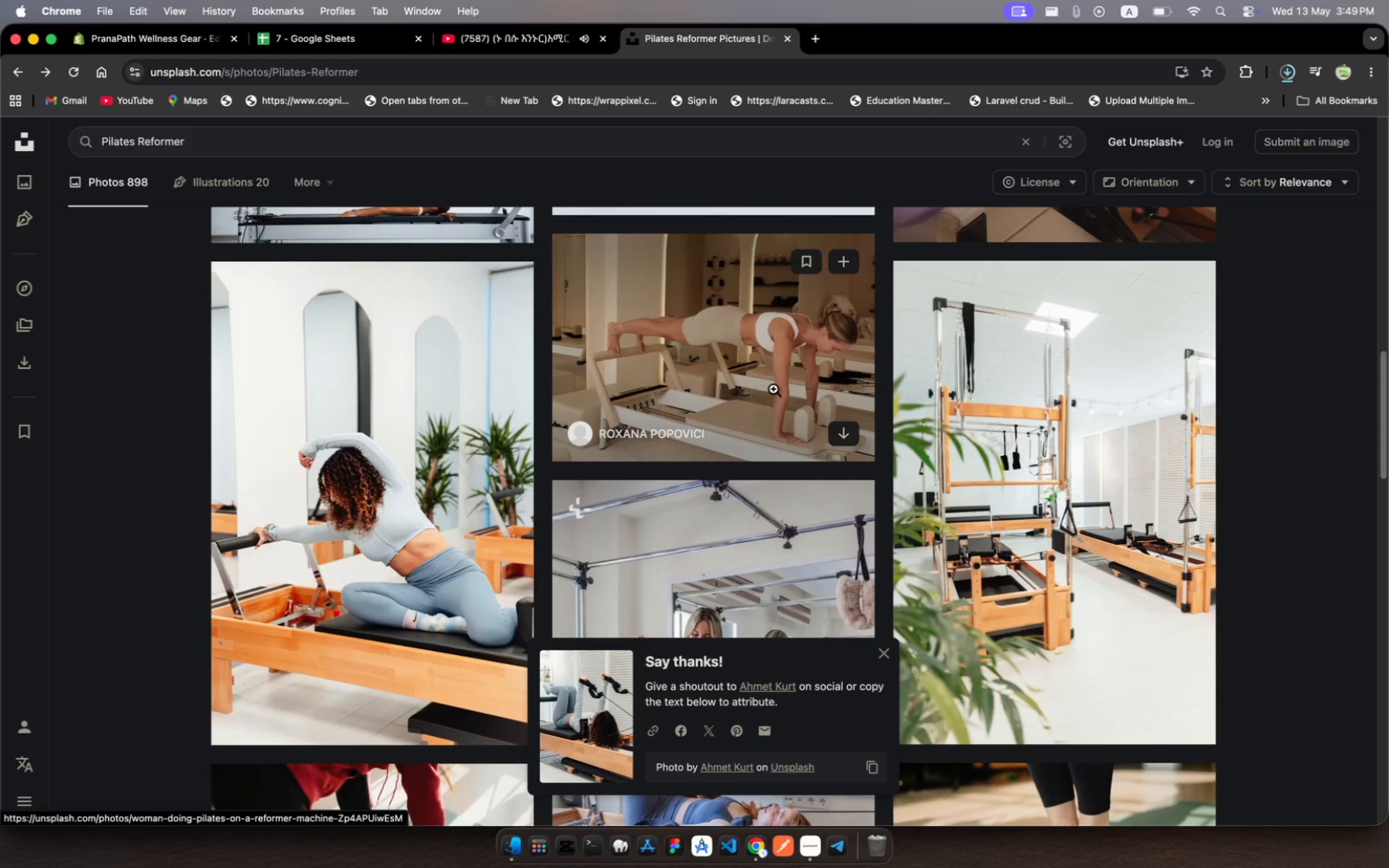 
left_click([774, 389])
 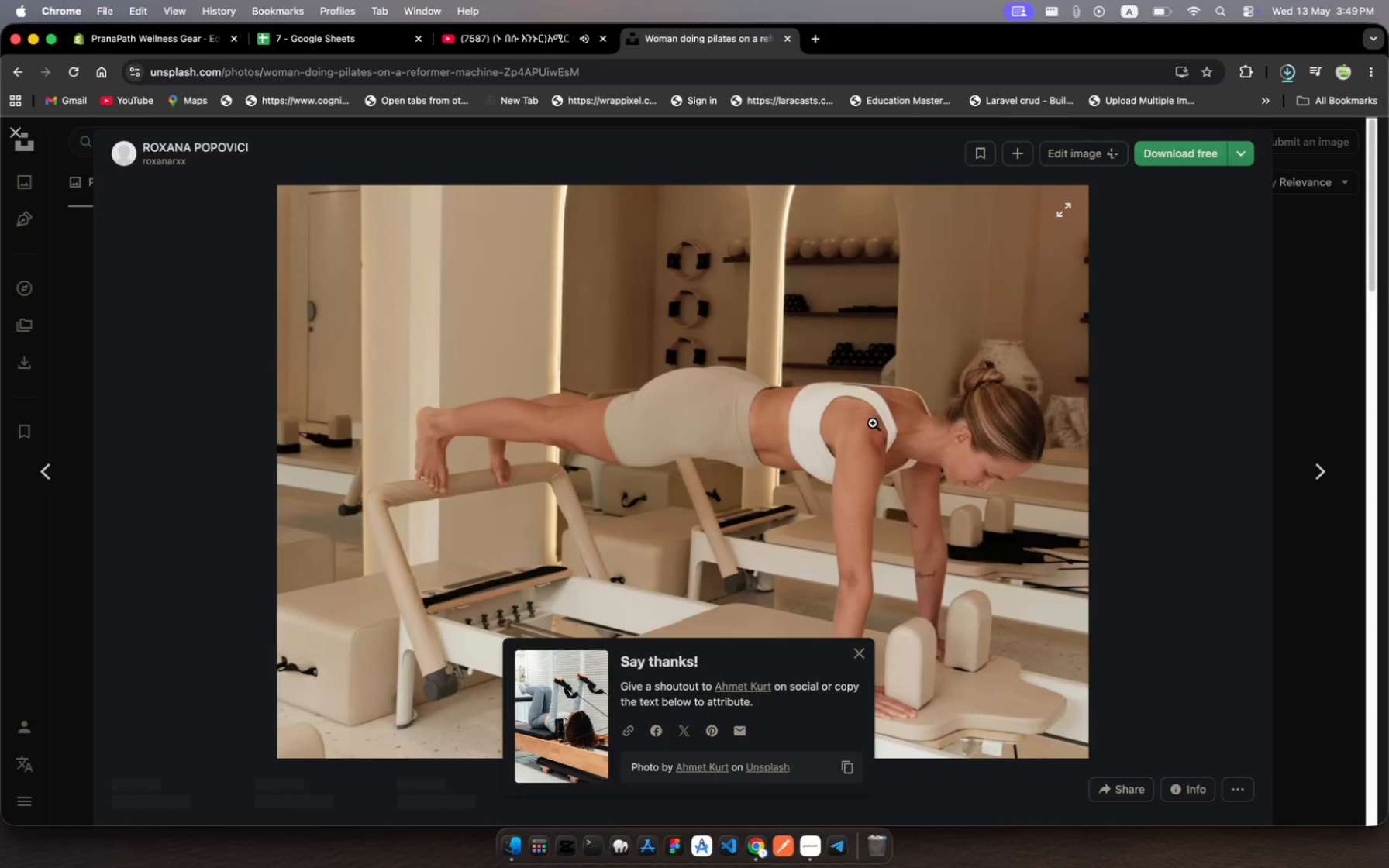 
right_click([873, 423])
 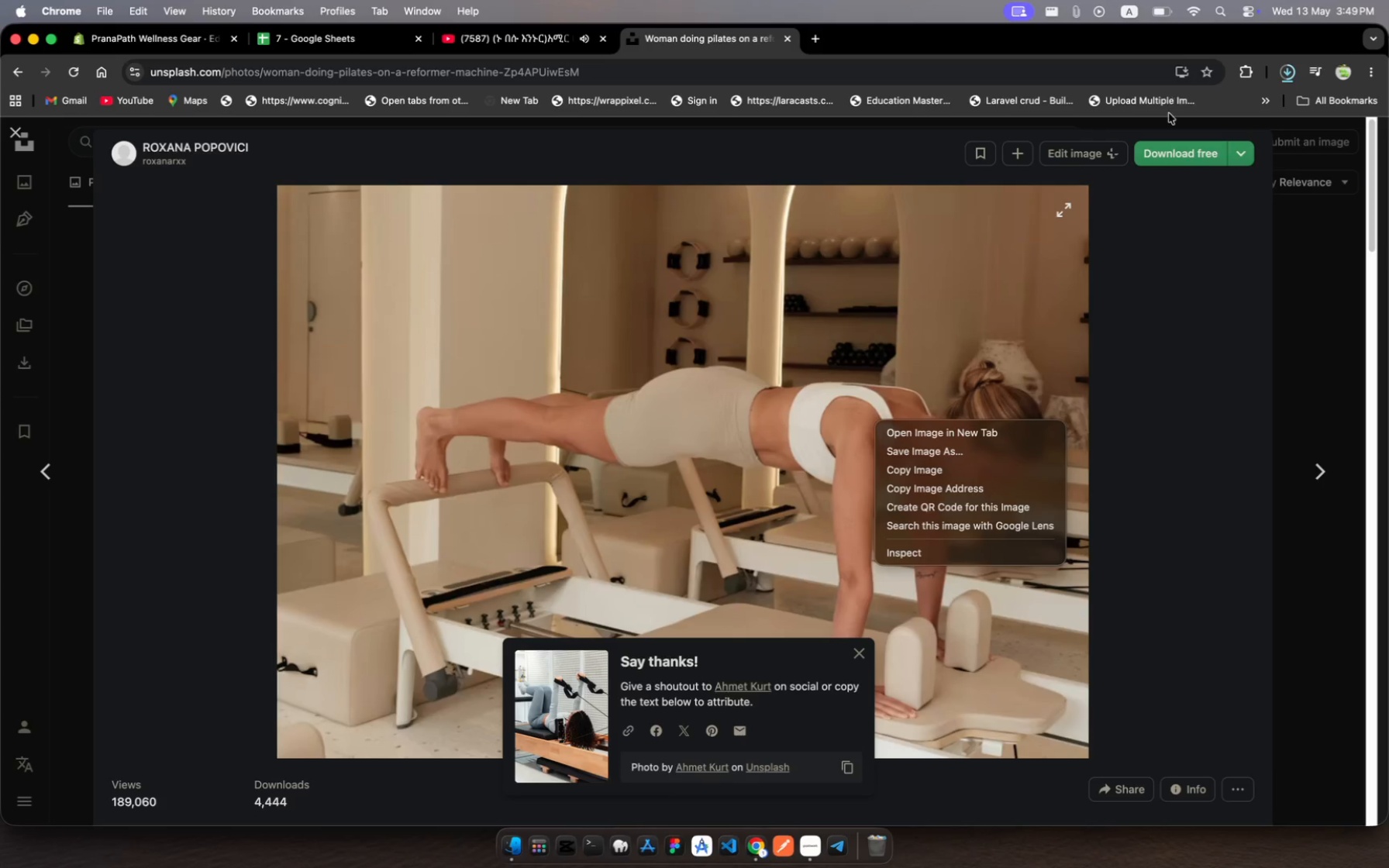 
left_click([1174, 150])
 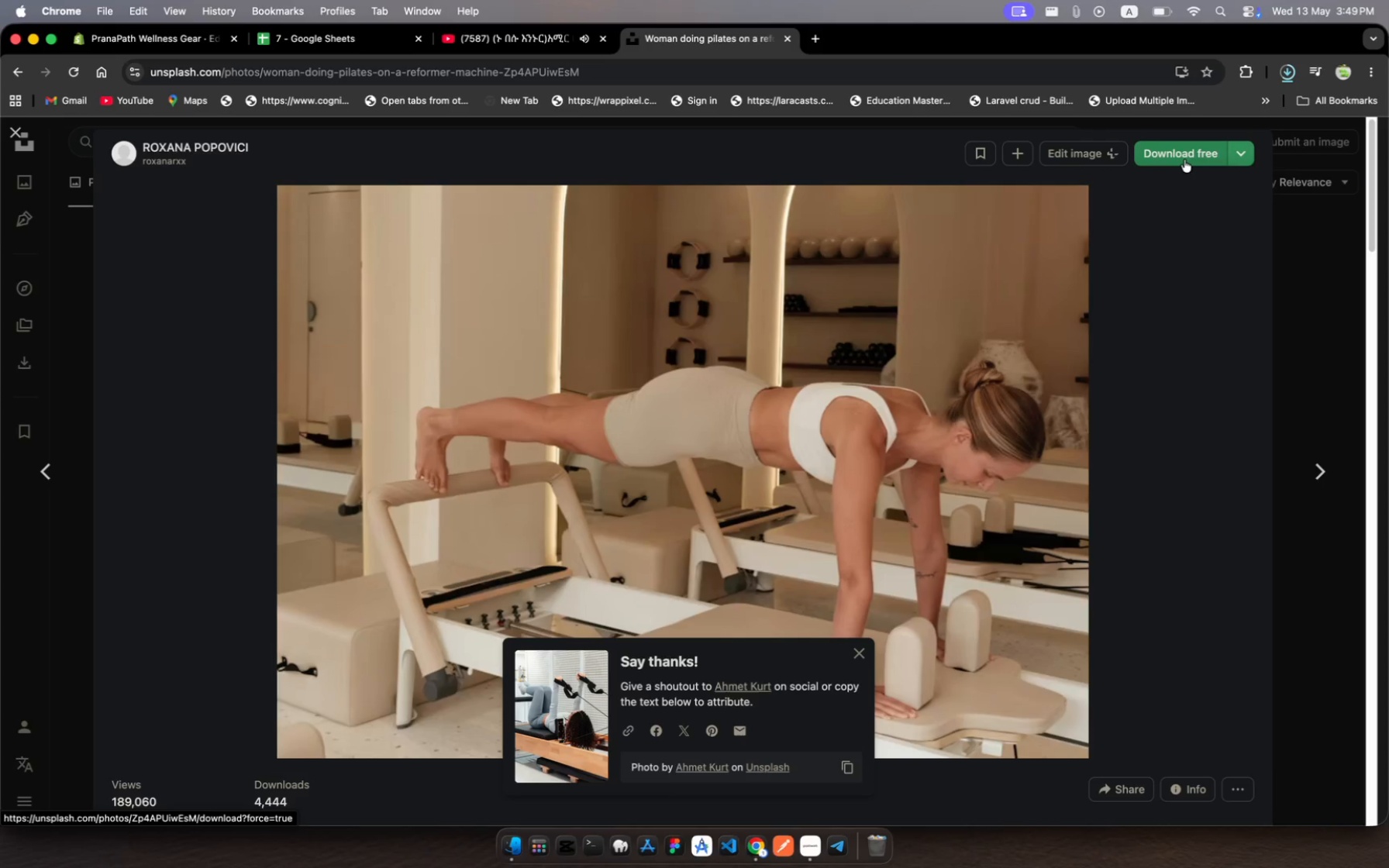 
wait(5.39)
 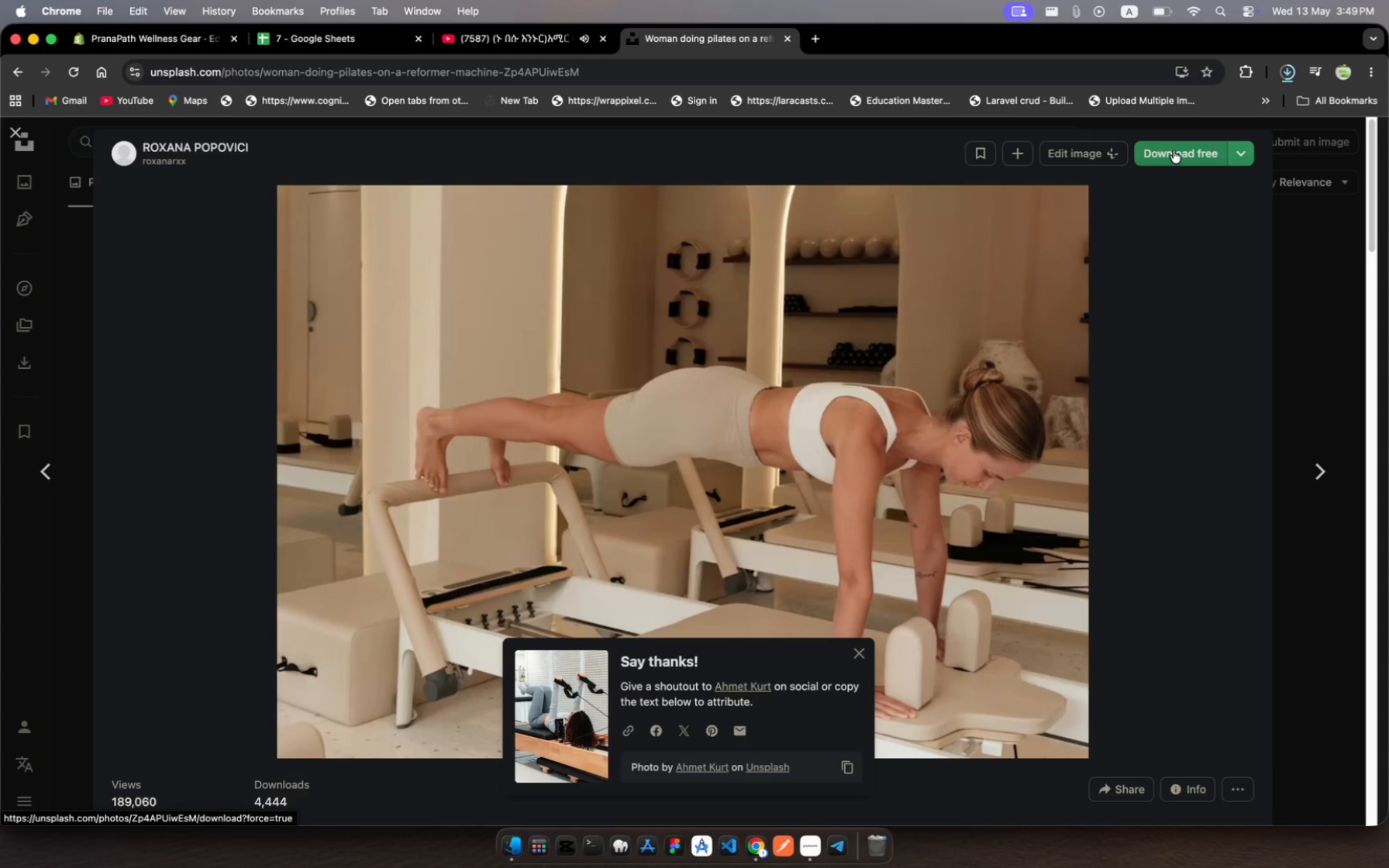 
left_click([1284, 74])
 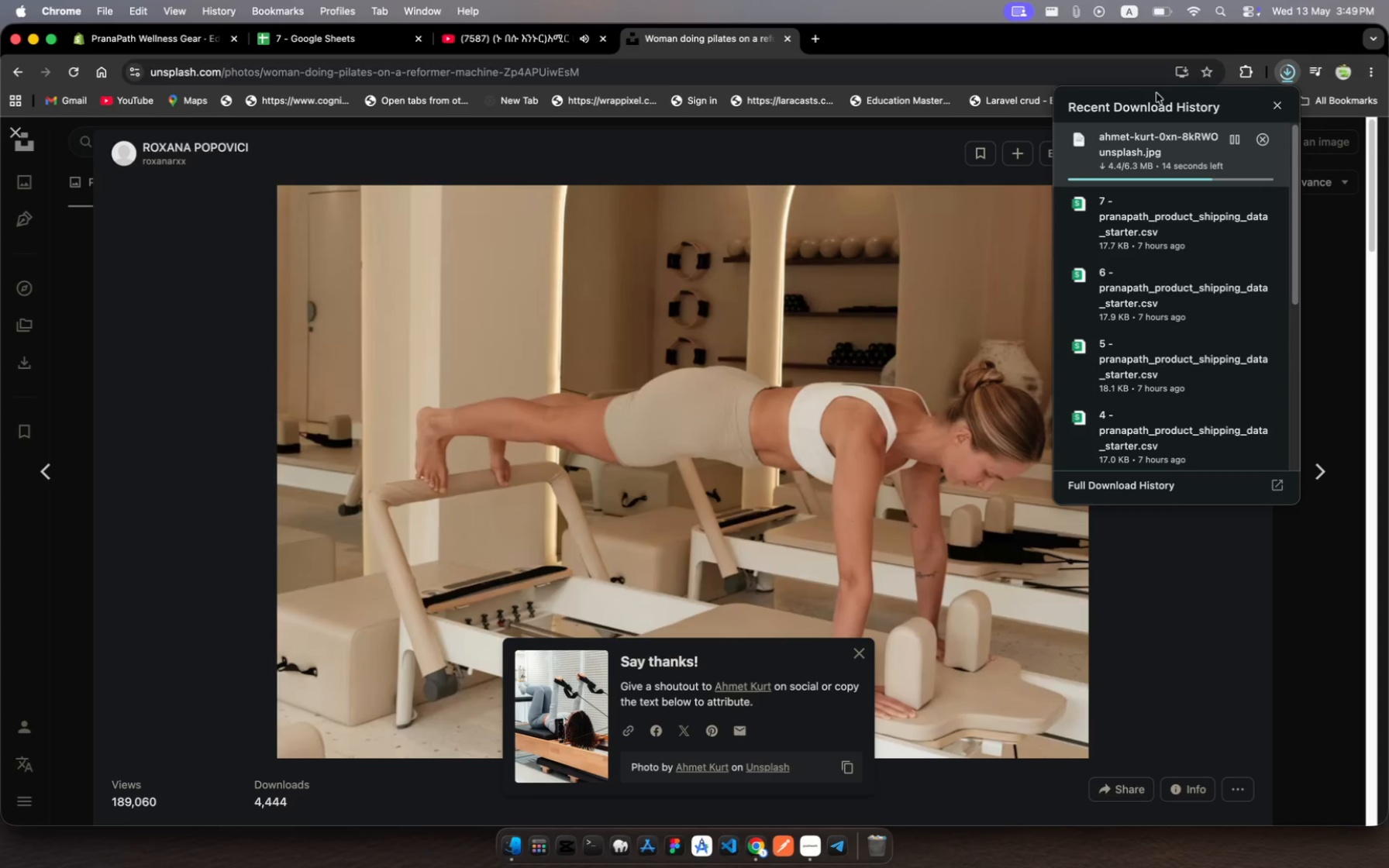 
left_click([919, 231])
 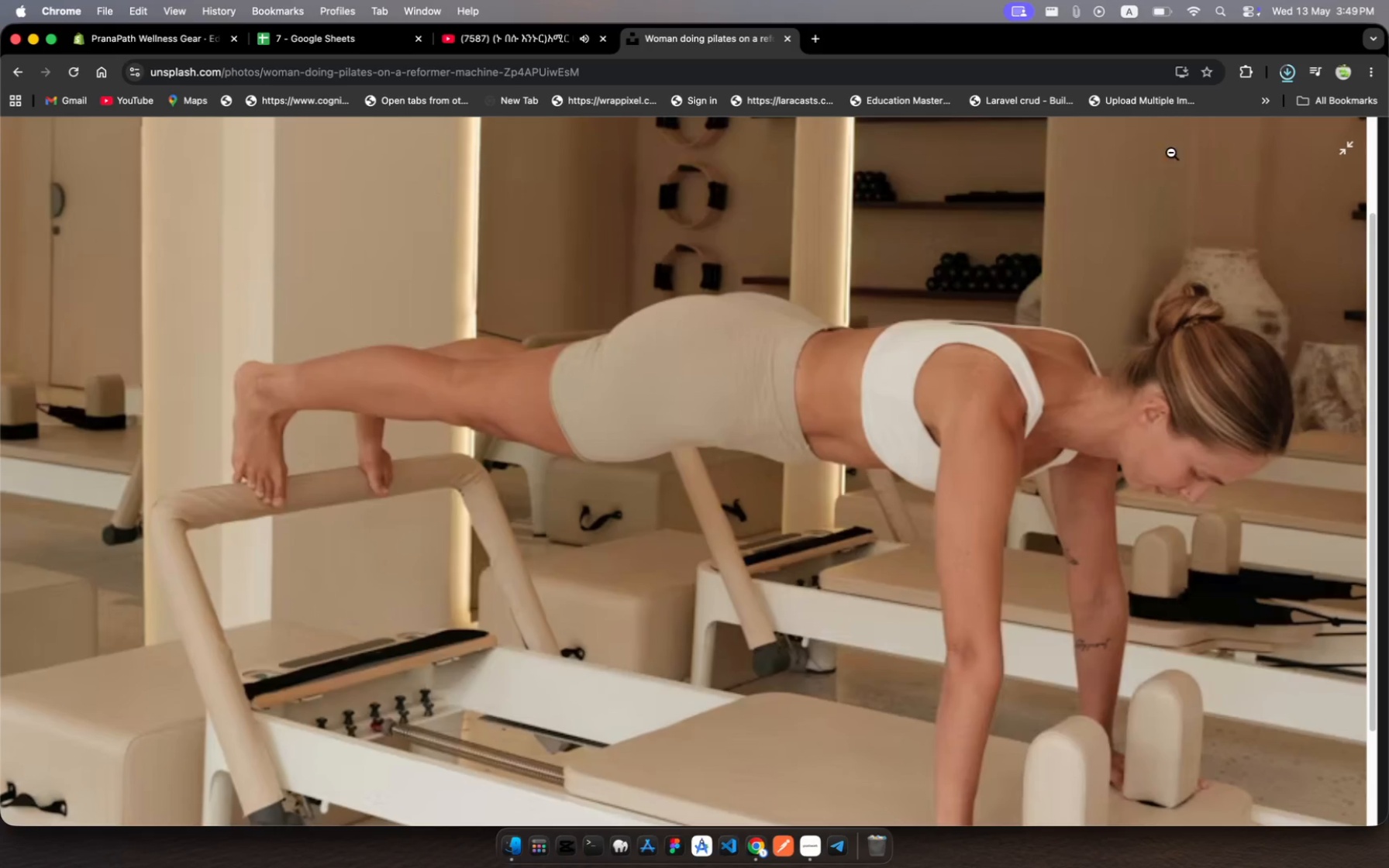 
left_click([1134, 209])
 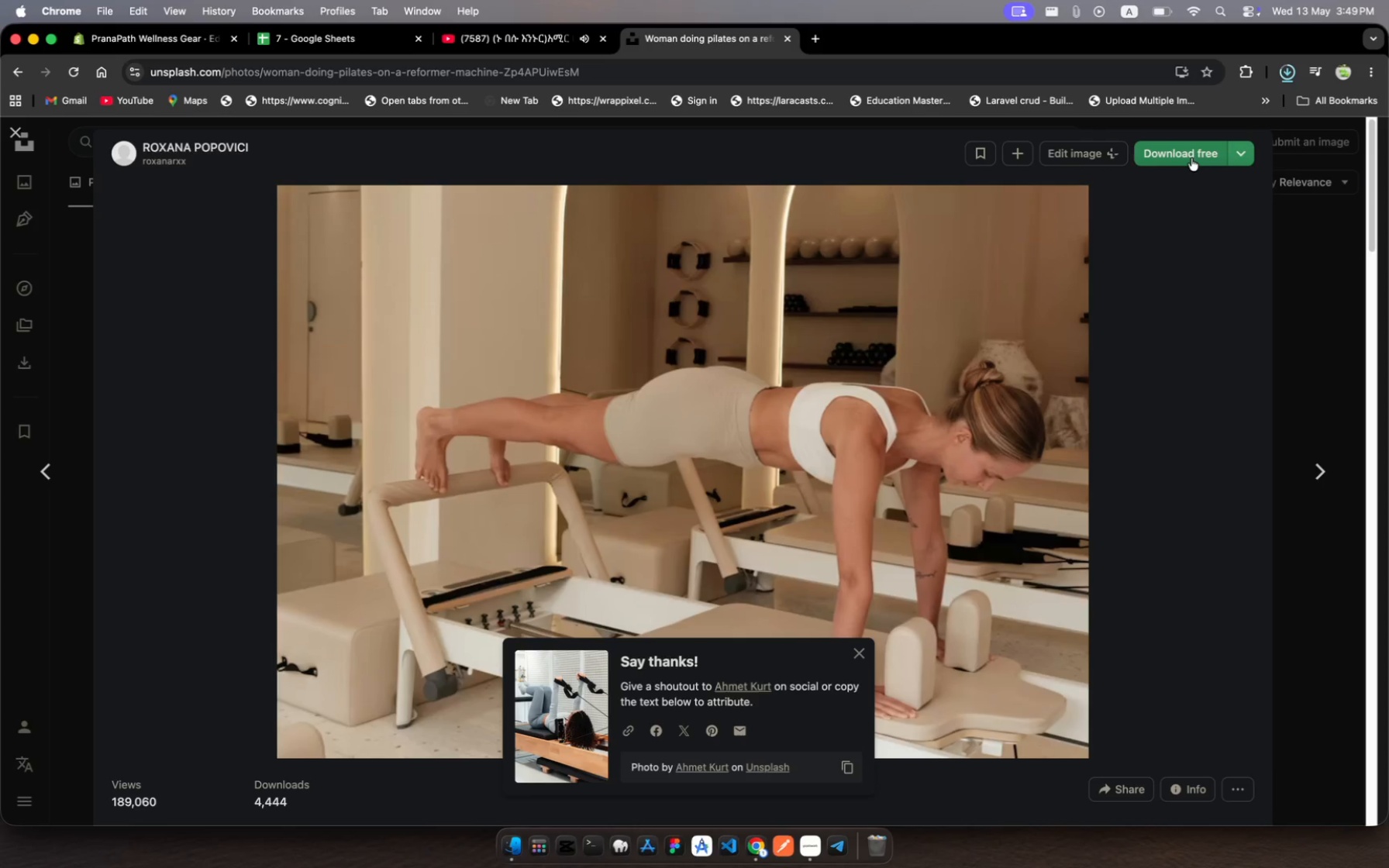 
left_click([1192, 158])
 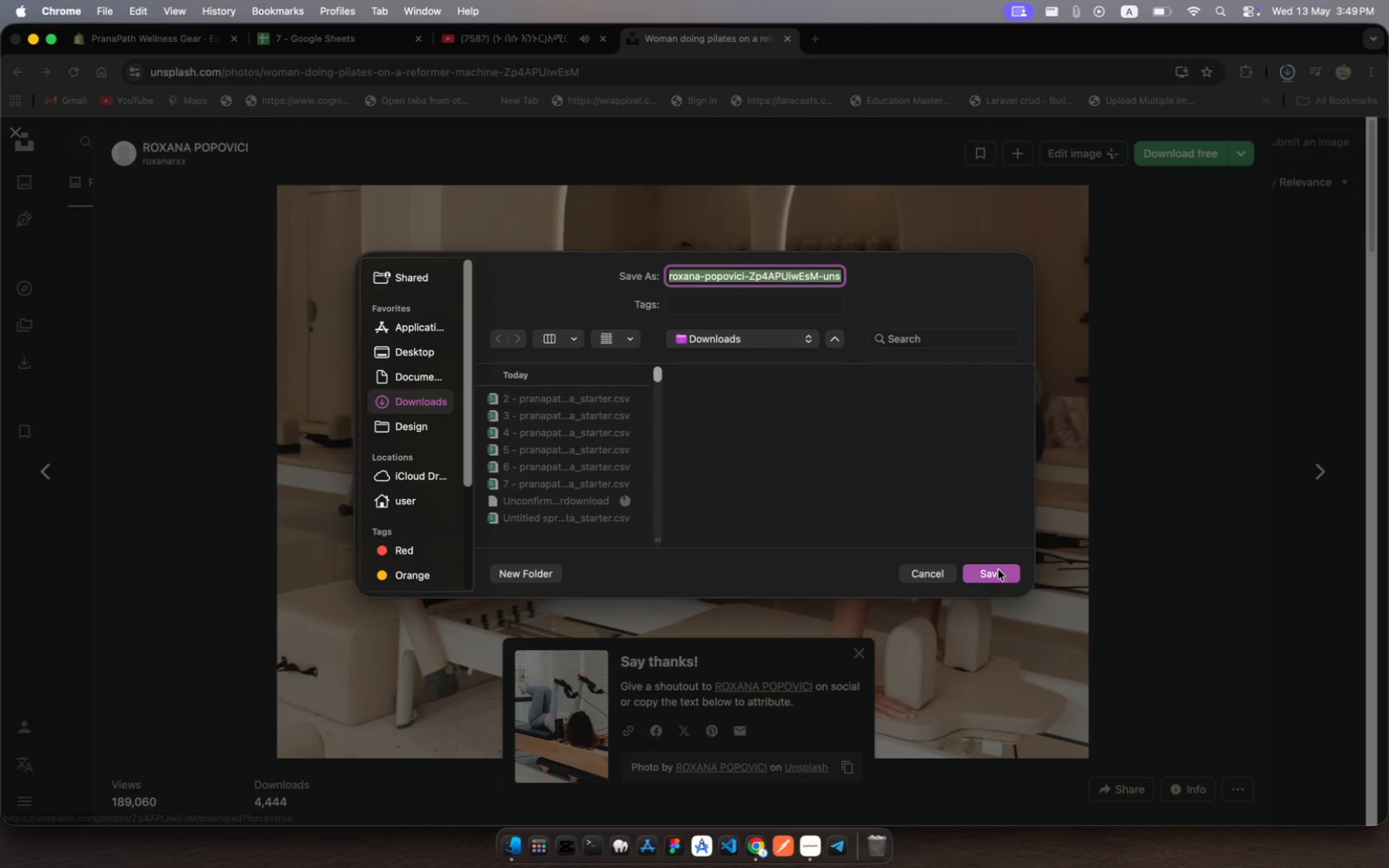 
left_click([991, 576])
 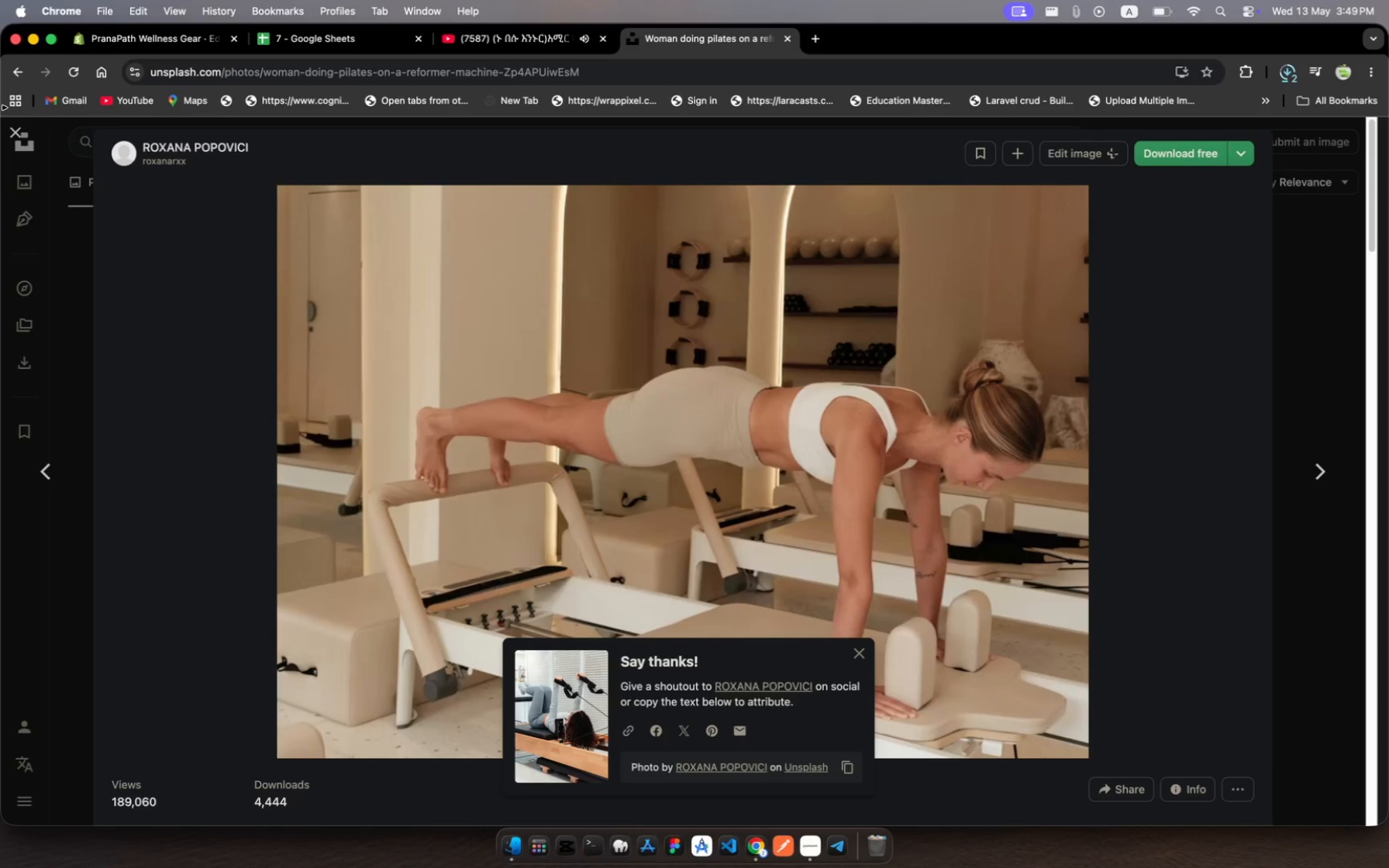 
left_click([20, 135])
 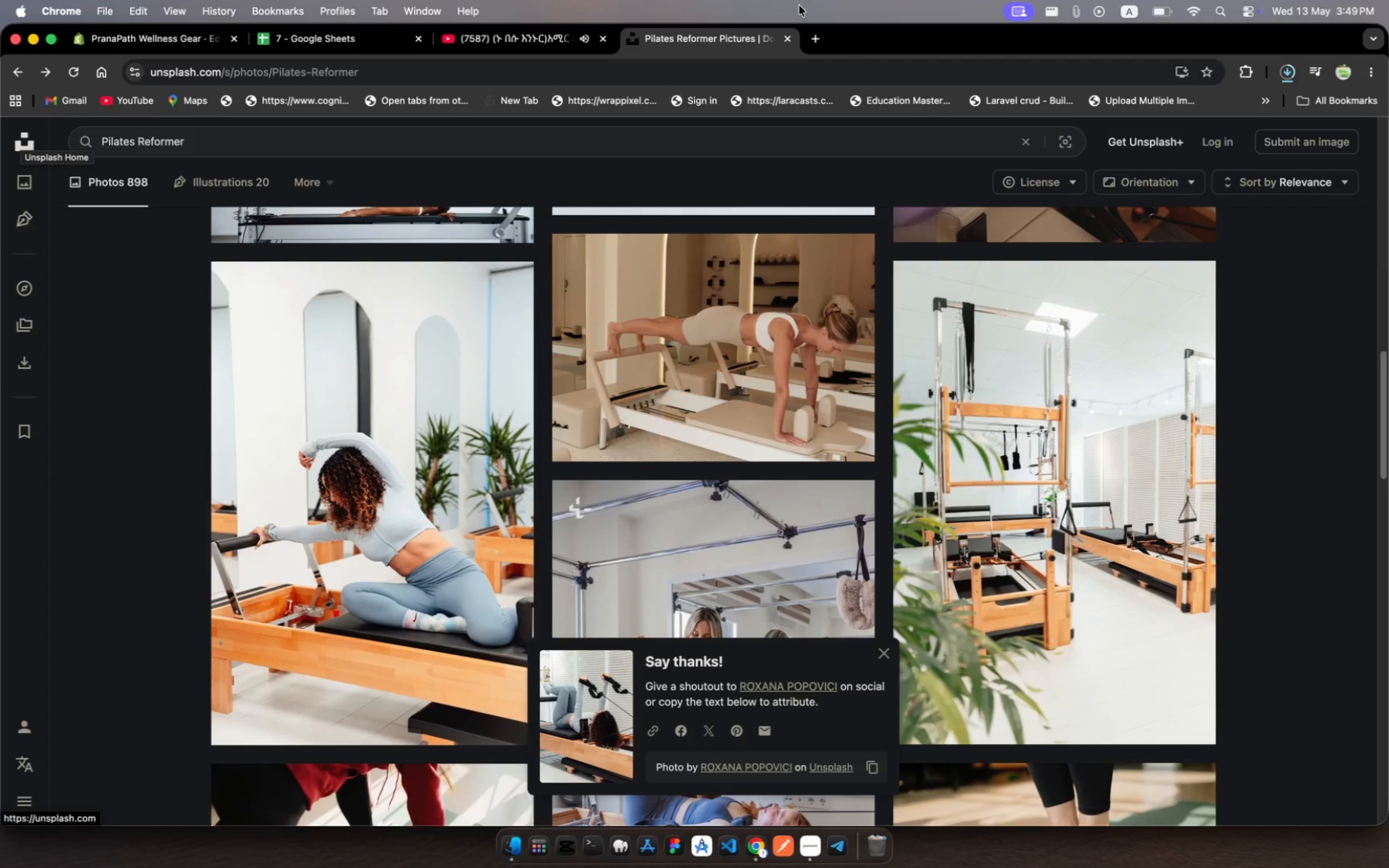 
wait(5.41)
 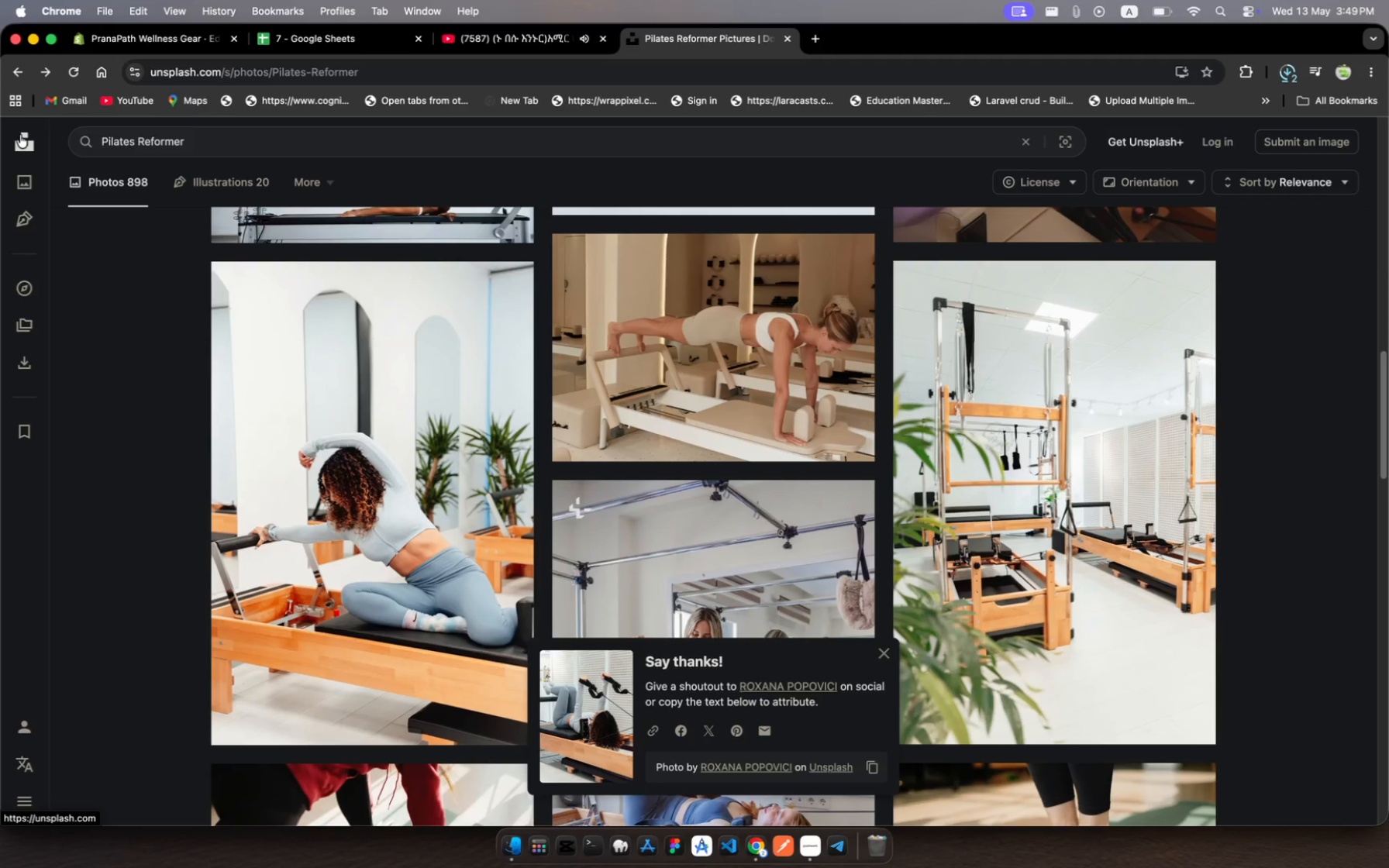 
left_click([1287, 74])
 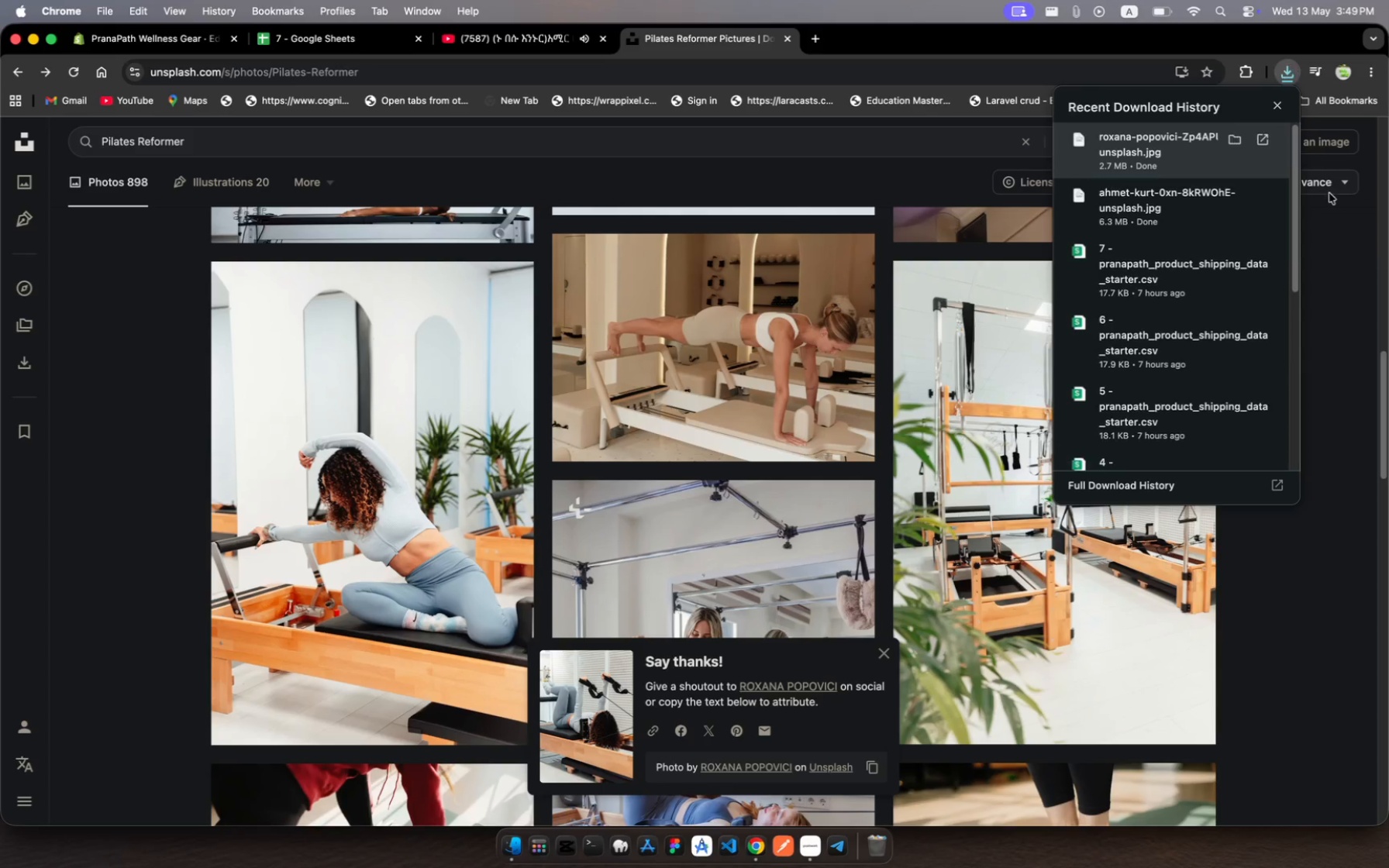 
wait(14.21)
 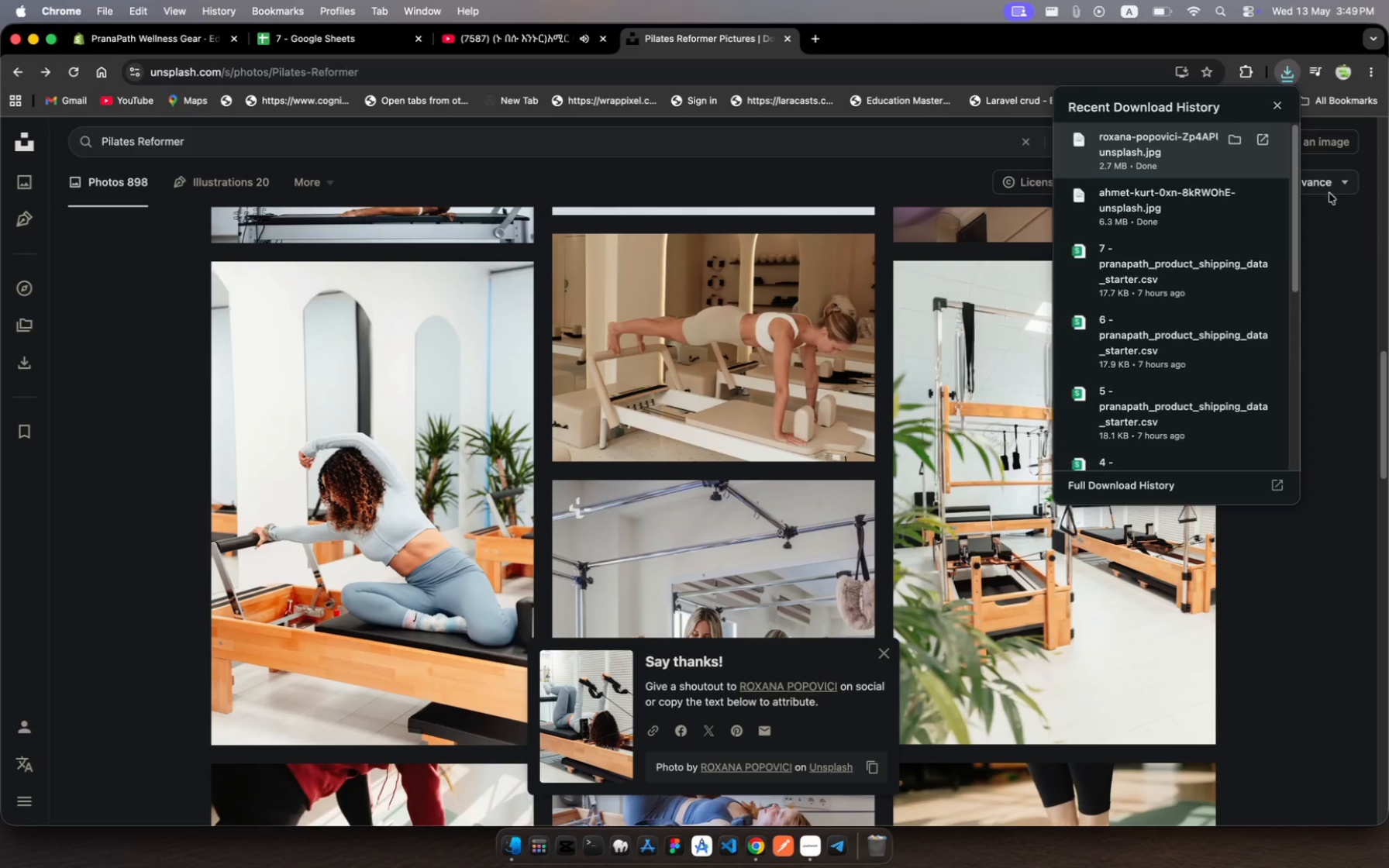 
left_click([787, 41])
 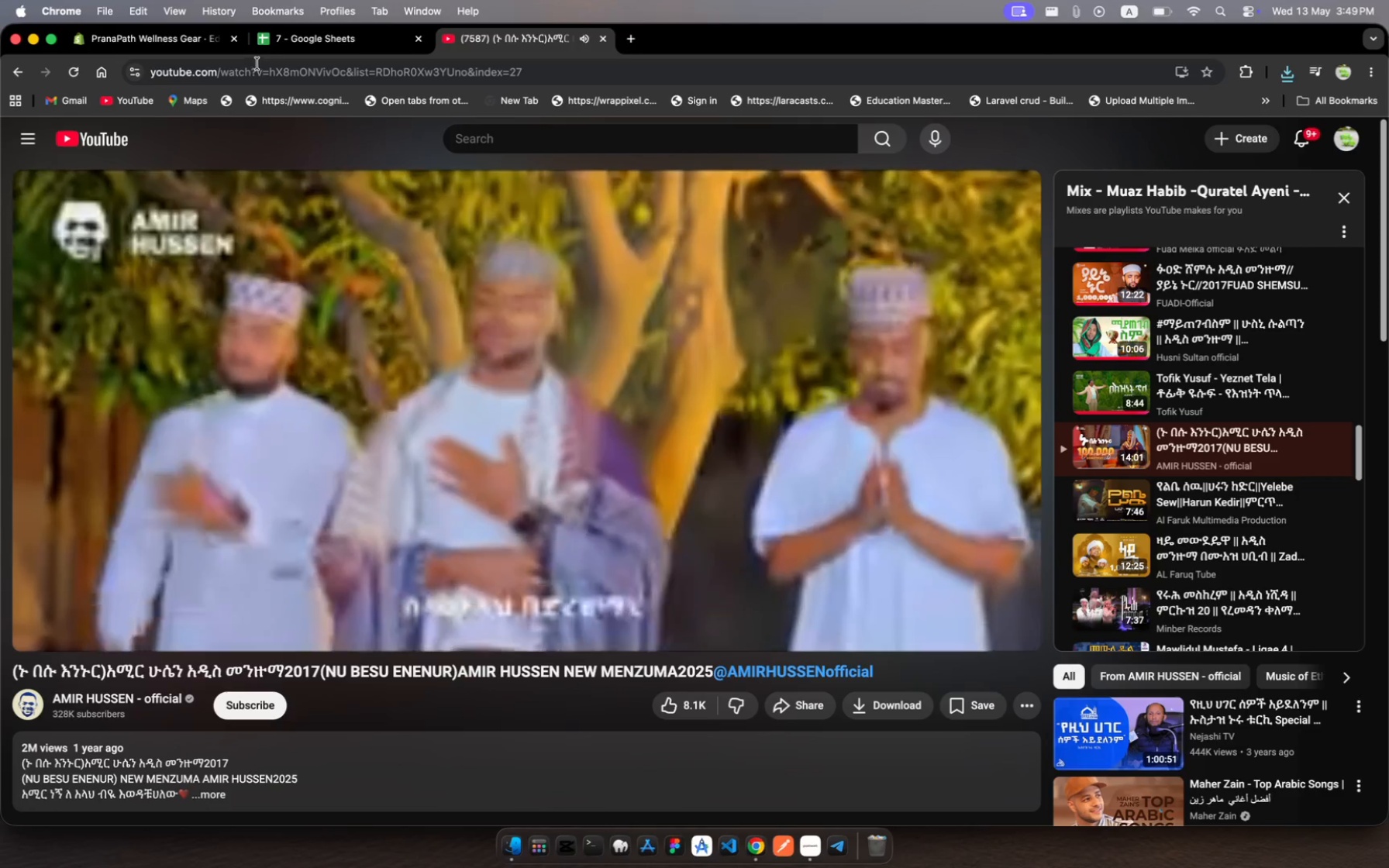 
left_click([199, 43])
 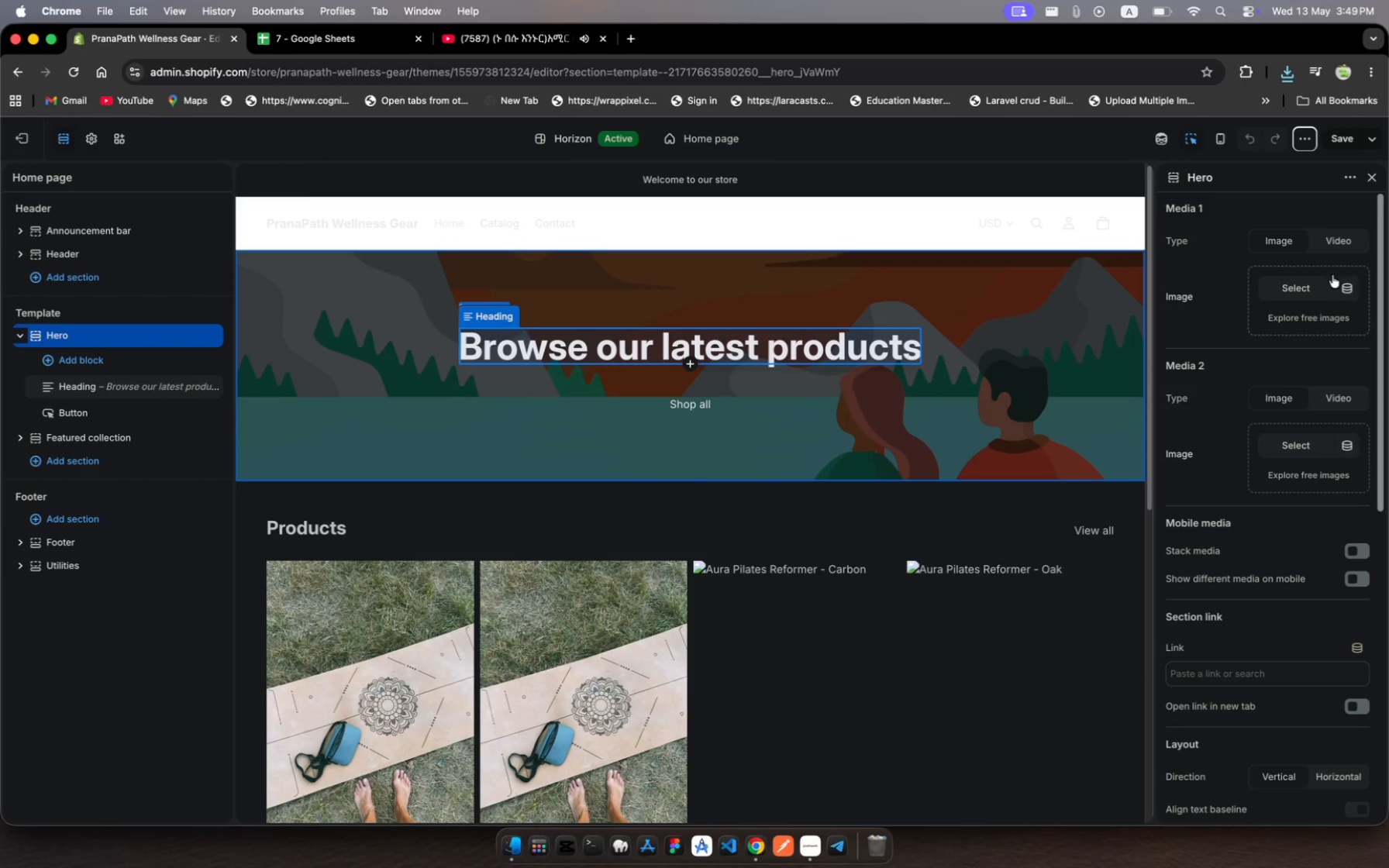 
left_click([1350, 285])
 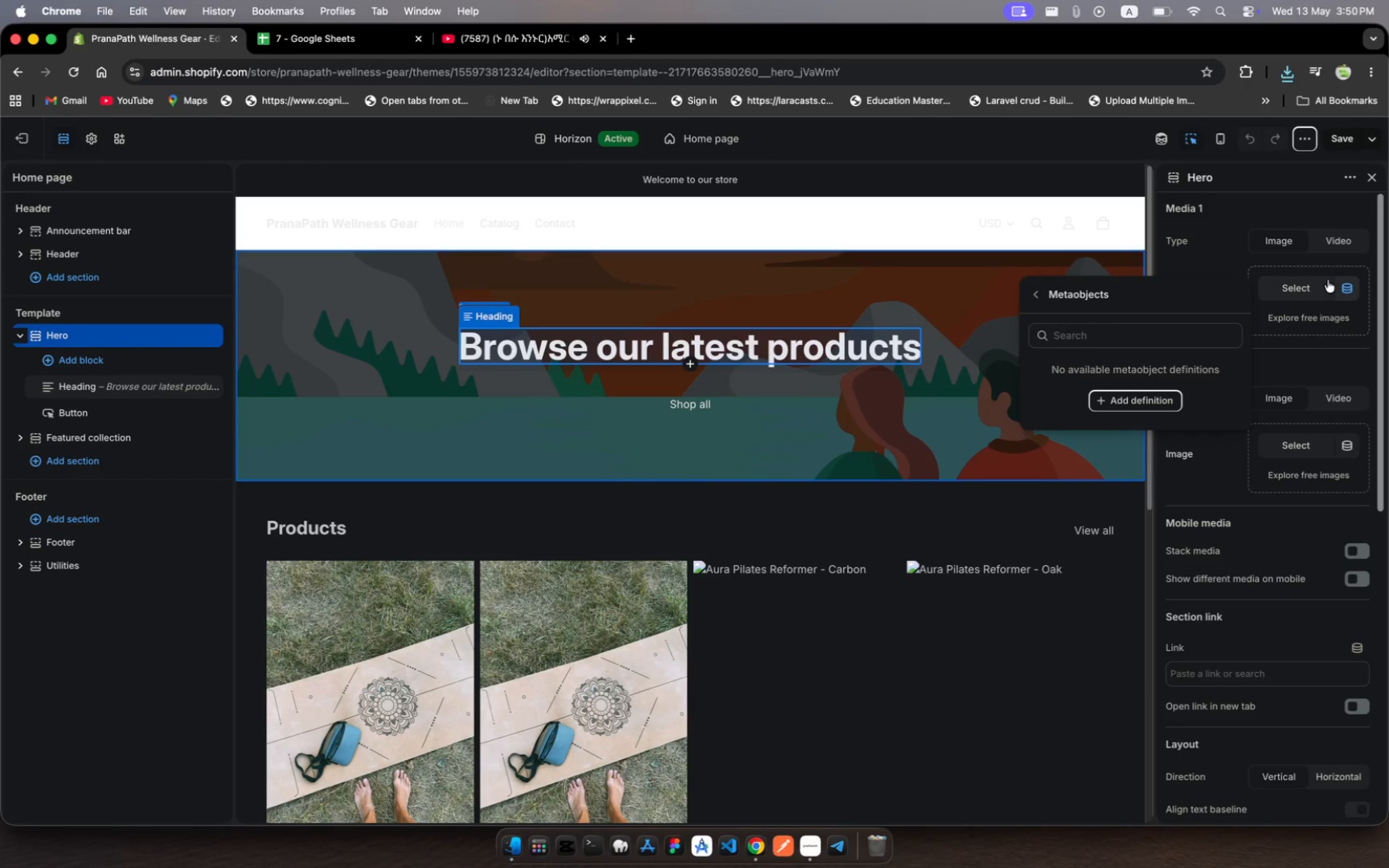 
left_click([1311, 286])
 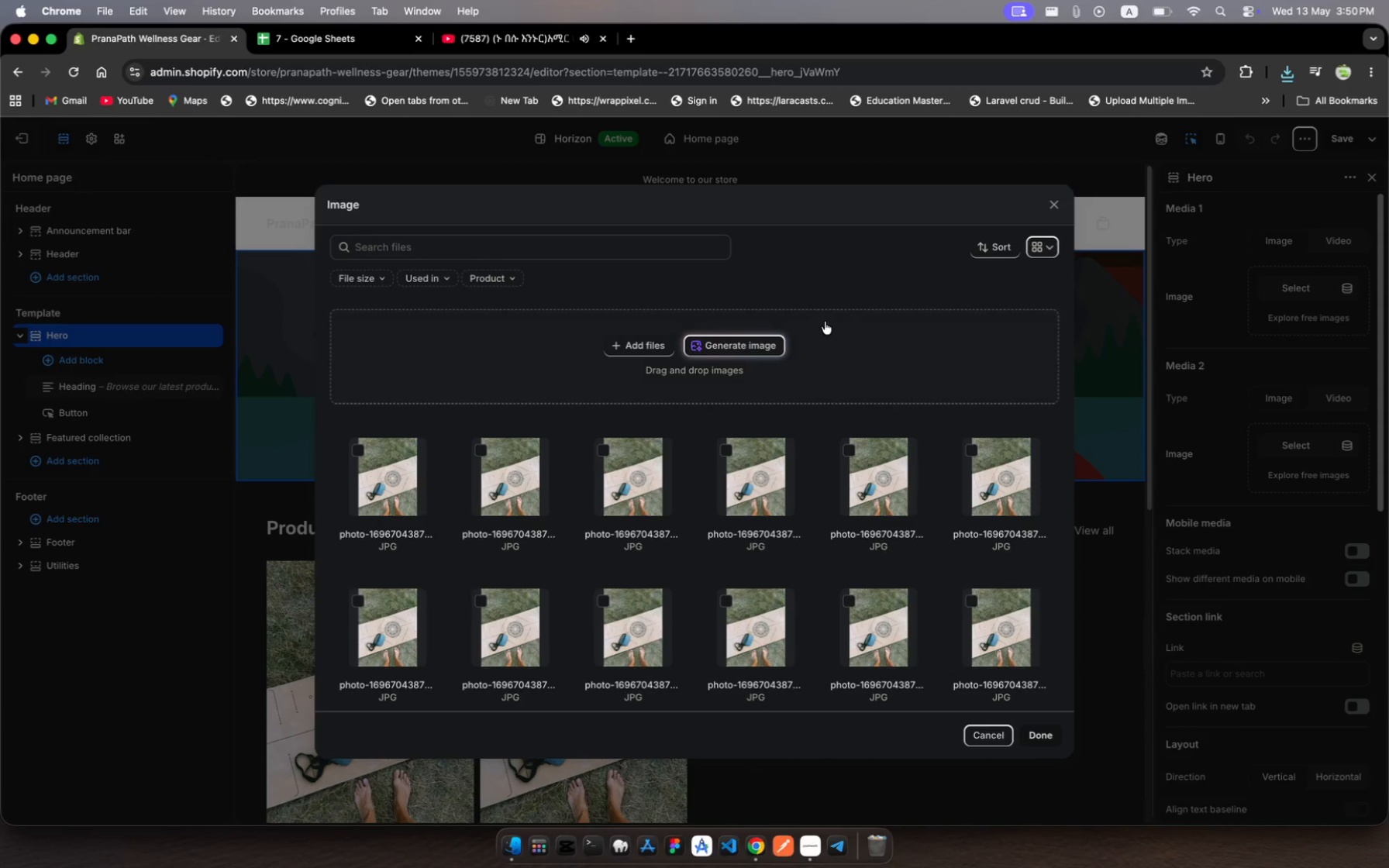 
left_click([631, 337])
 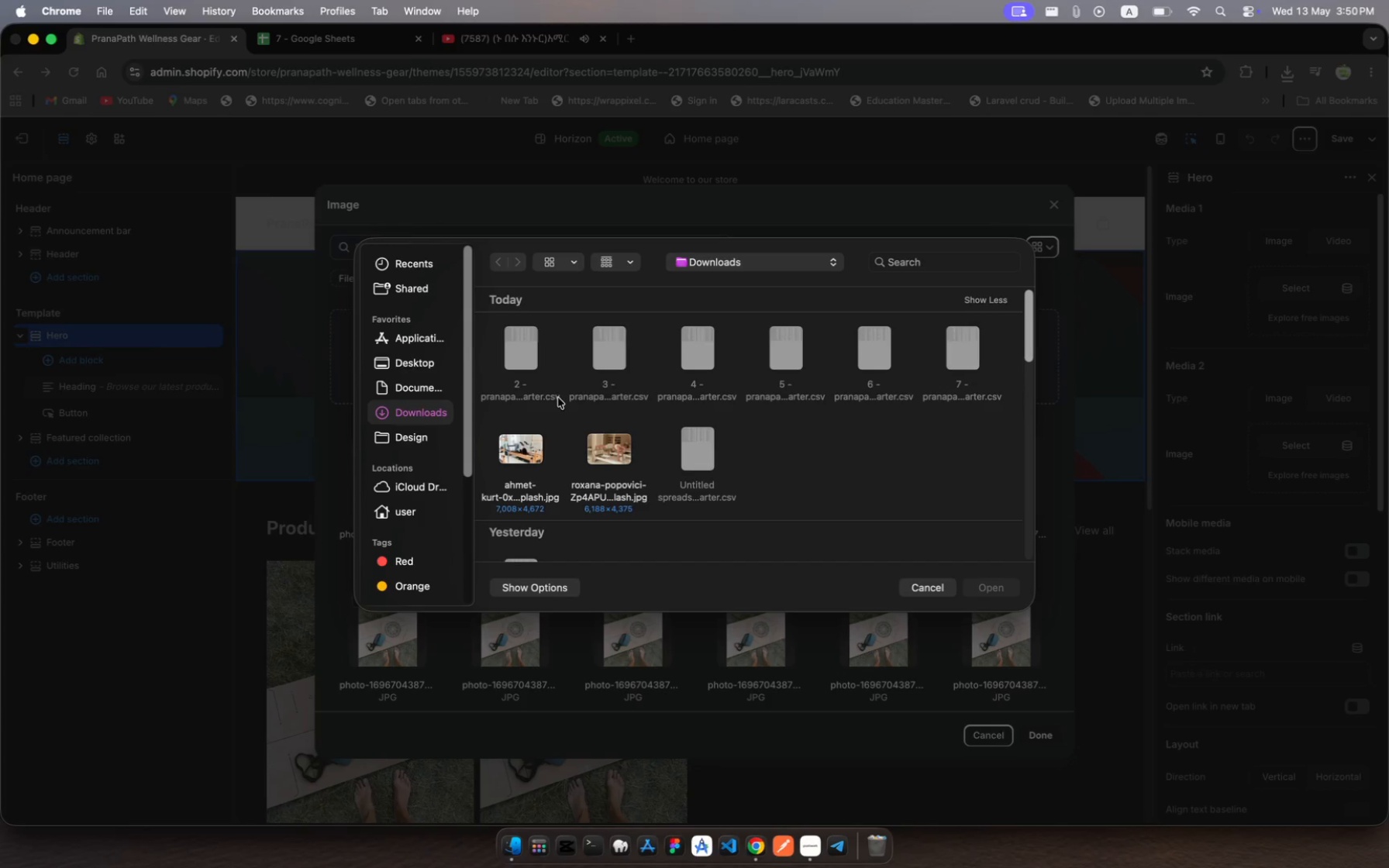 
left_click([523, 442])
 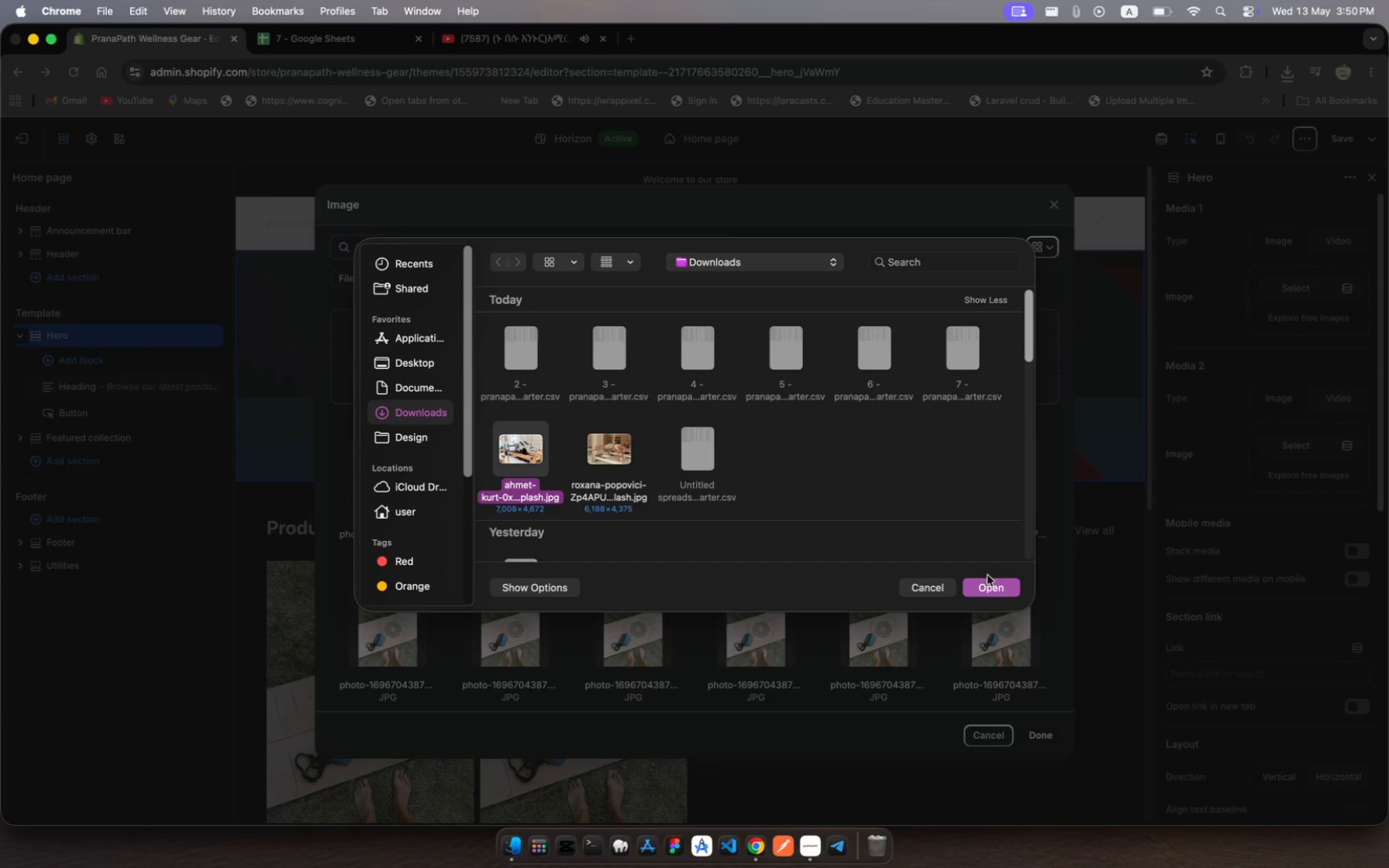 
left_click([1000, 592])
 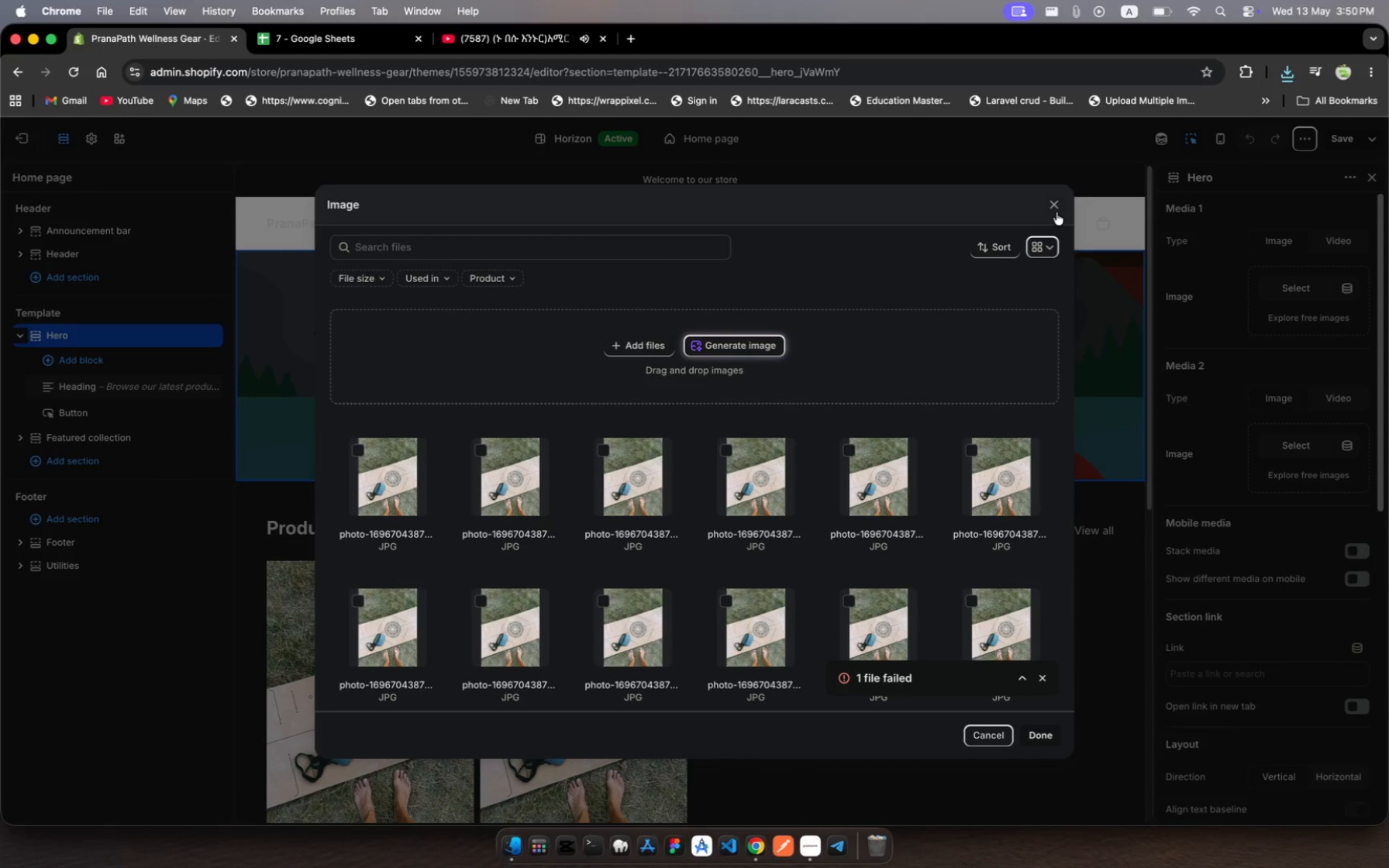 
wait(6.39)
 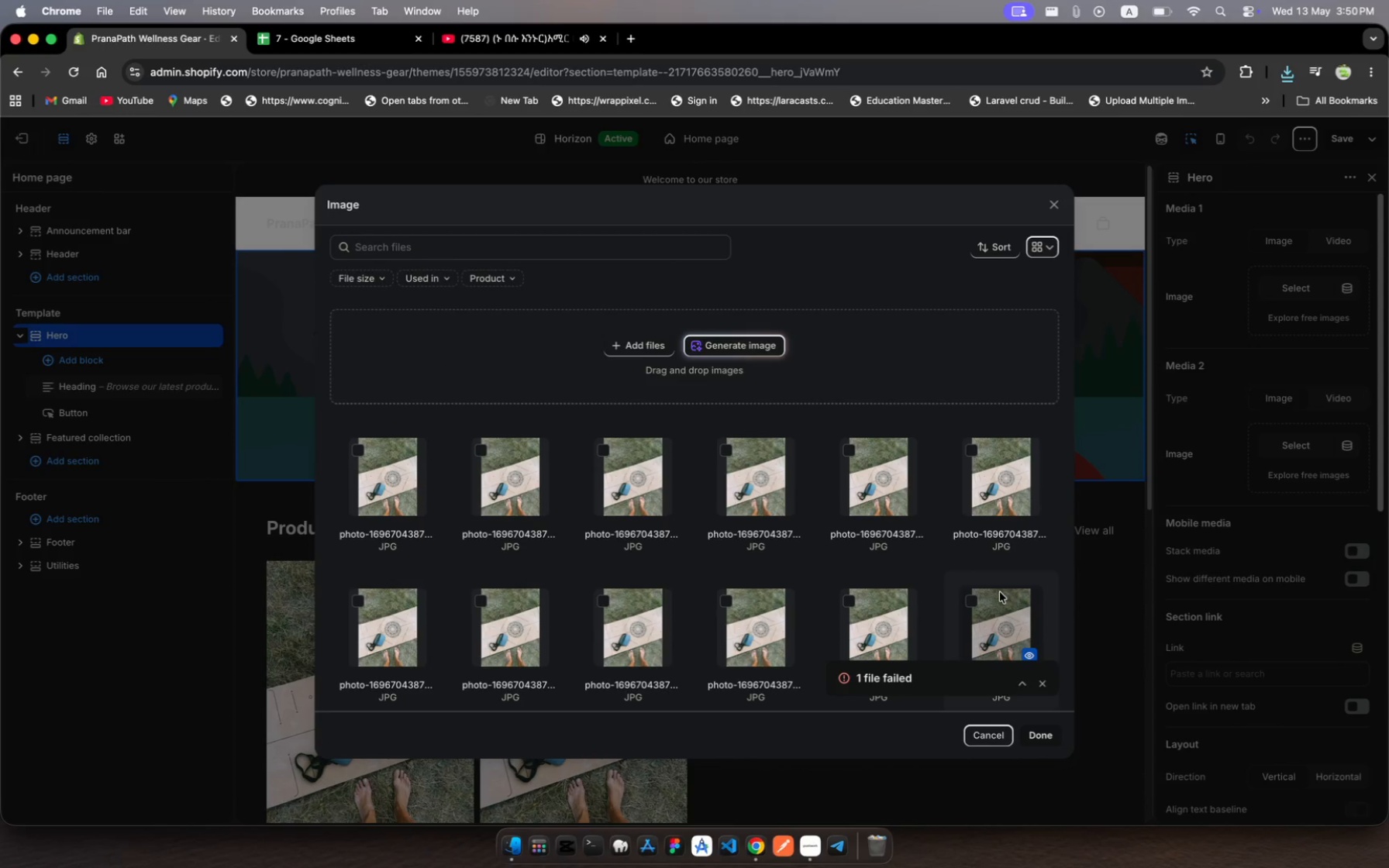 
scroll: coordinate [861, 601], scroll_direction: down, amount: 248.0
 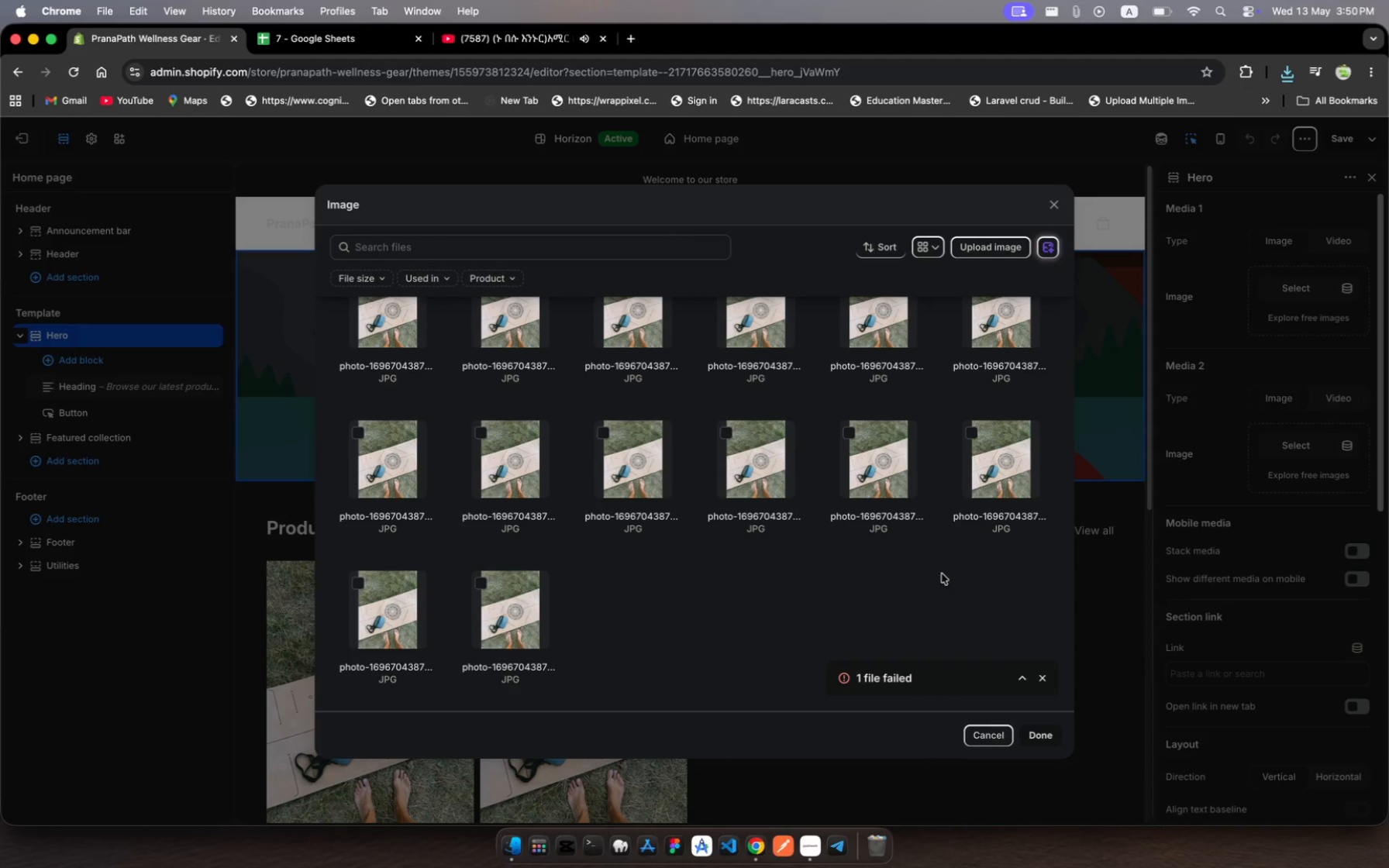 
scroll: coordinate [922, 549], scroll_direction: up, amount: 134.0
 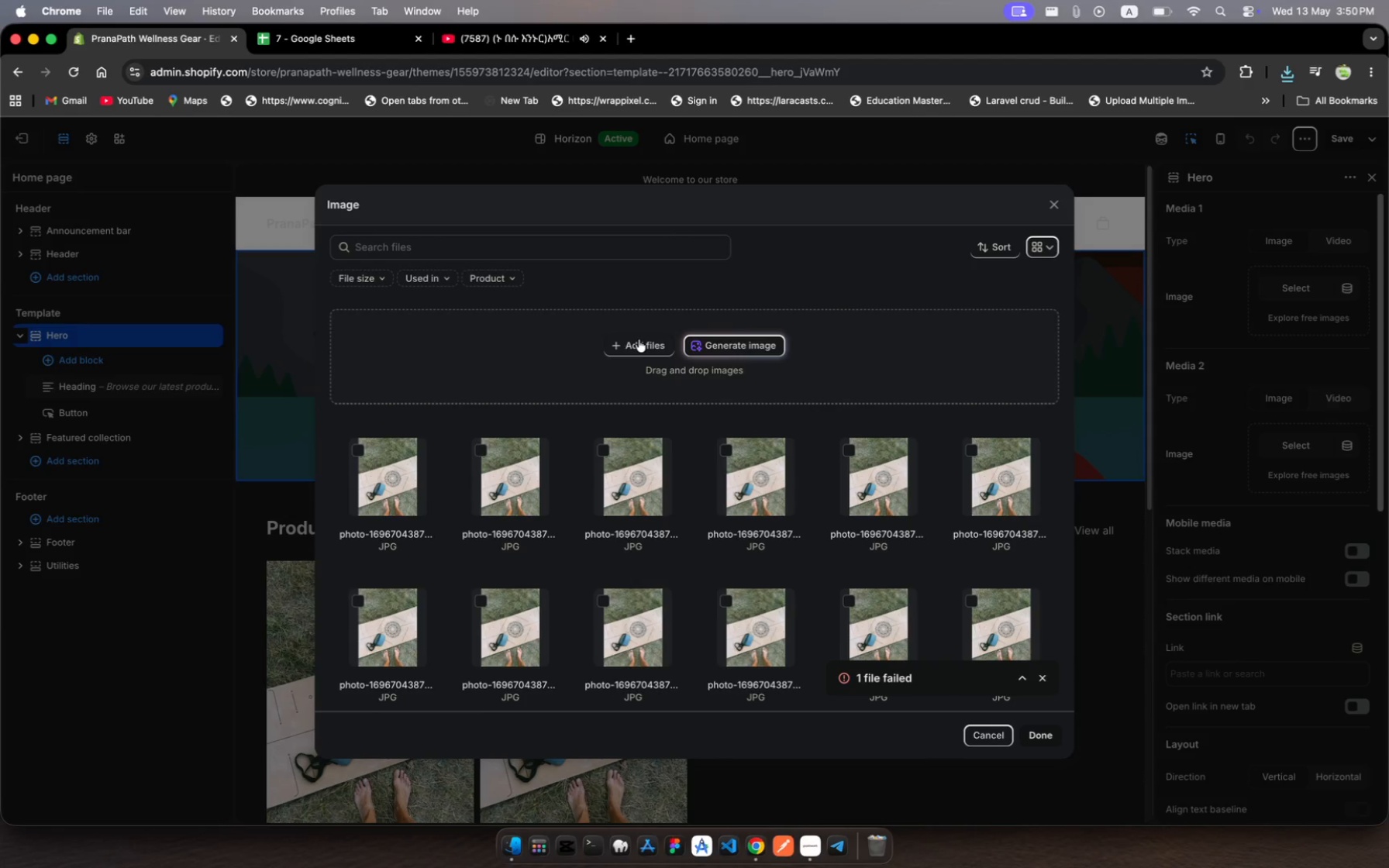 
left_click([625, 336])
 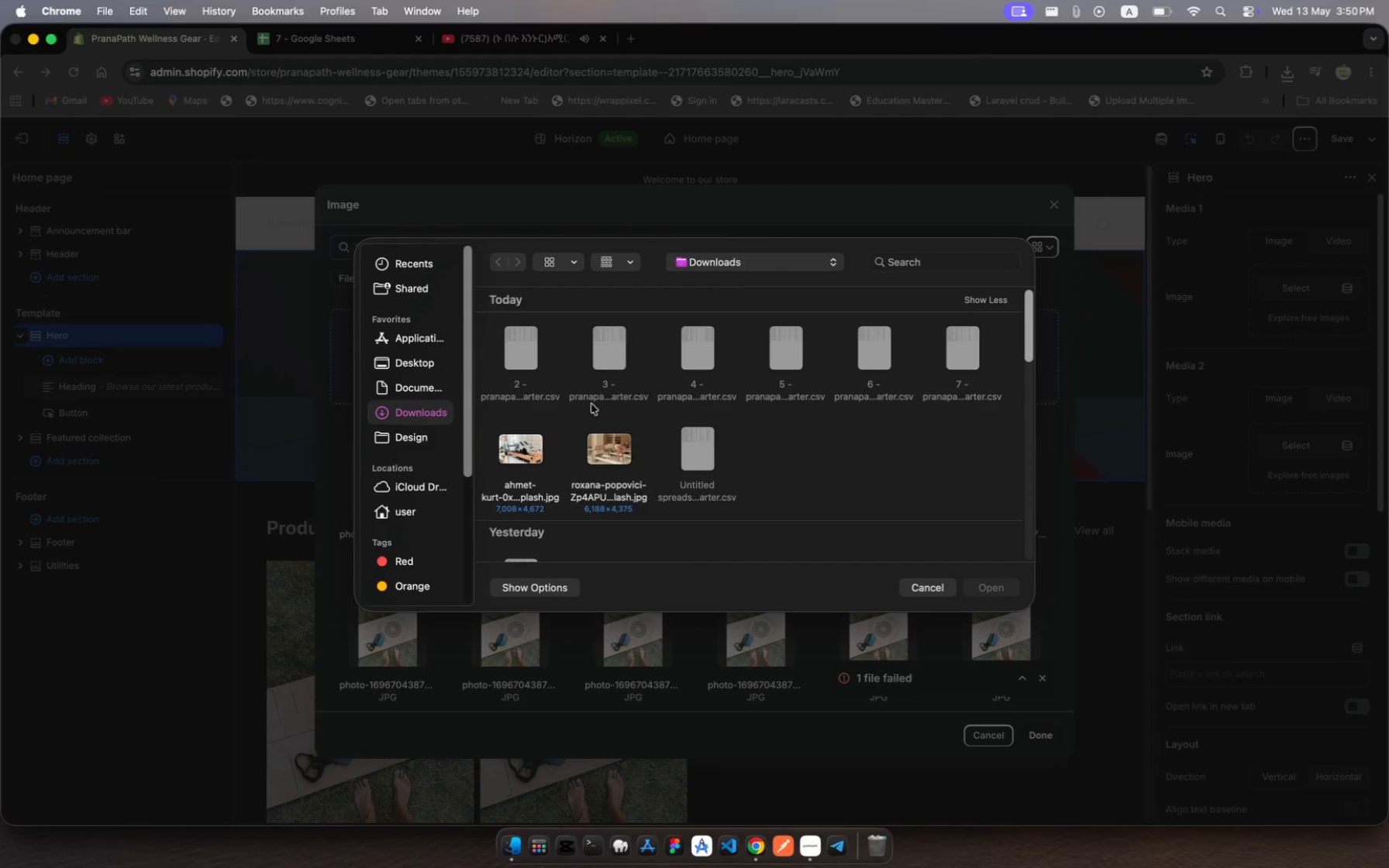 
left_click([509, 442])
 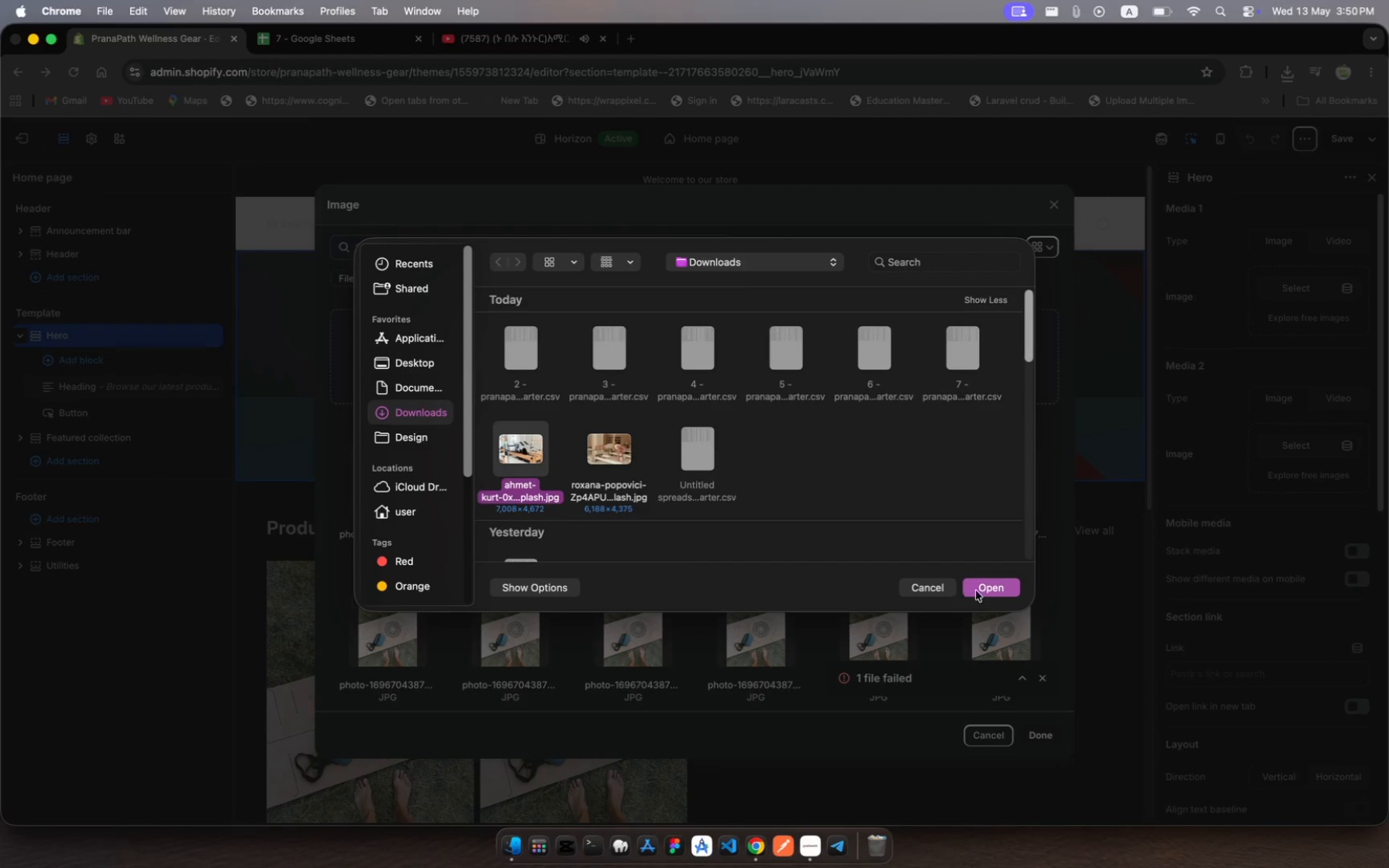 
left_click([987, 591])
 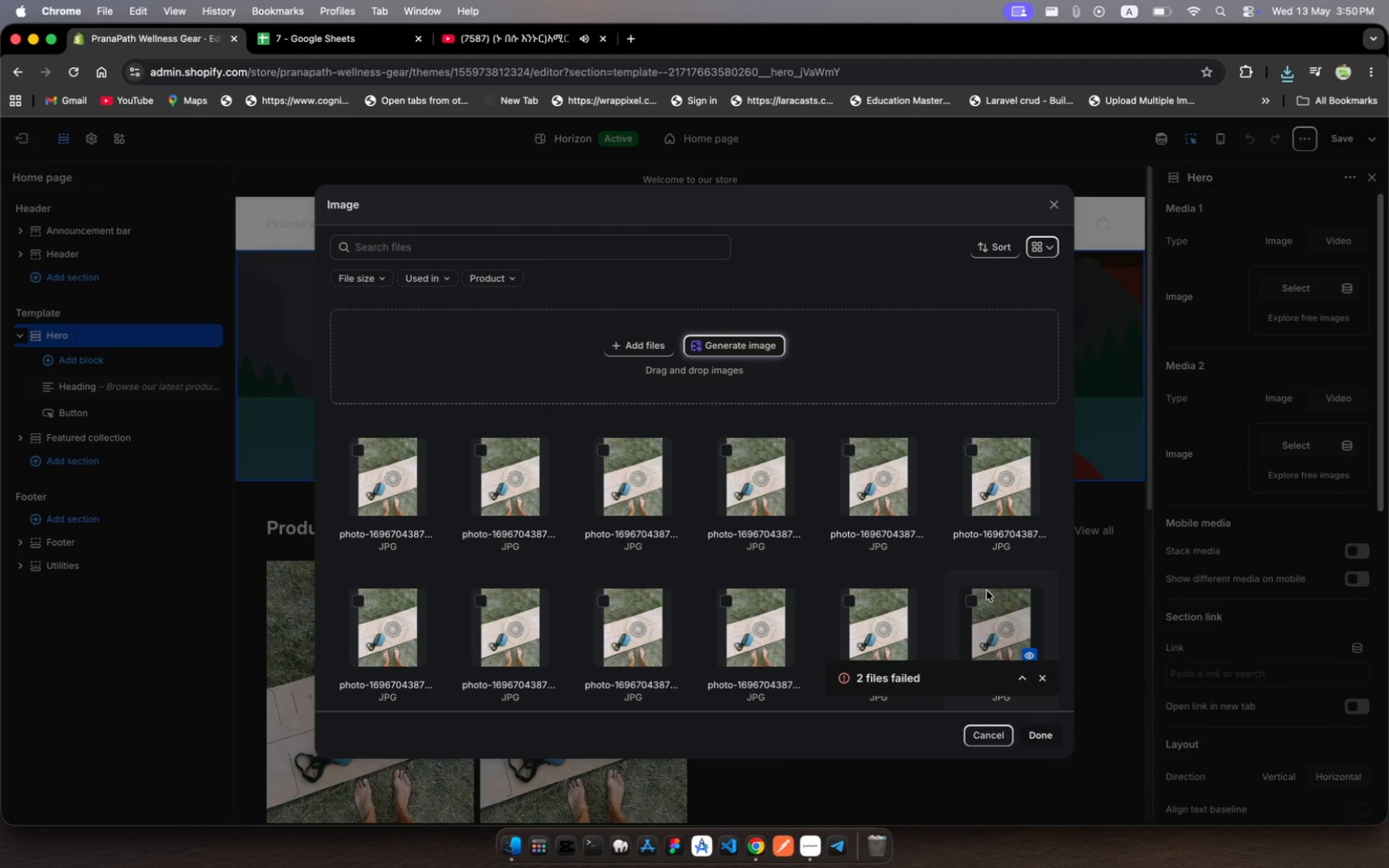 
scroll: coordinate [698, 525], scroll_direction: down, amount: 207.0
 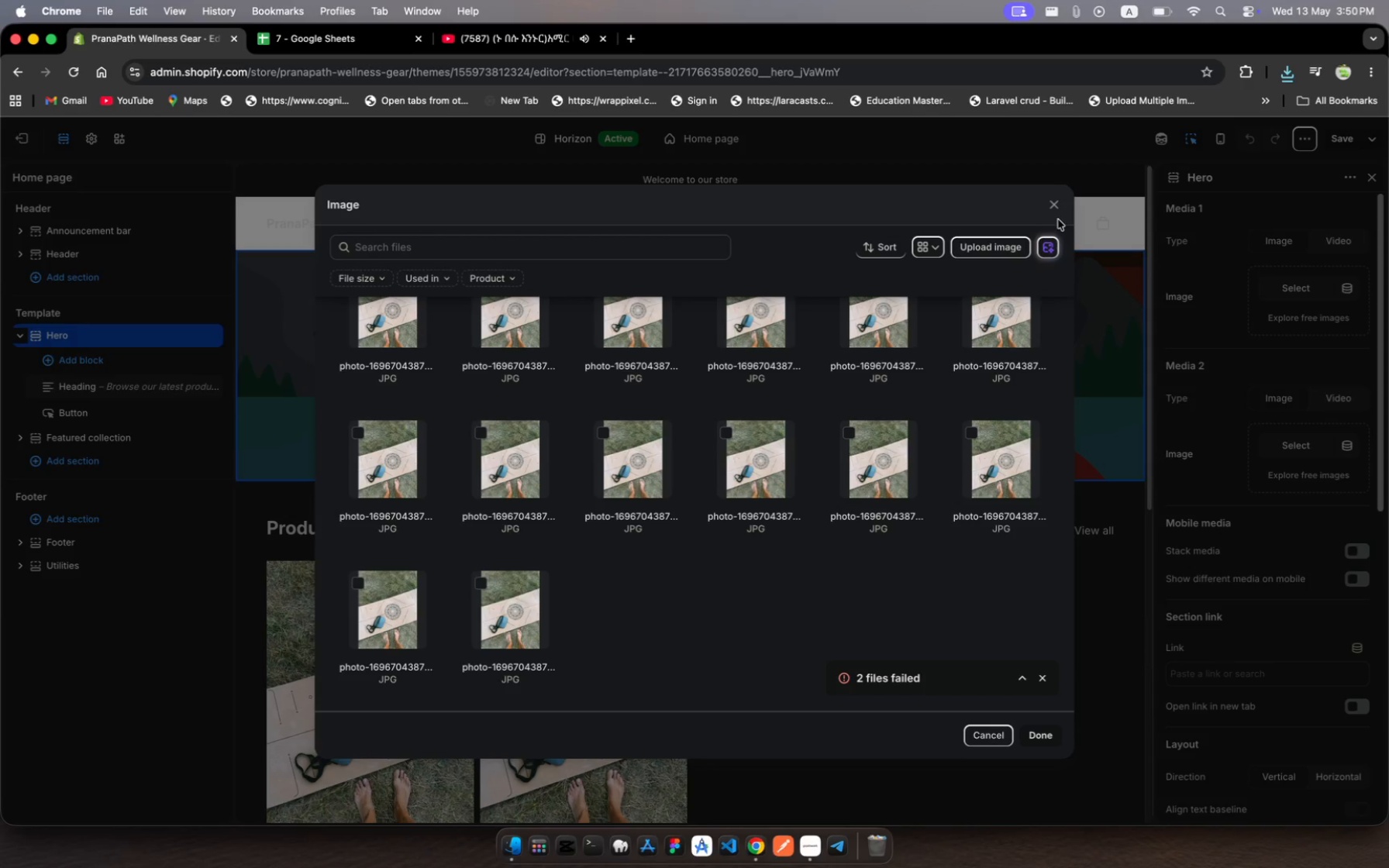 
left_click([1057, 202])
 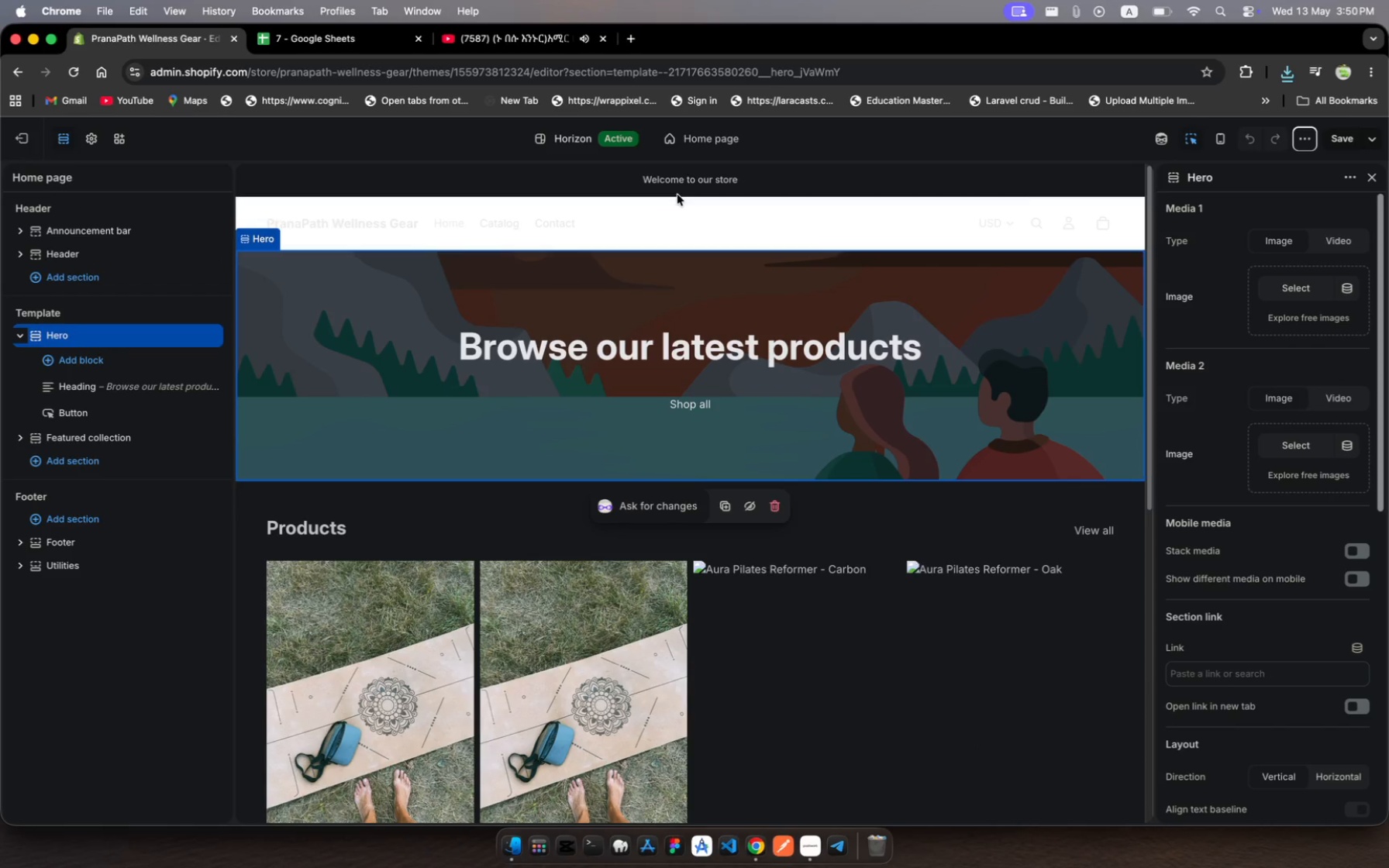 
left_click([706, 181])
 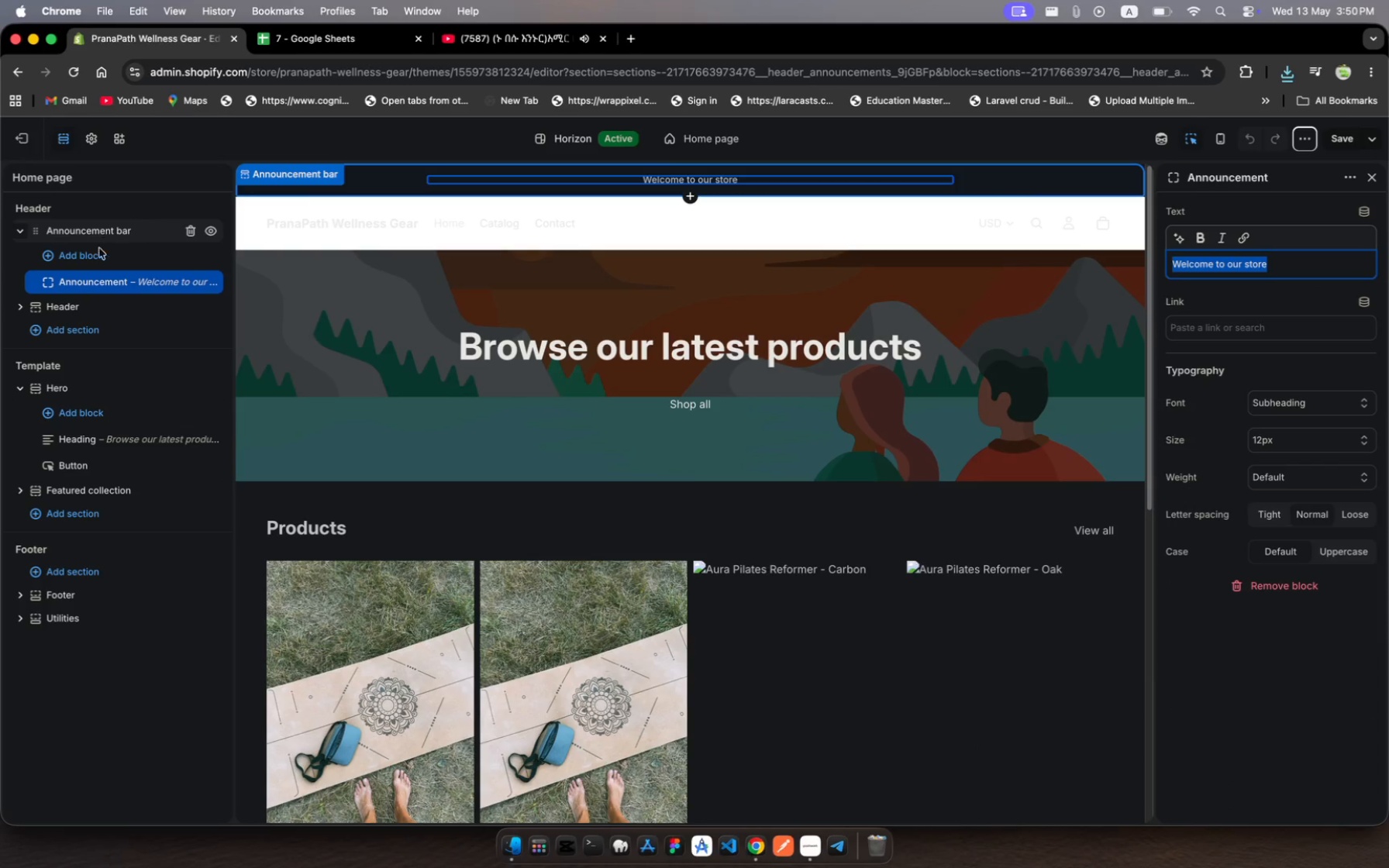 
wait(8.34)
 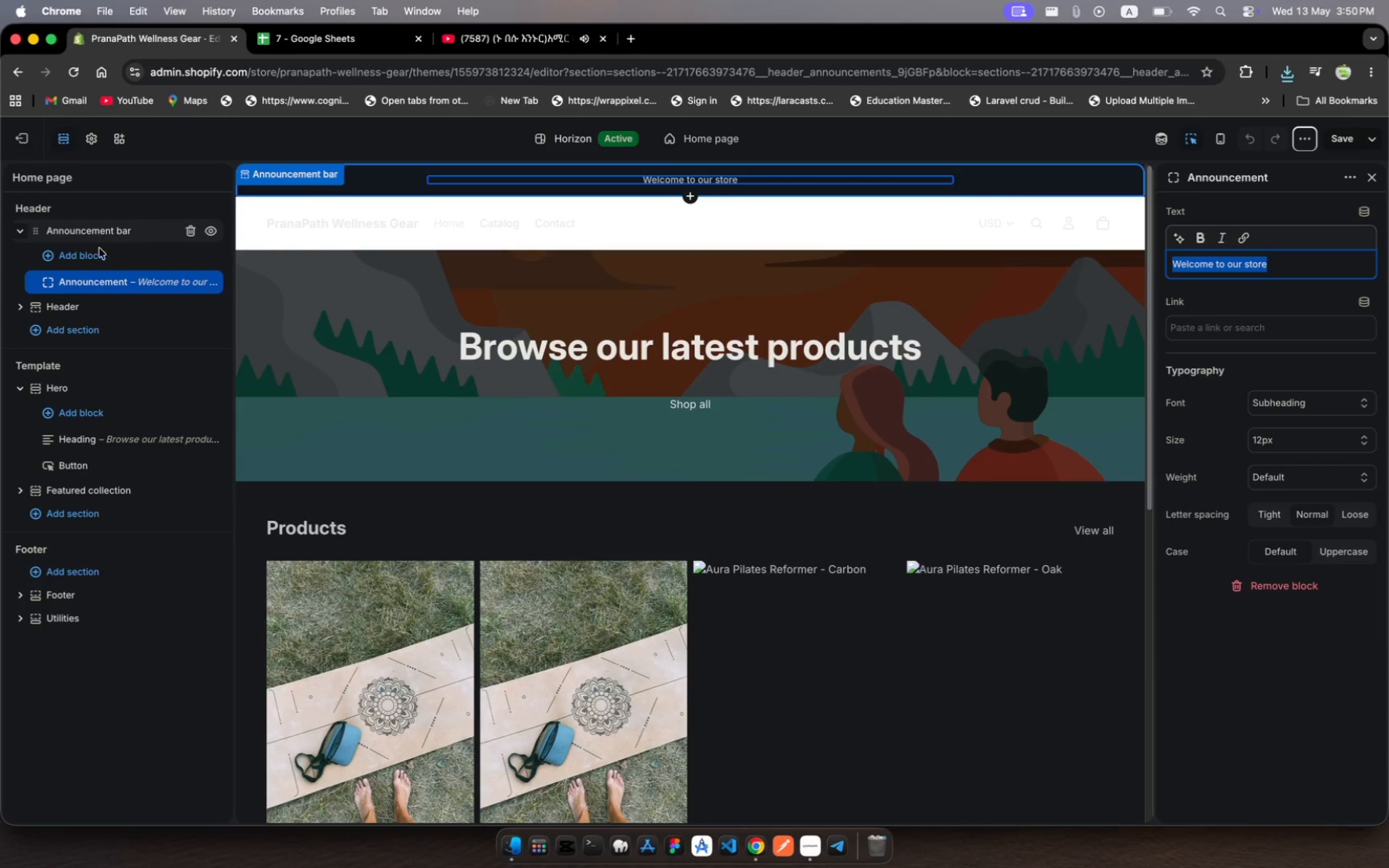 
left_click([1289, 594])
 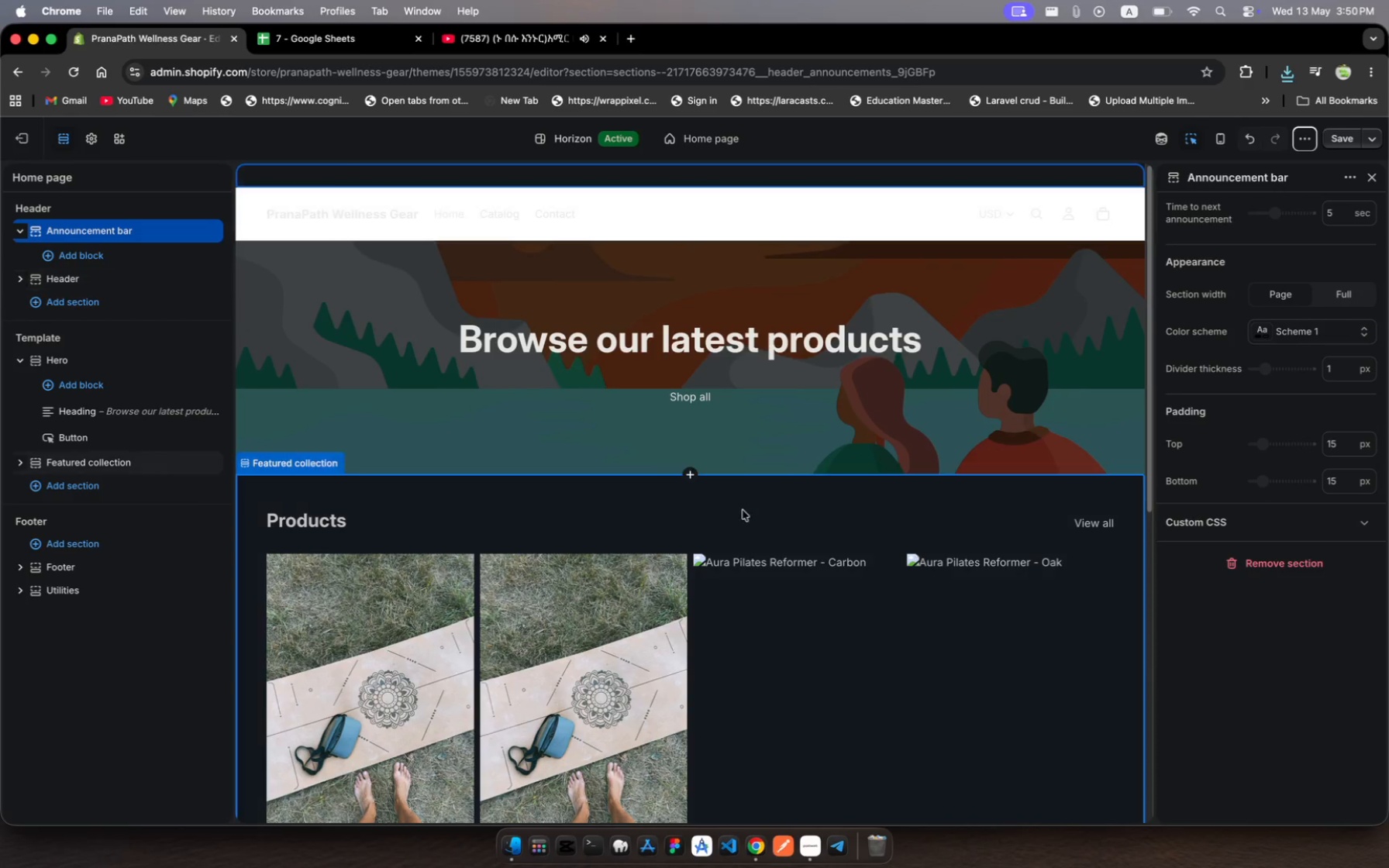 
scroll: coordinate [681, 527], scroll_direction: down, amount: 143.0
 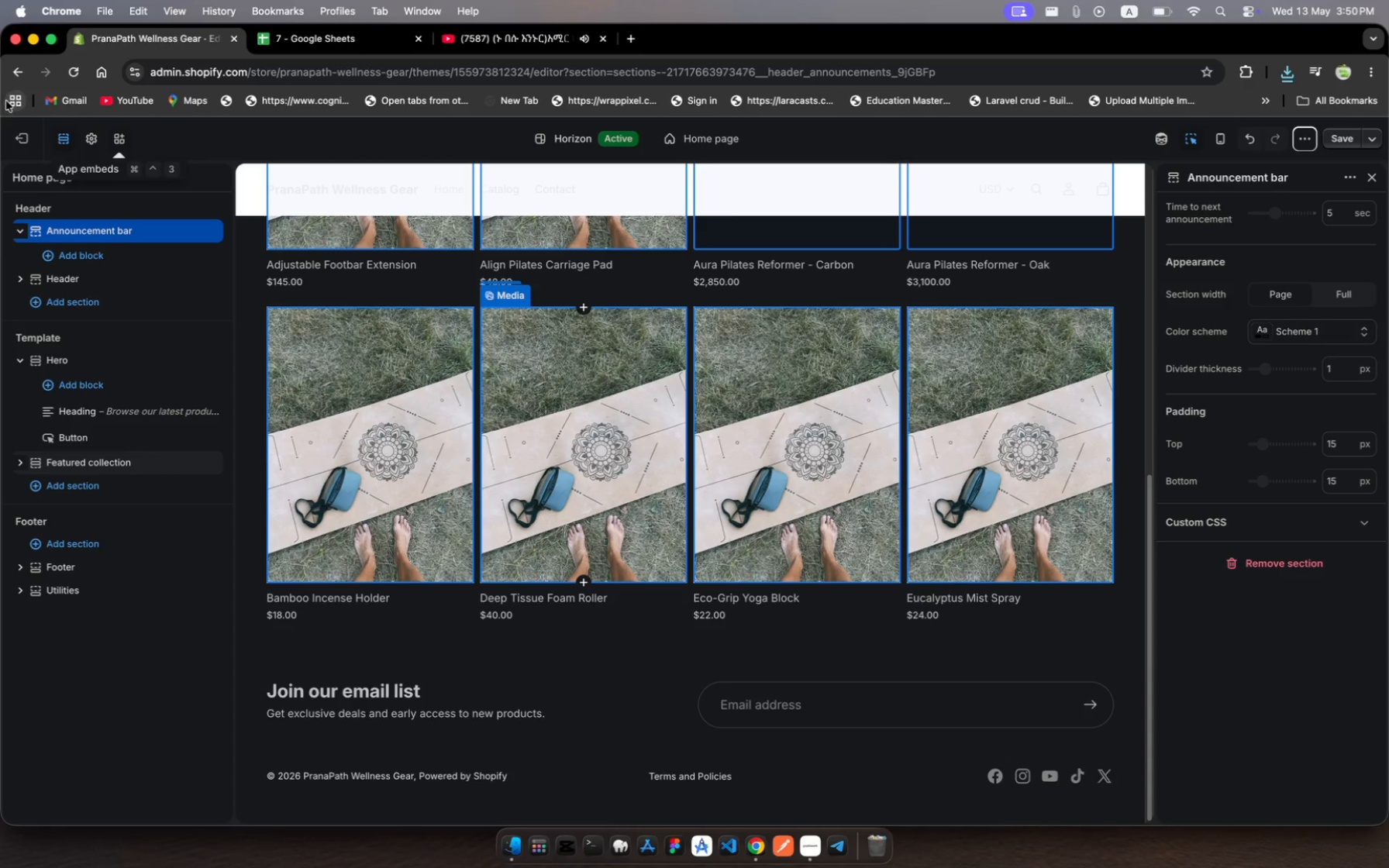 
left_click([31, 147])
 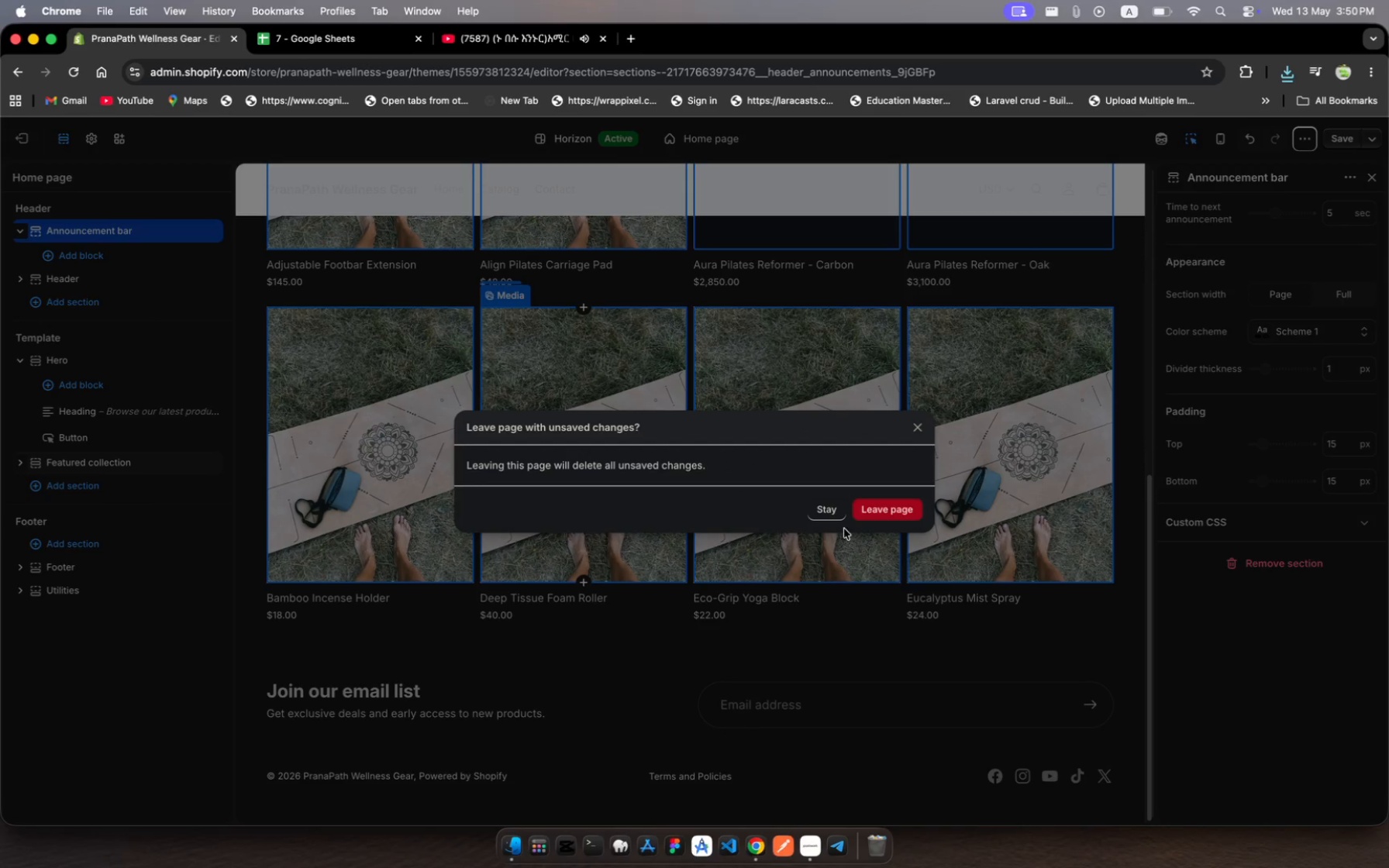 
left_click([823, 512])
 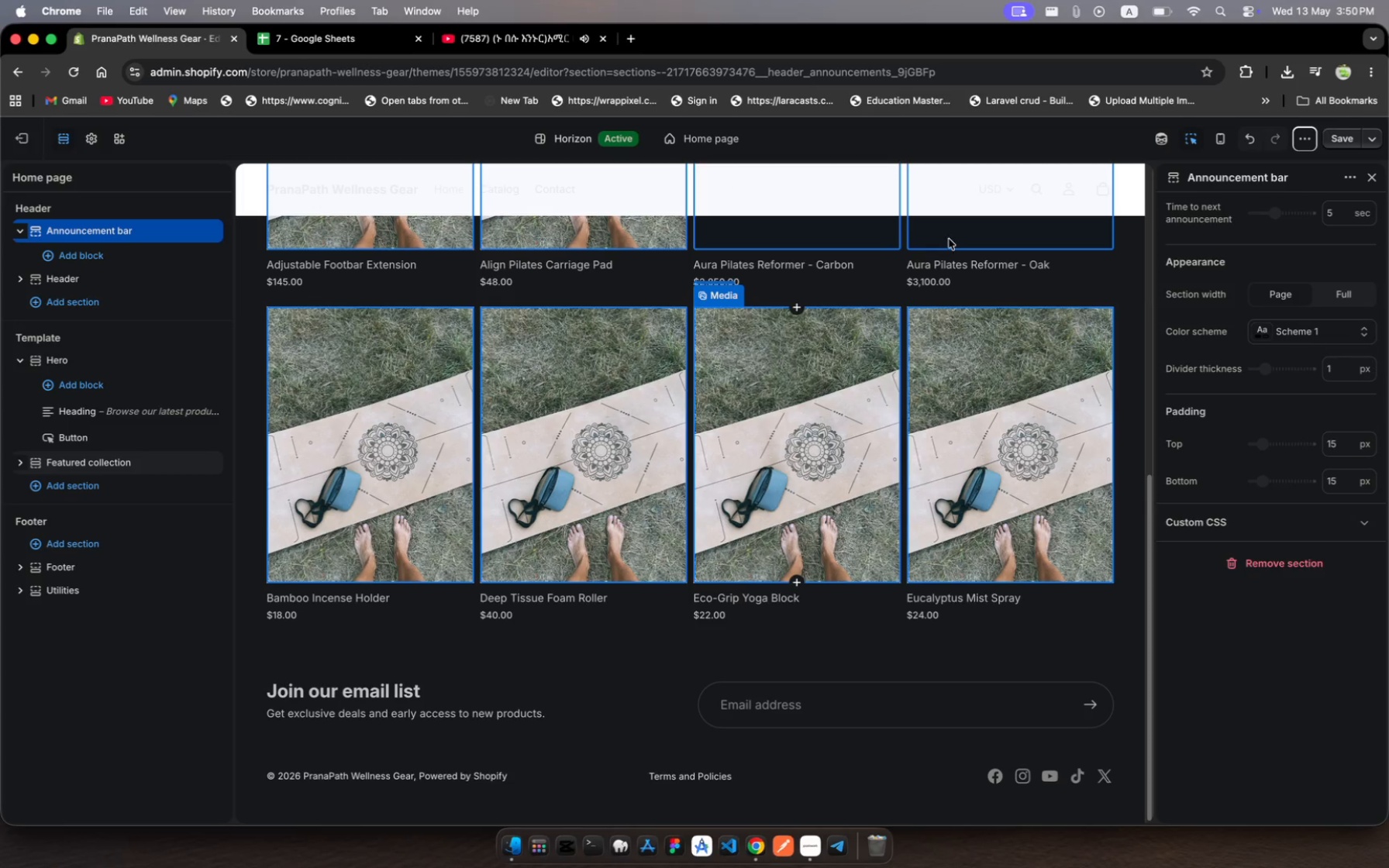 
scroll: coordinate [1072, 256], scroll_direction: up, amount: 282.0
 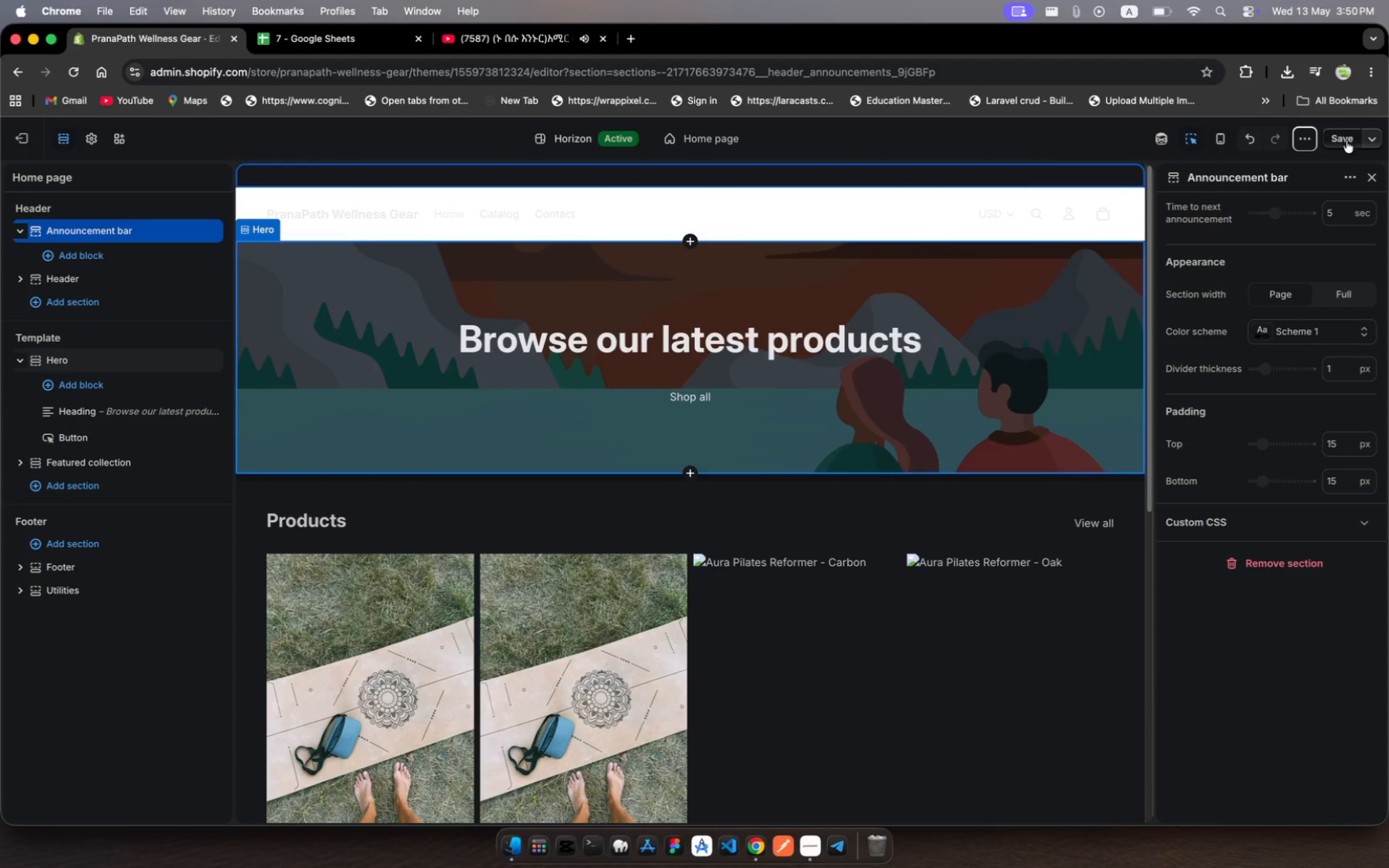 
left_click([1346, 140])
 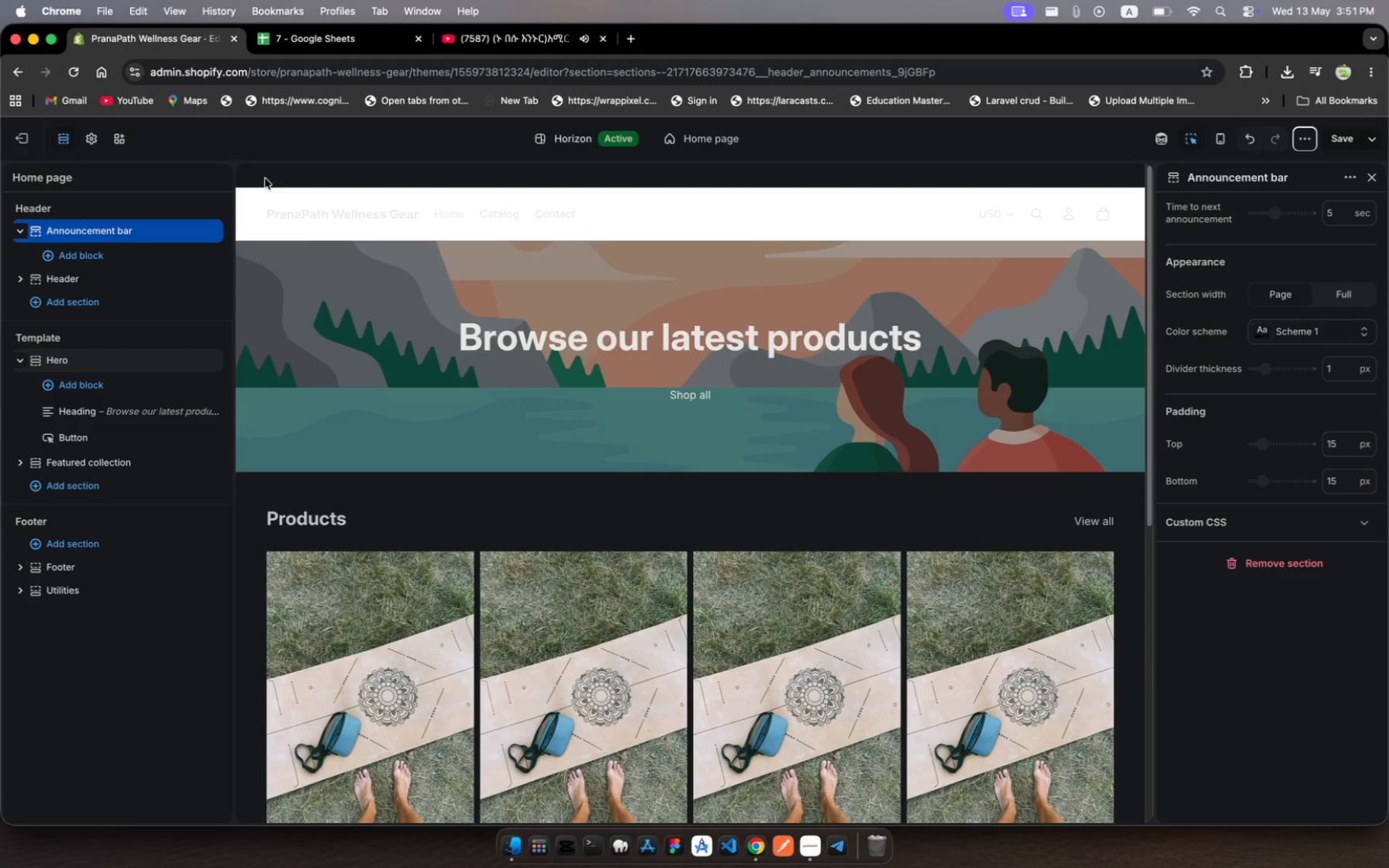 
wait(16.23)
 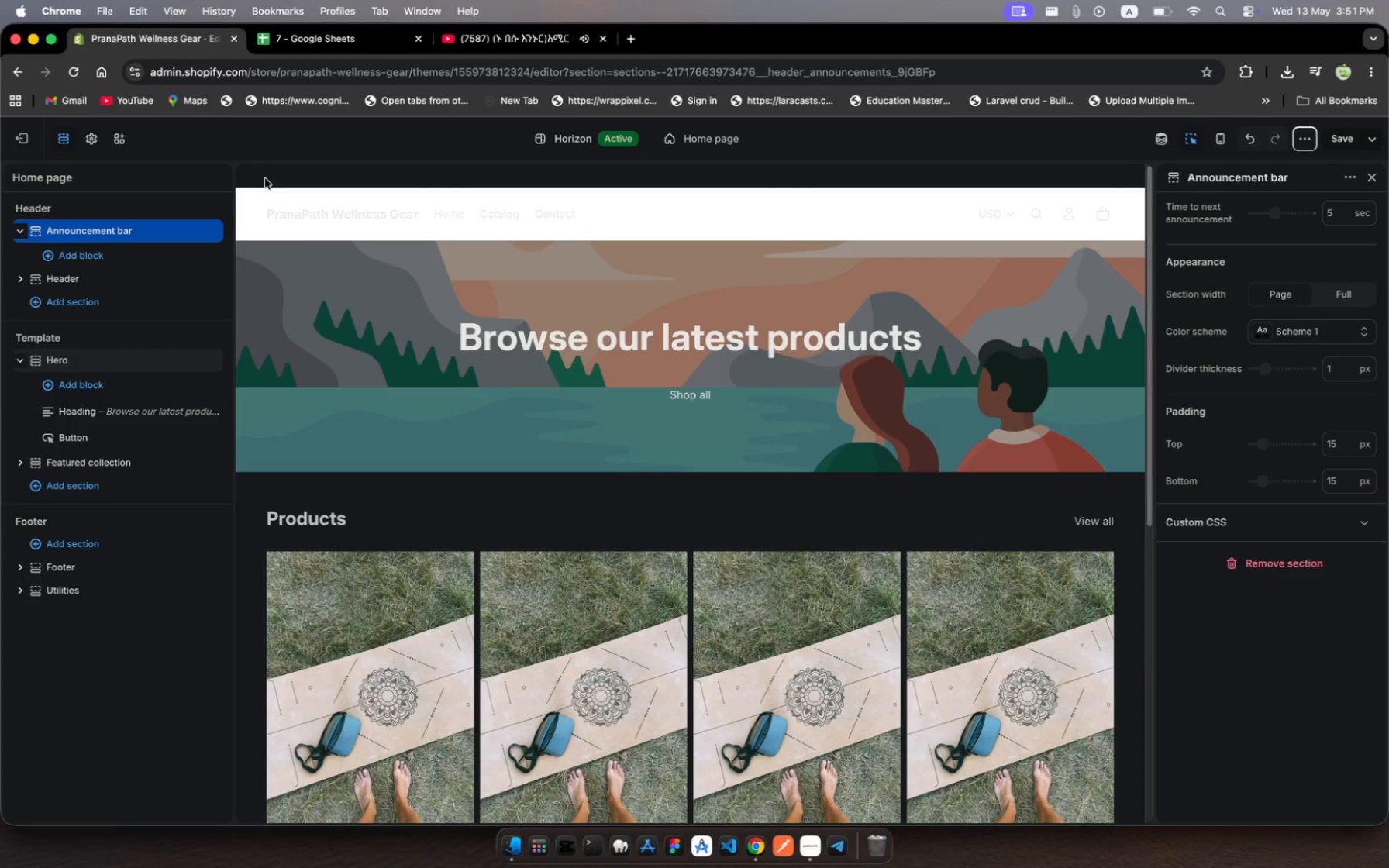 
left_click([12, 150])
 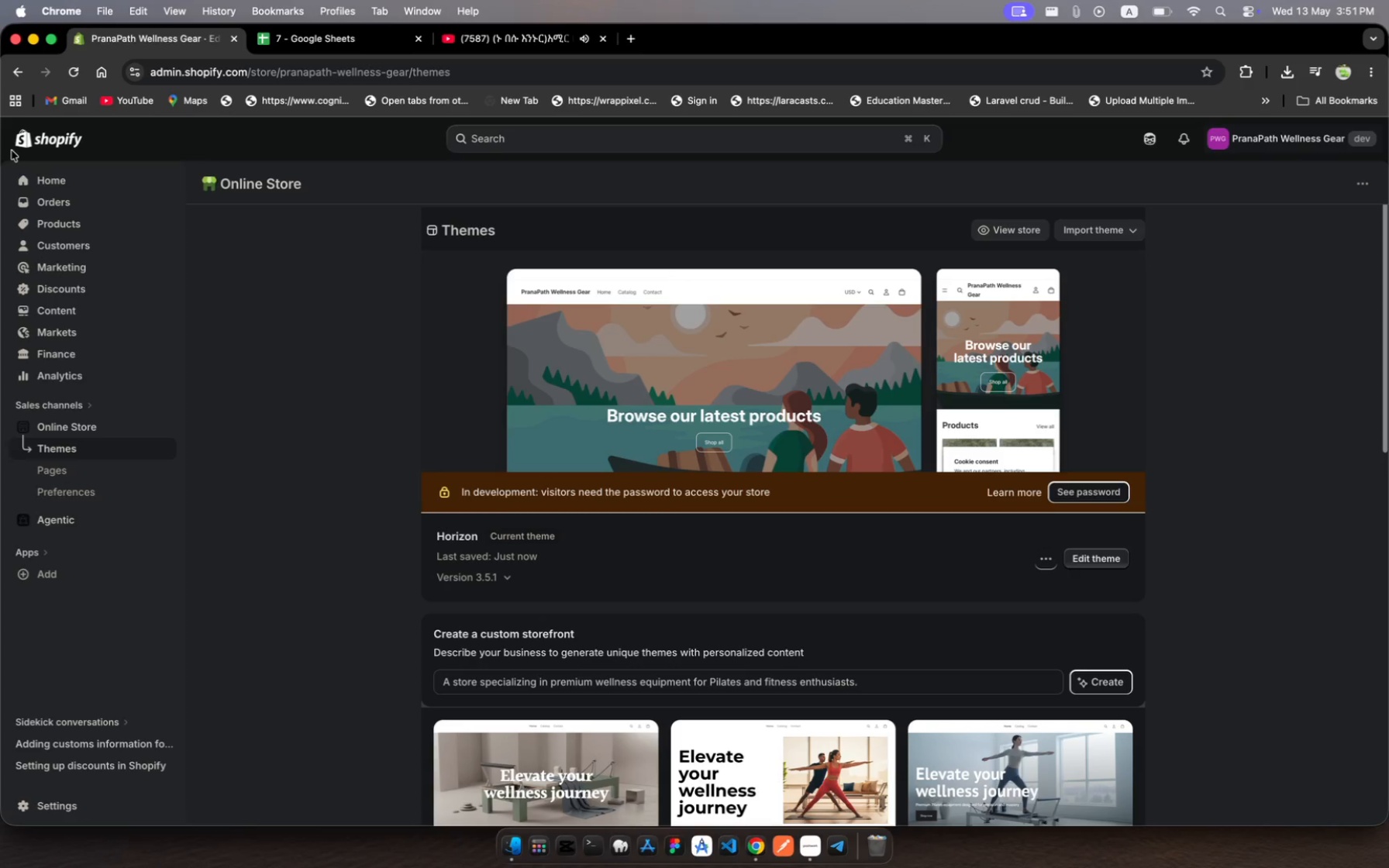 
wait(13.22)
 